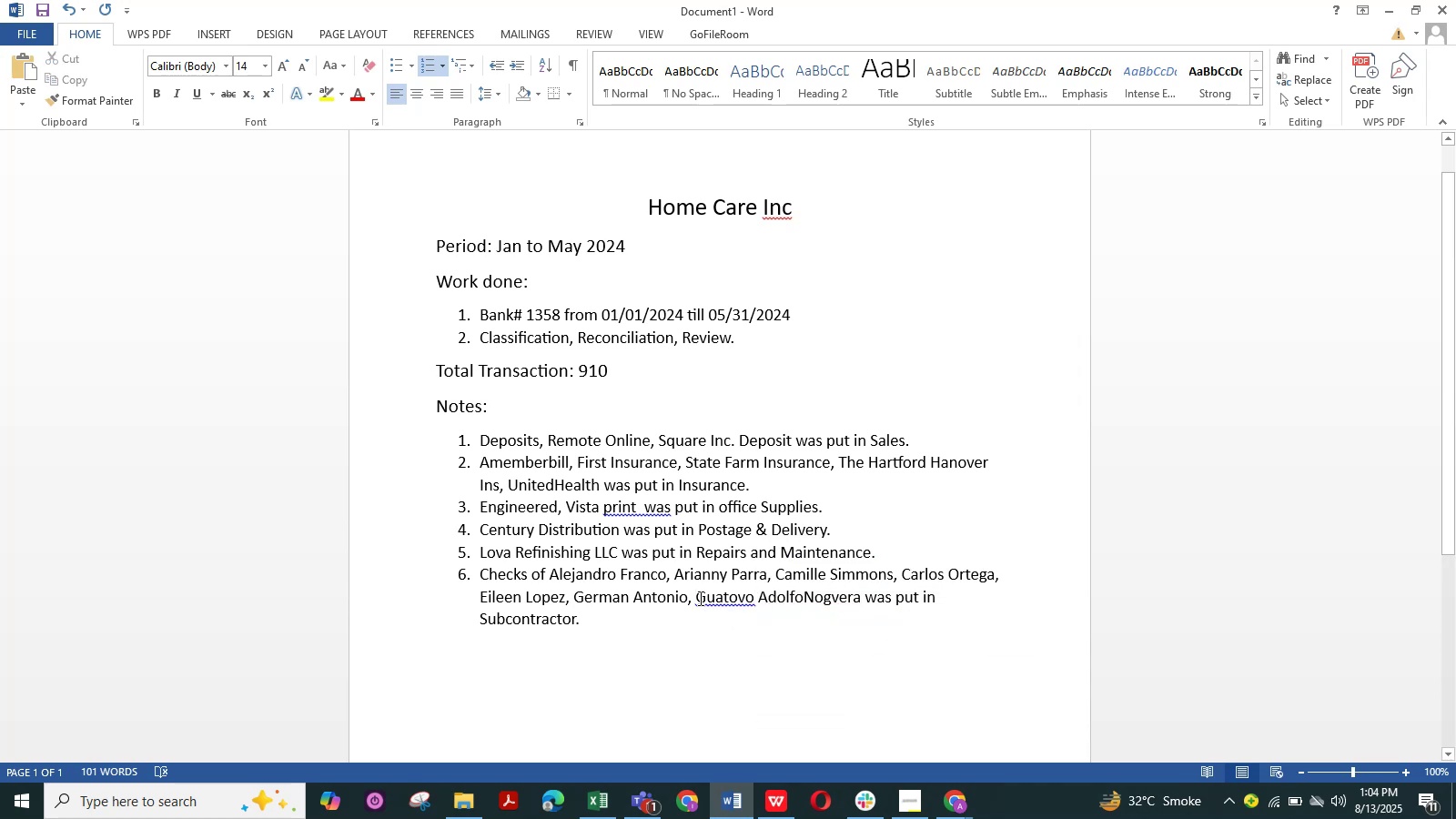 
key(Space)
 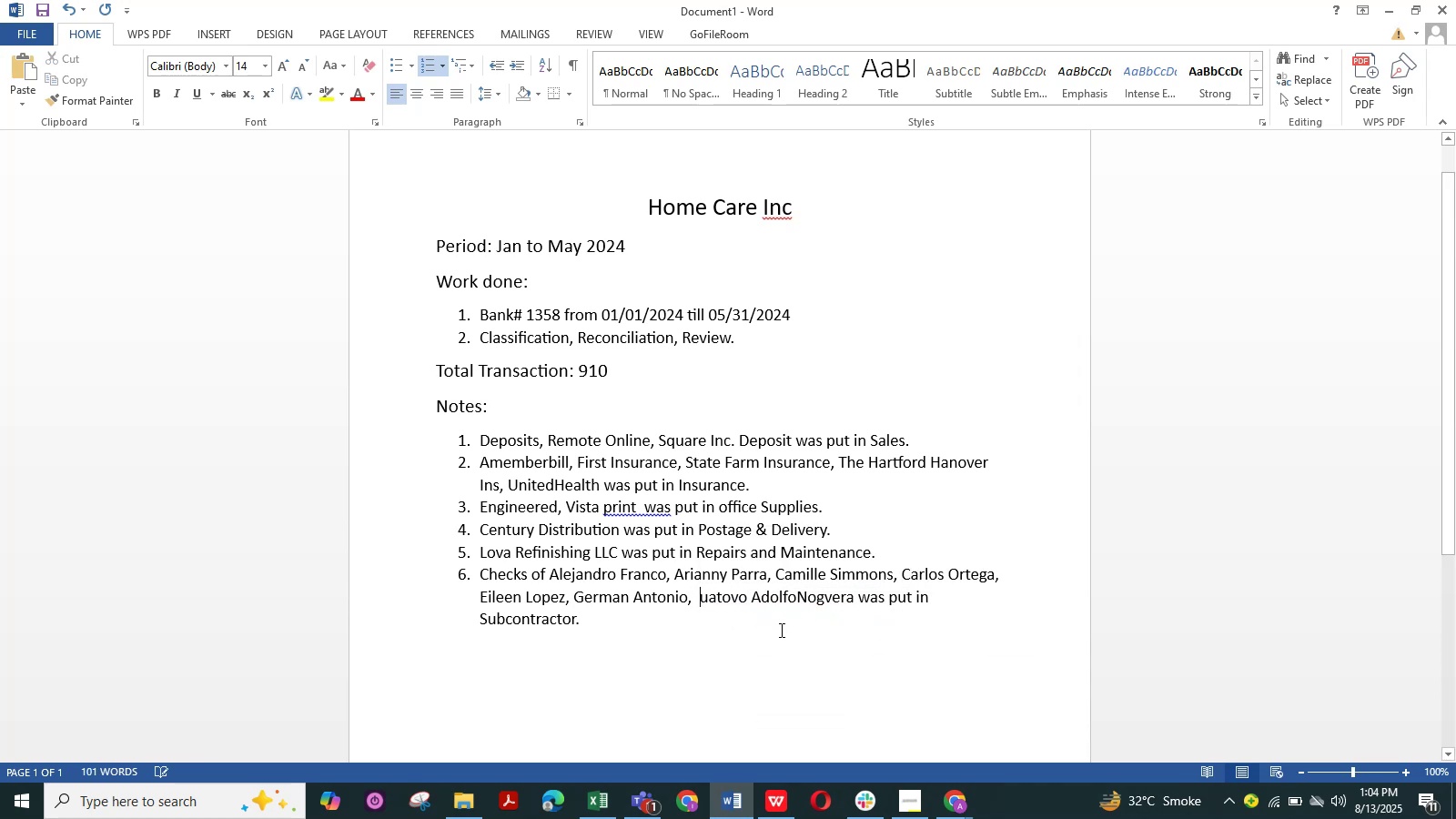 
key(Control+G)
 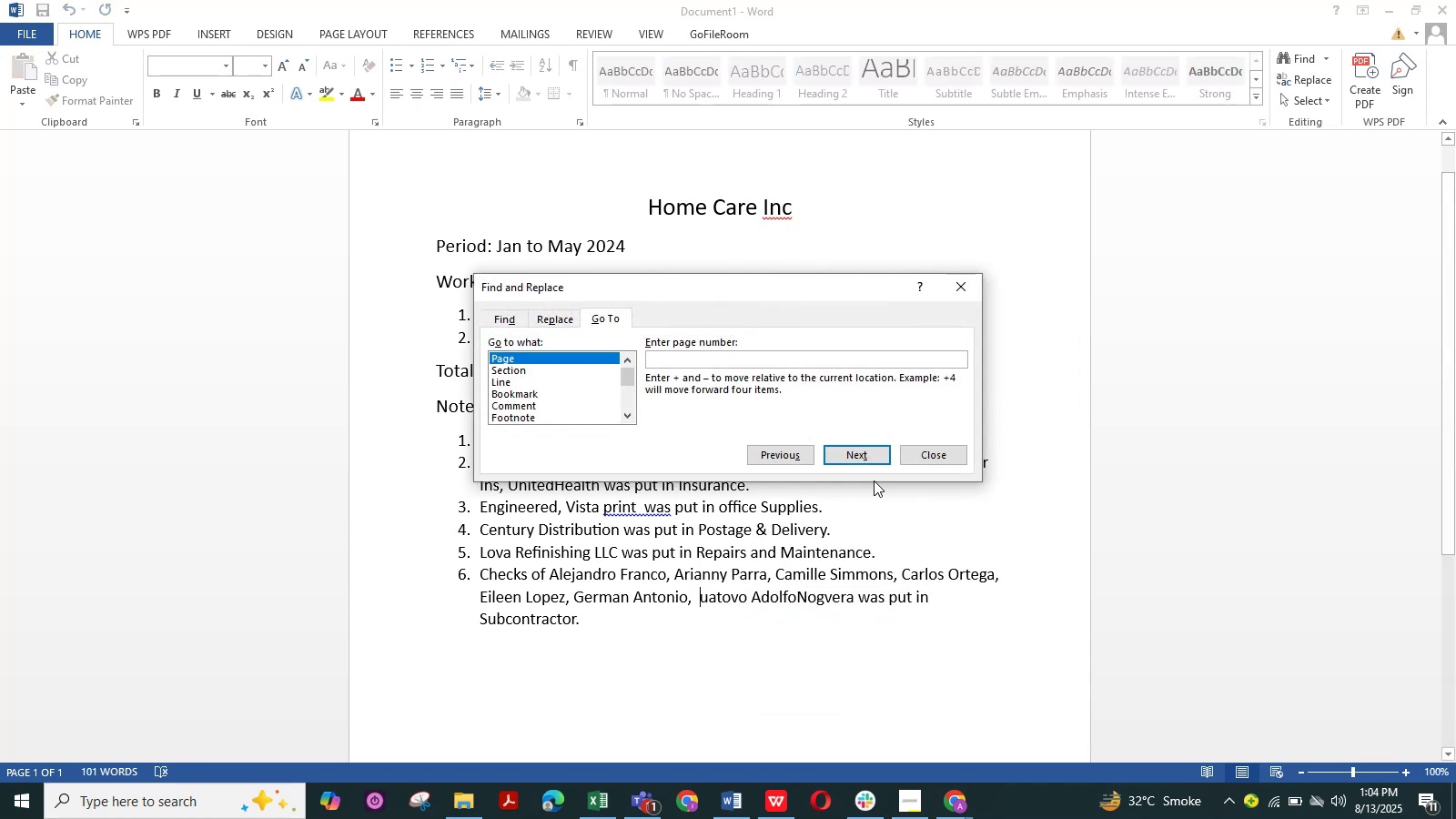 
left_click([860, 460])
 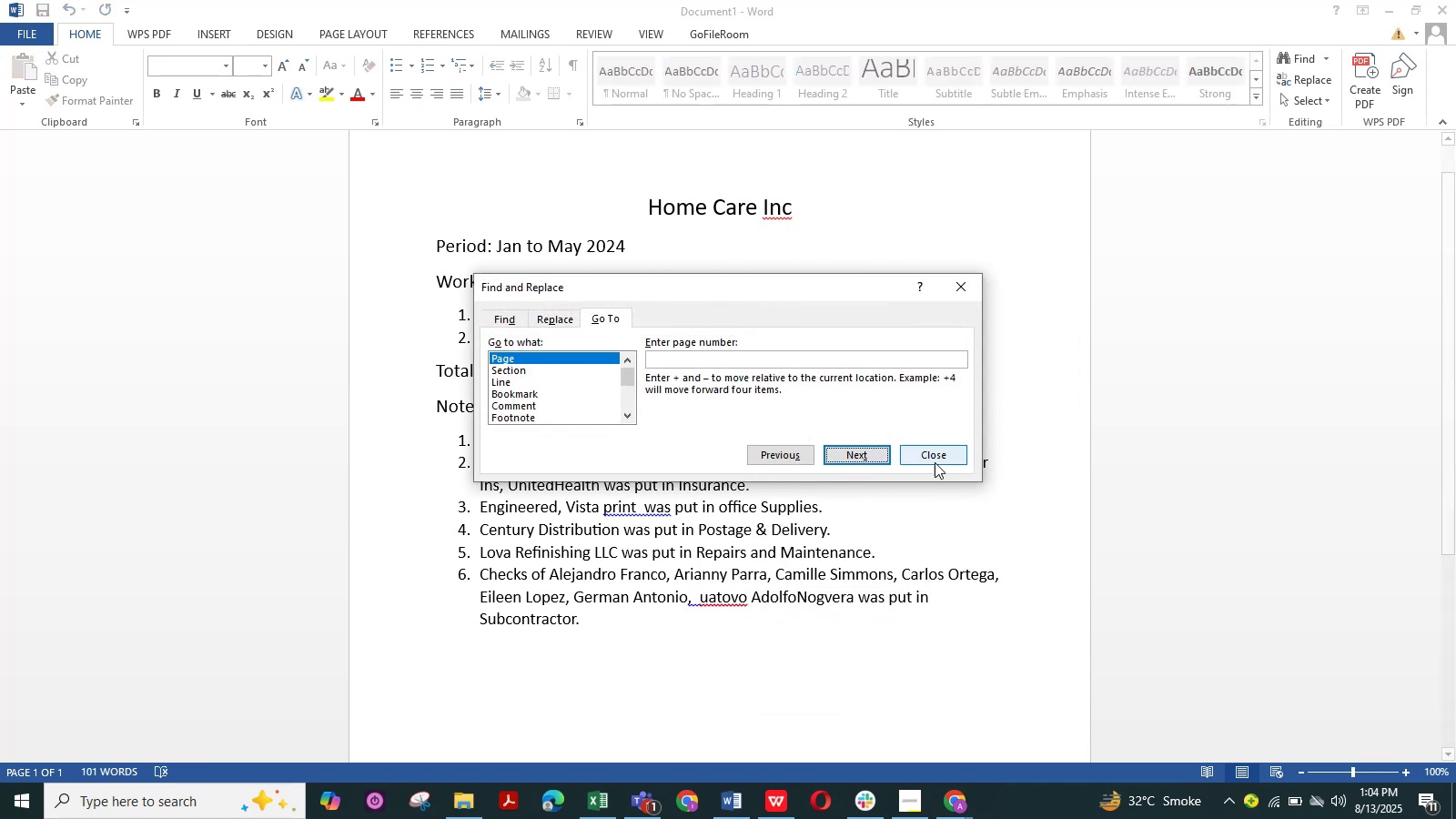 
left_click([946, 454])
 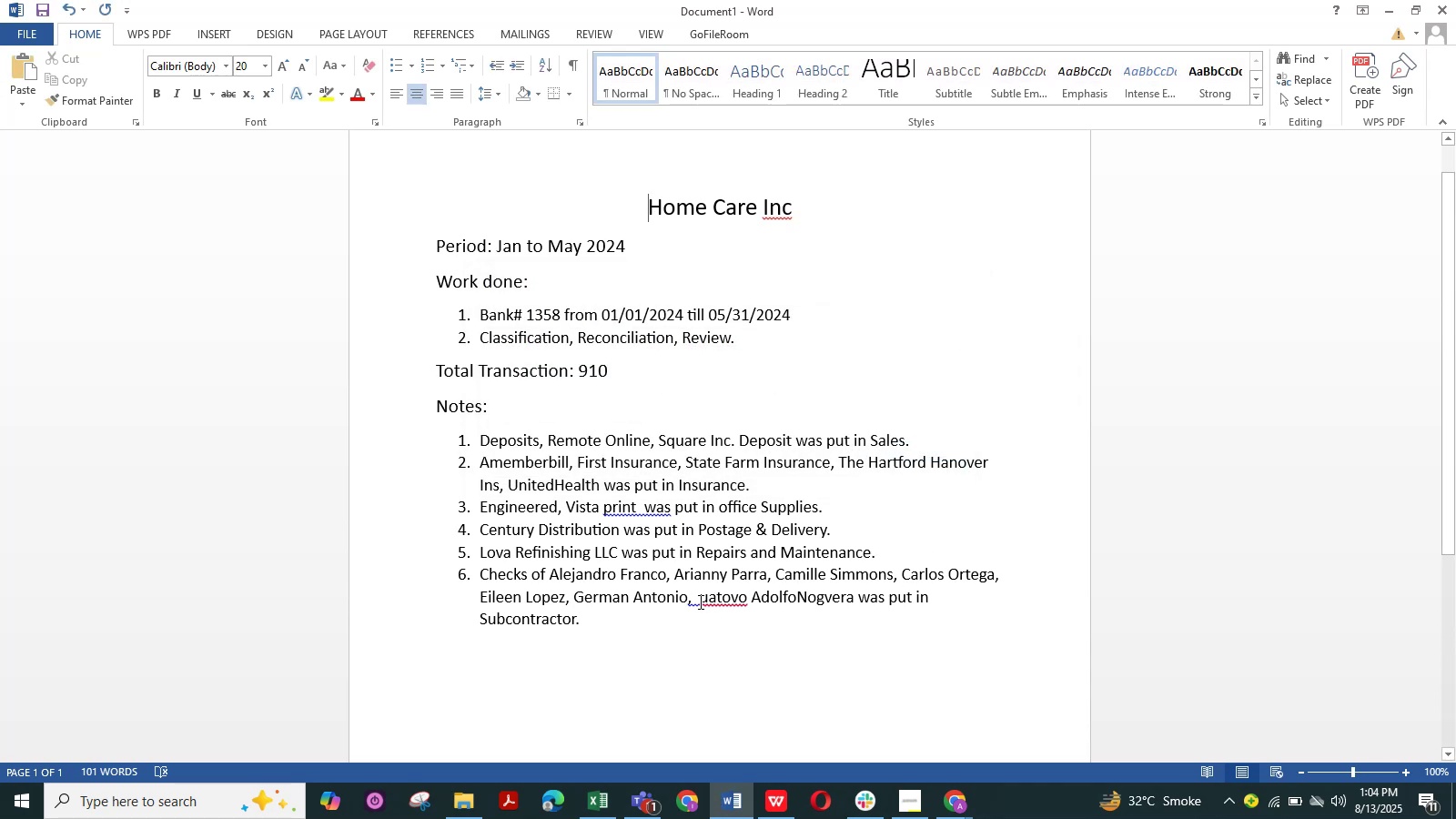 
key(Shift+G)
 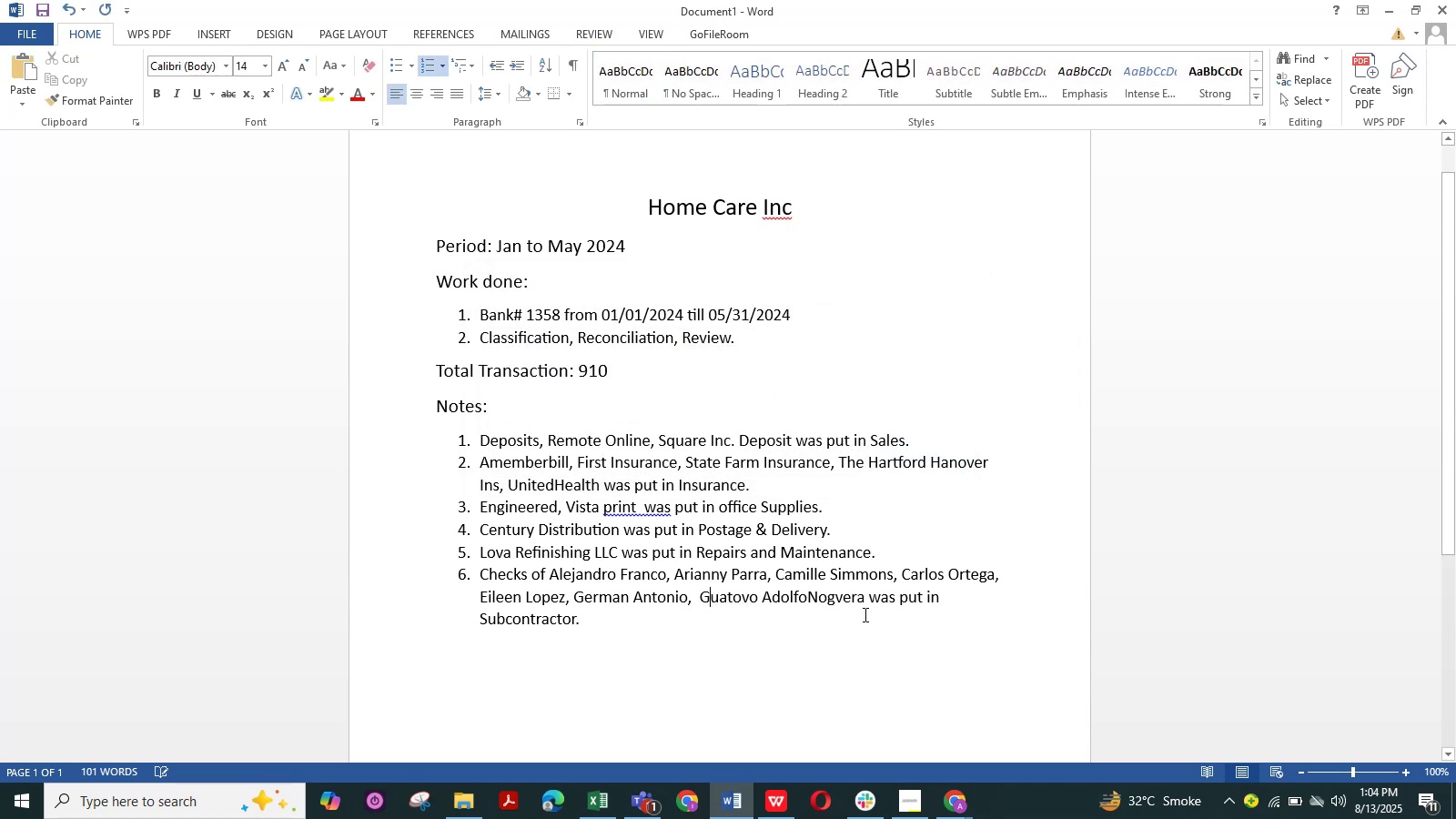 
key(ArrowDown)
 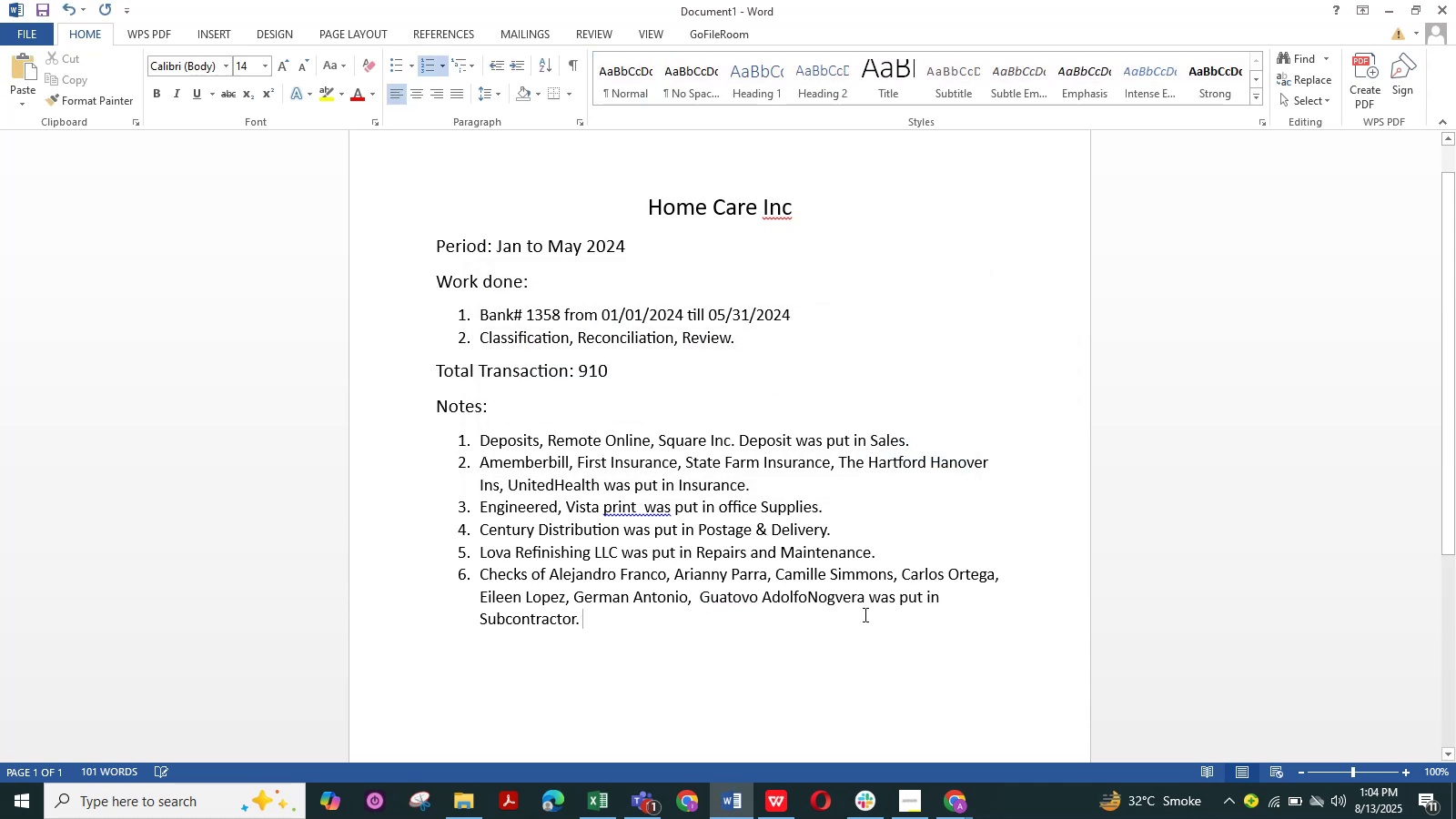 
key(ArrowLeft)
 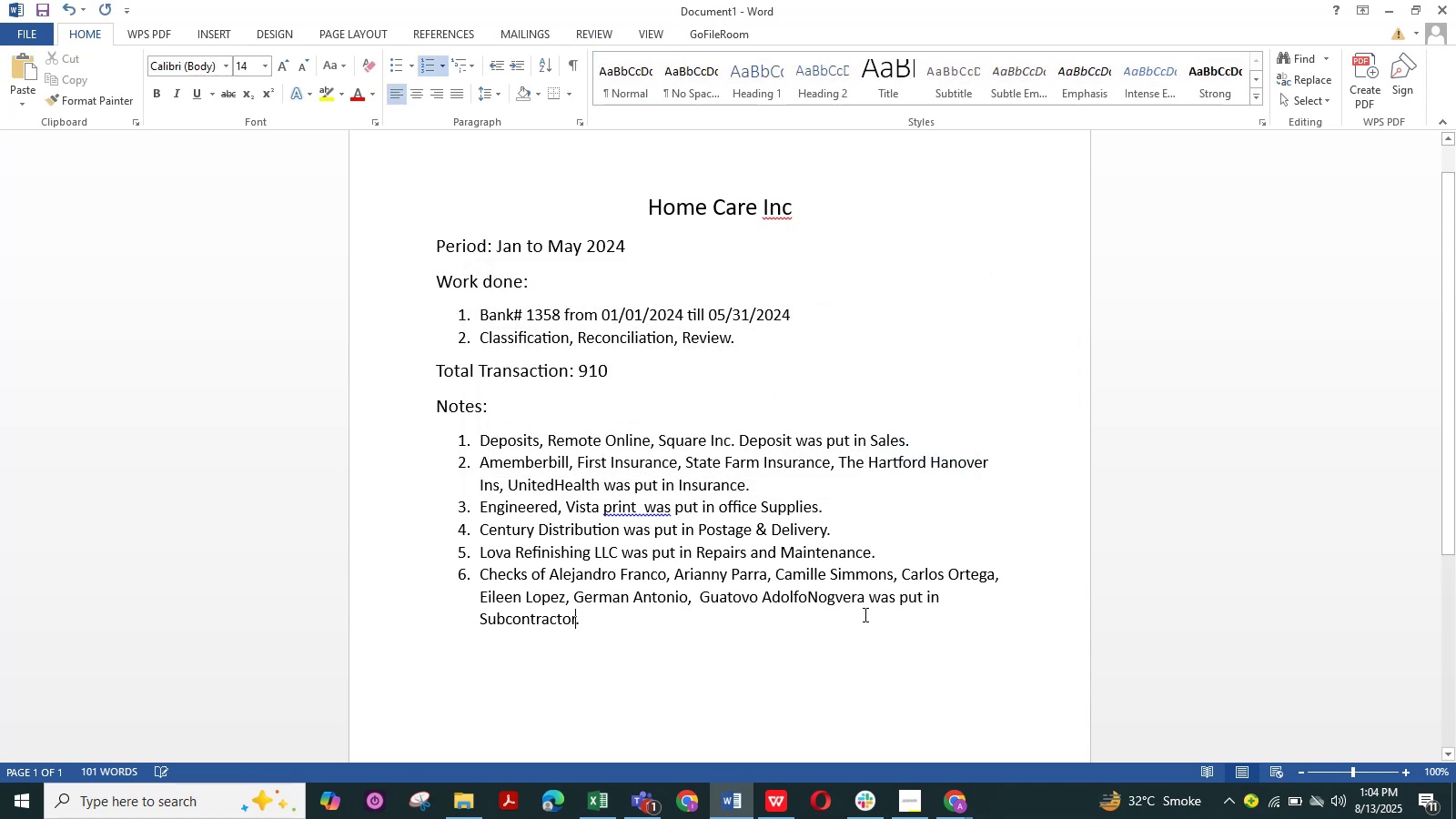 
key(ArrowUp)
 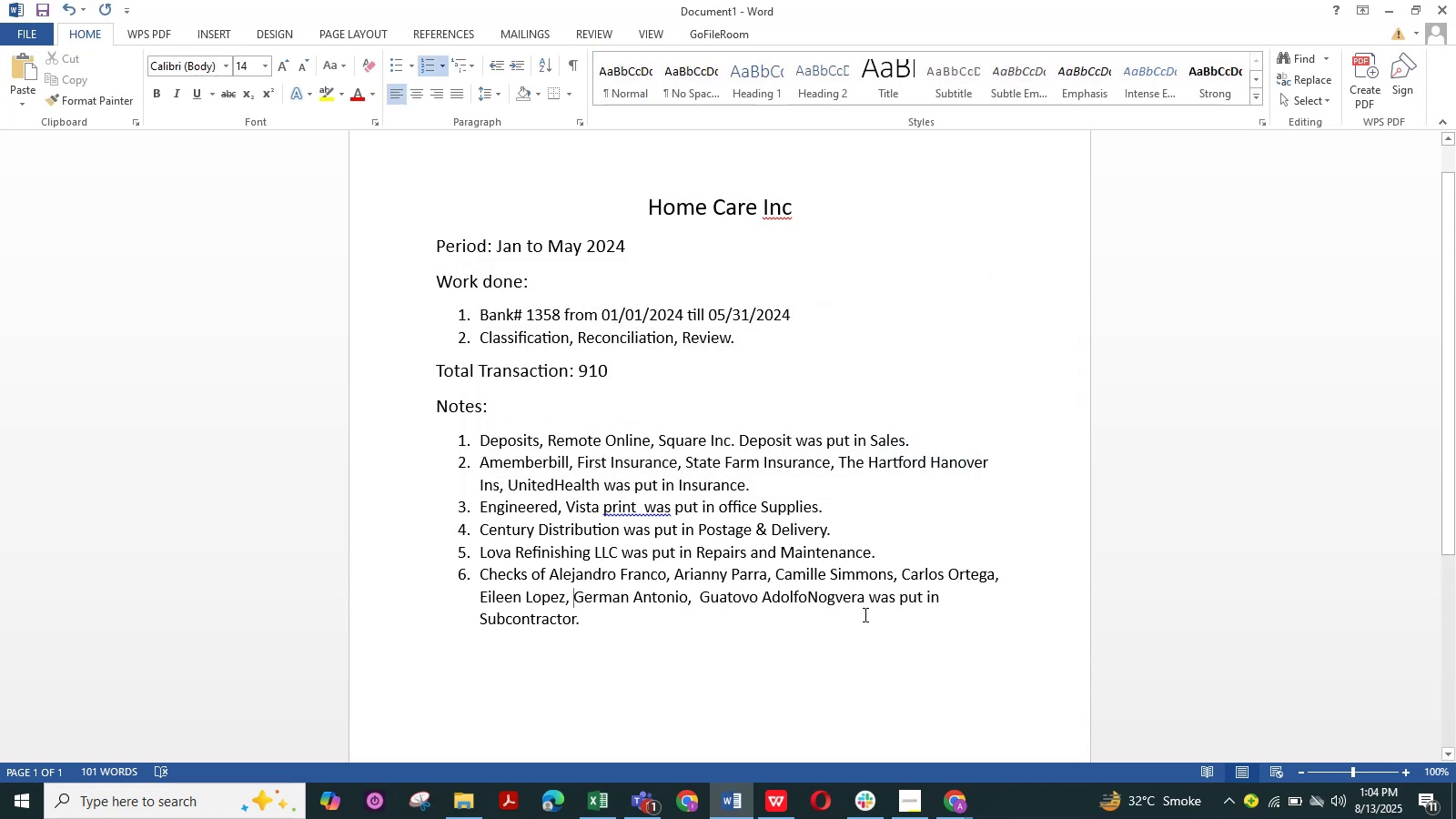 
hold_key(key=ArrowRight, duration=1.12)
 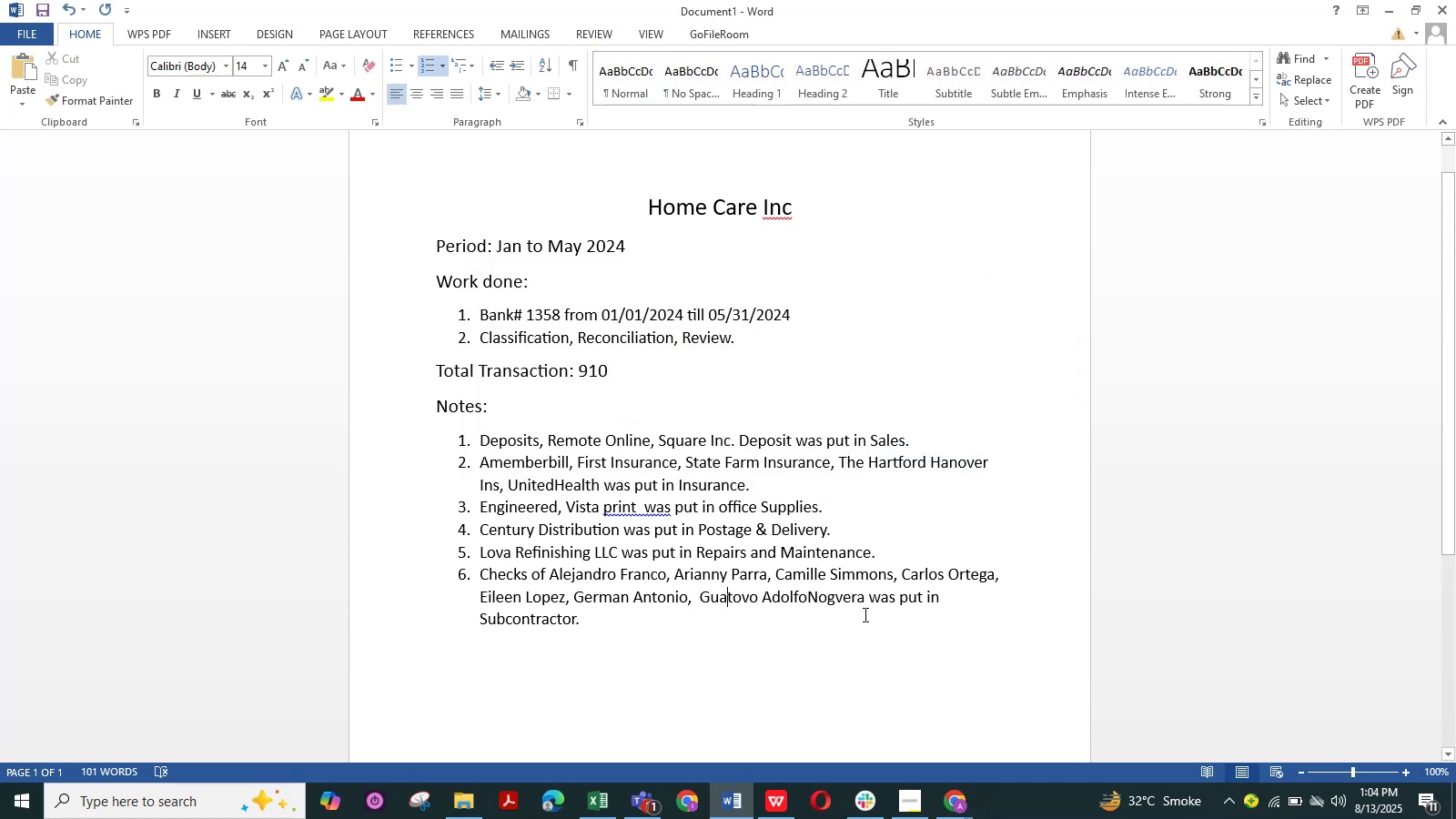 
key(ArrowLeft)
 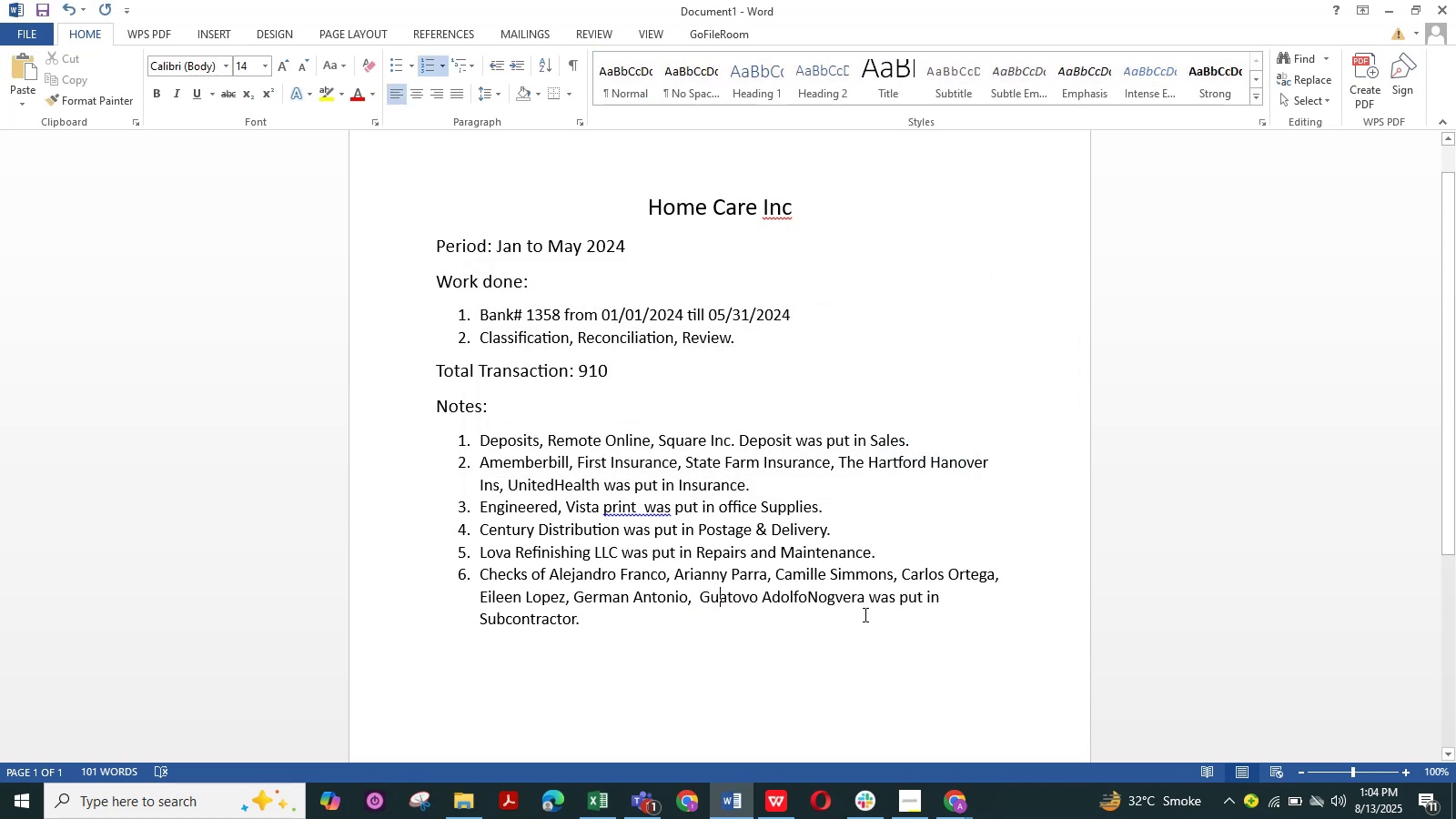 
key(ArrowLeft)
 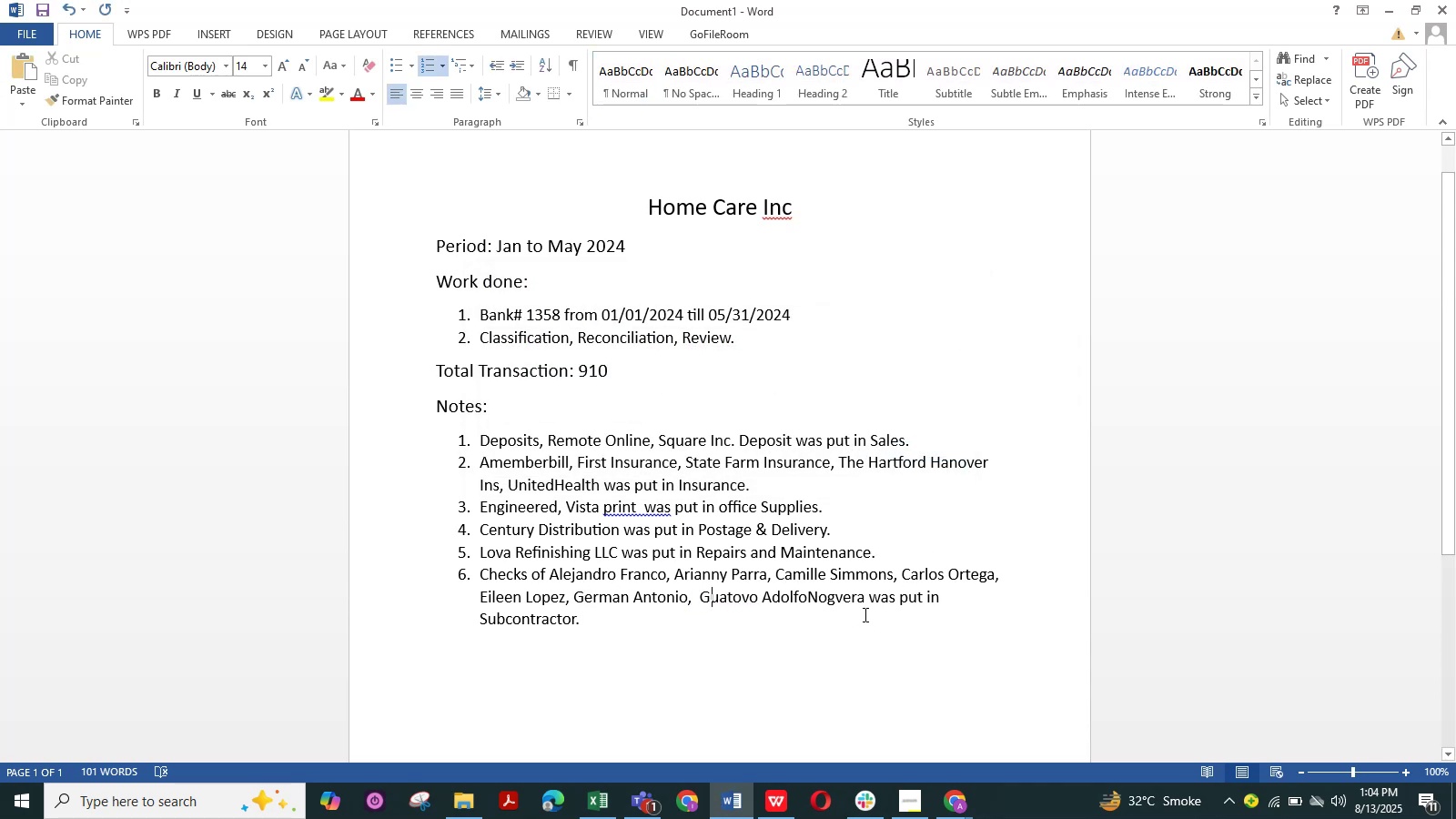 
key(ArrowLeft)
 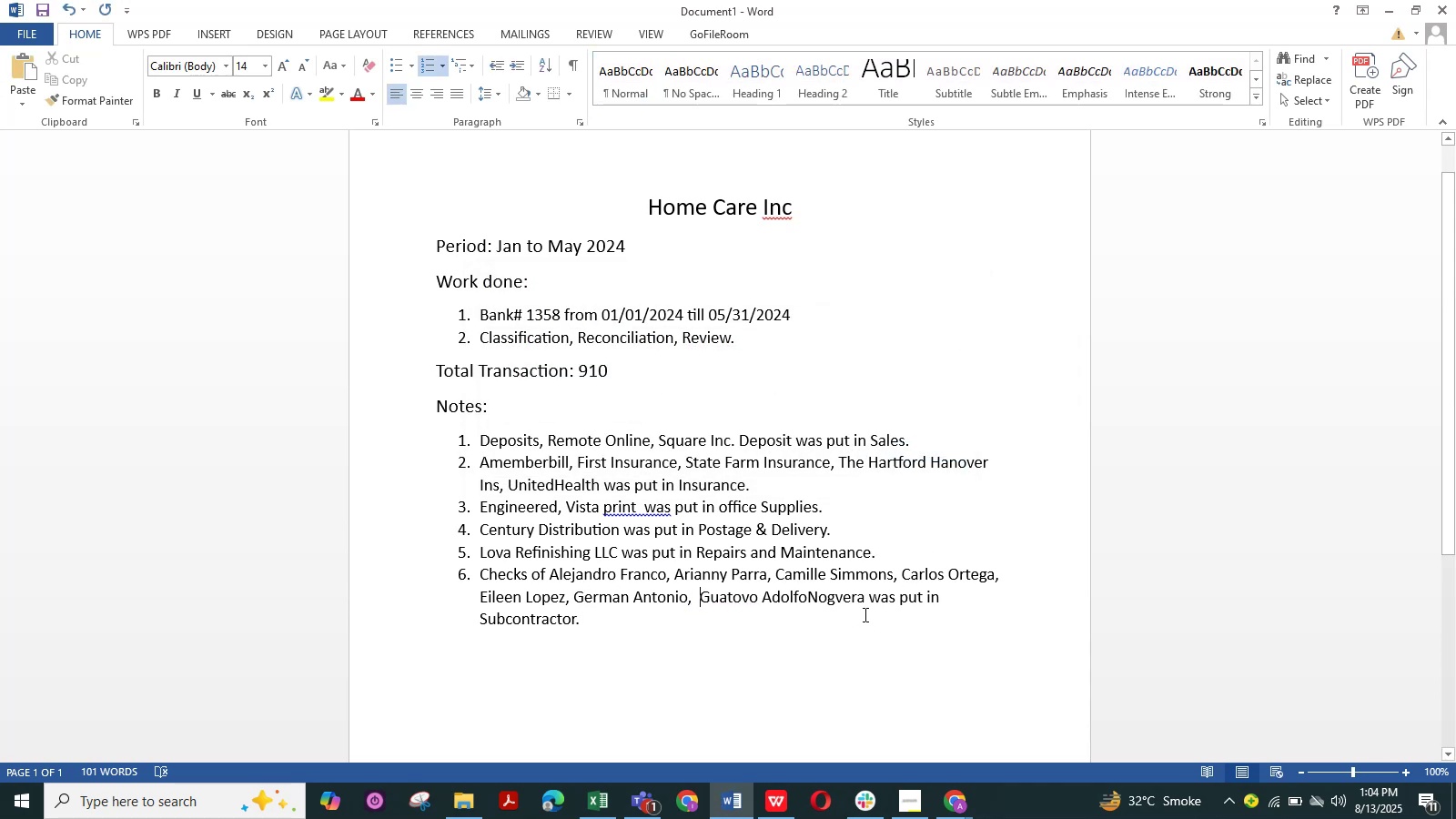 
key(Backspace)
 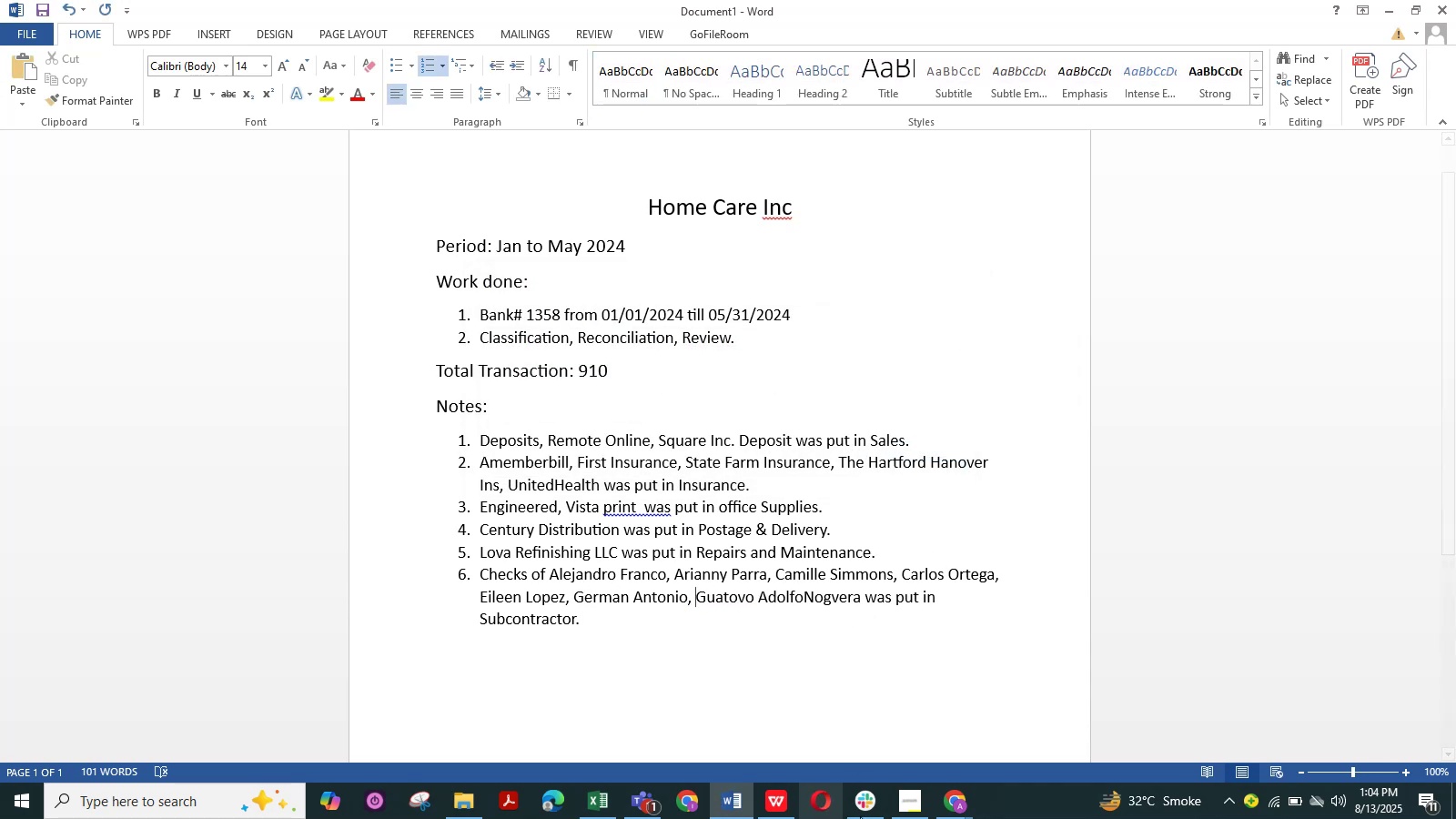 
left_click([962, 799])
 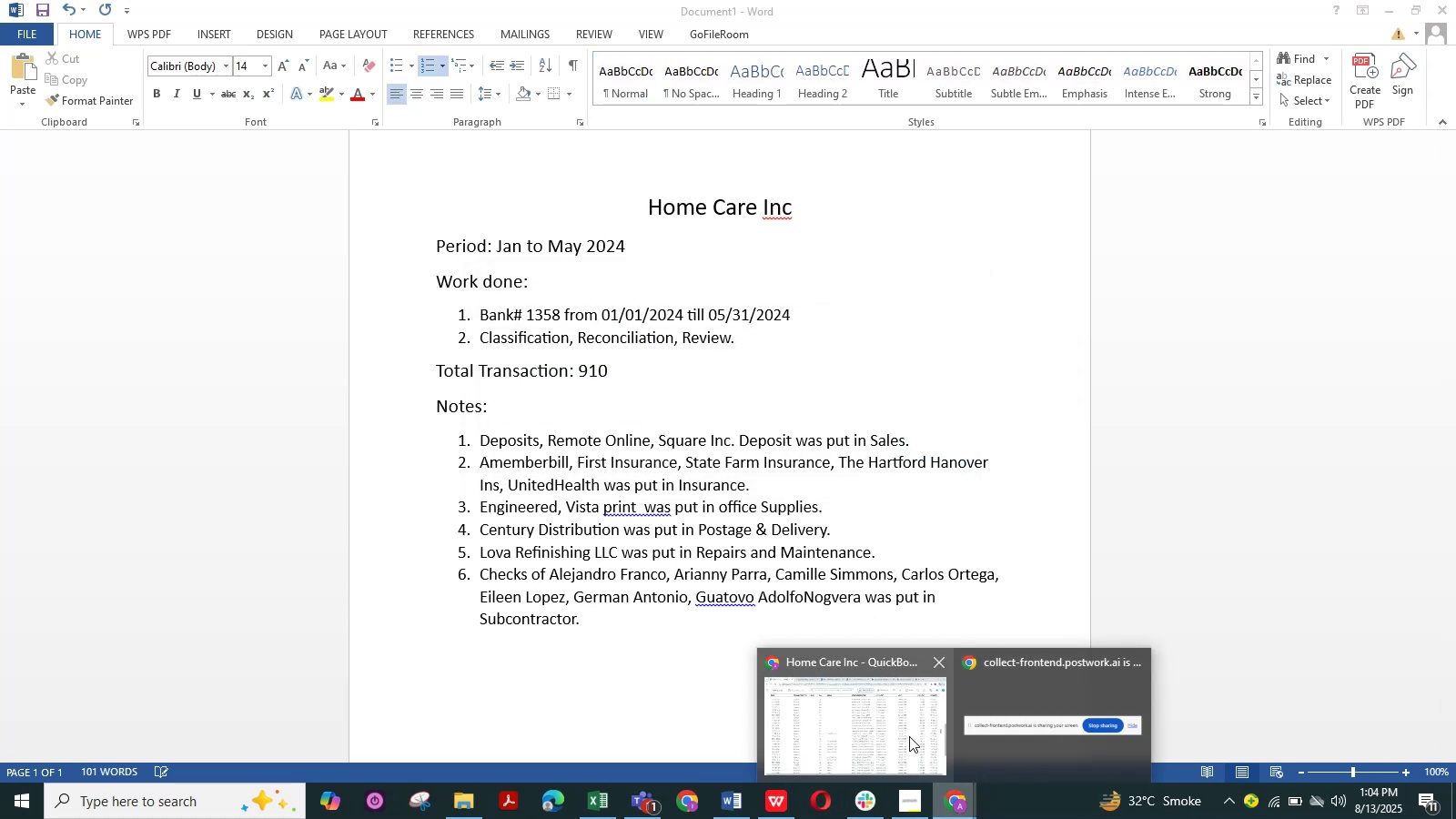 
double_click([909, 736])
 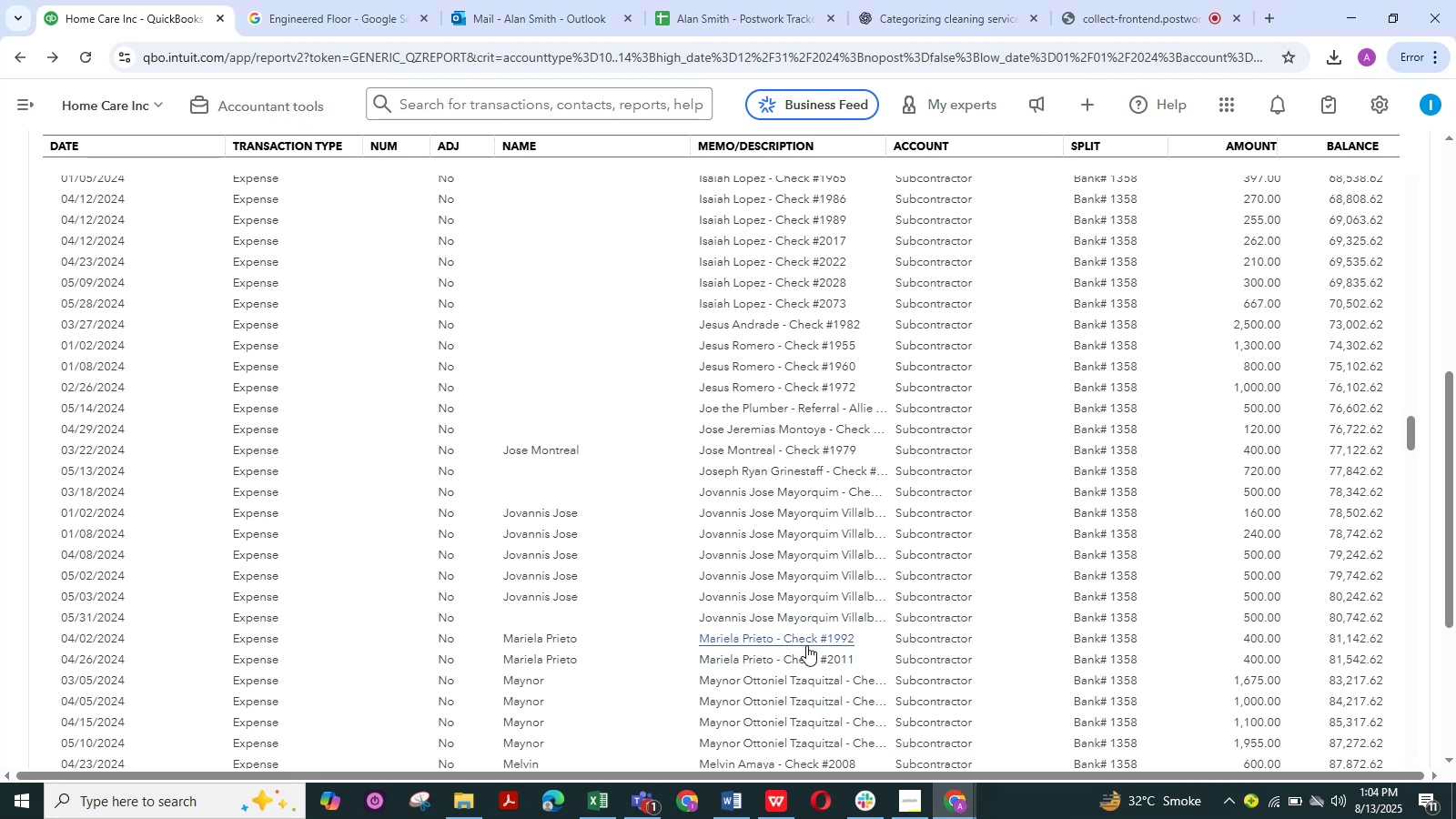 
scroll: coordinate [645, 629], scroll_direction: down, amount: 2.0
 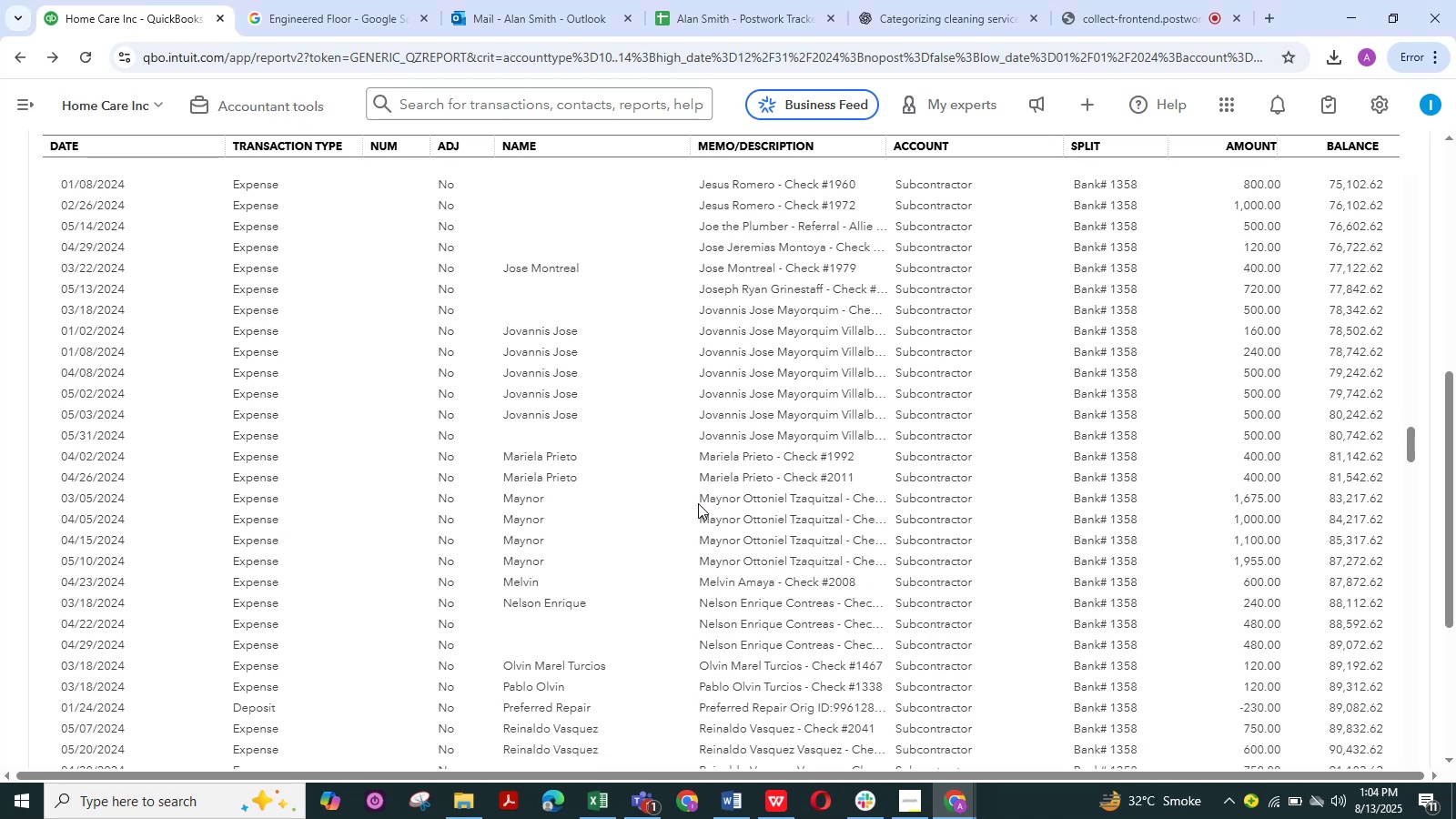 
left_click_drag(start_coordinate=[698, 500], to_coordinate=[667, 497])
 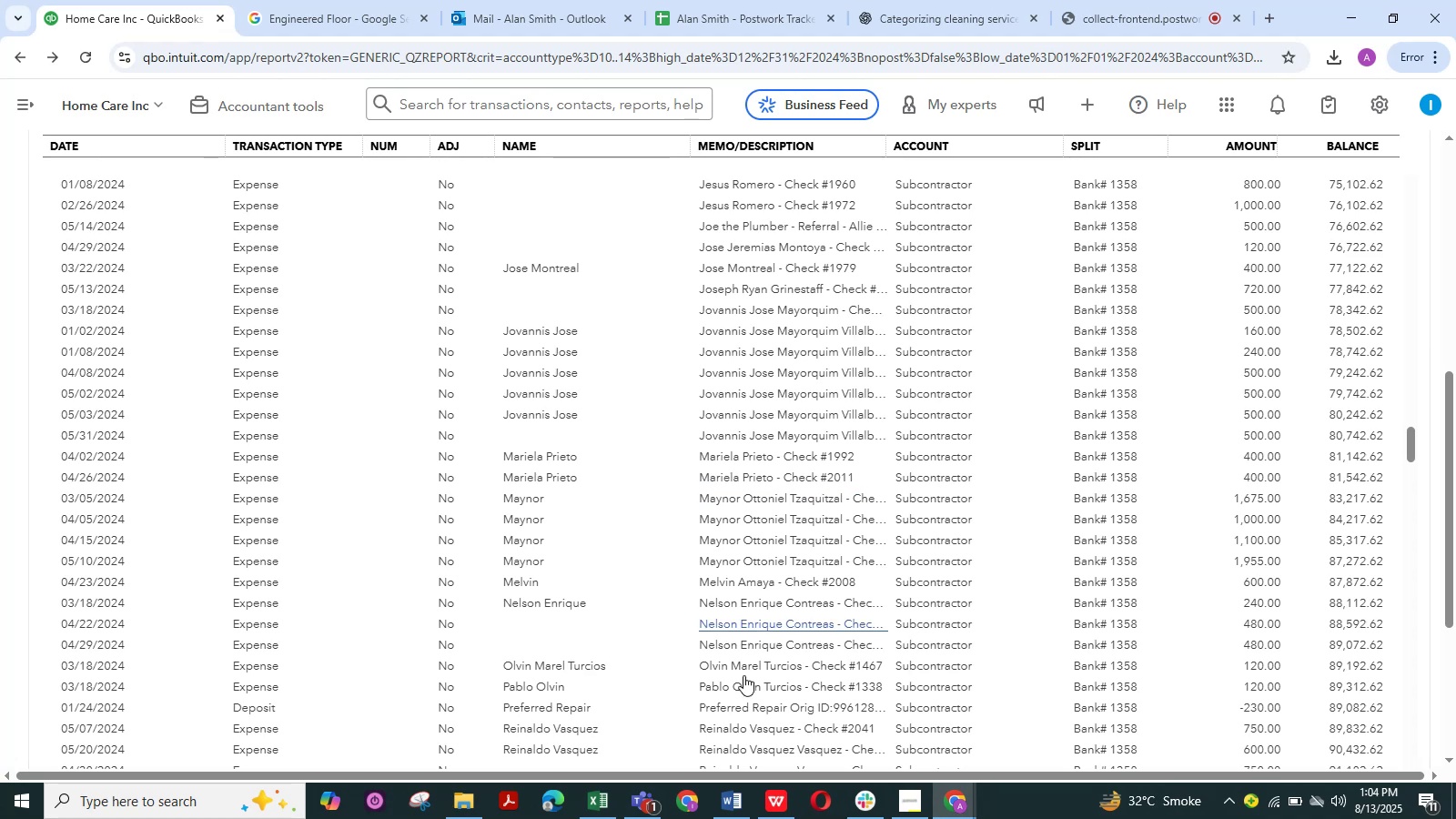 
key(Control+C)
 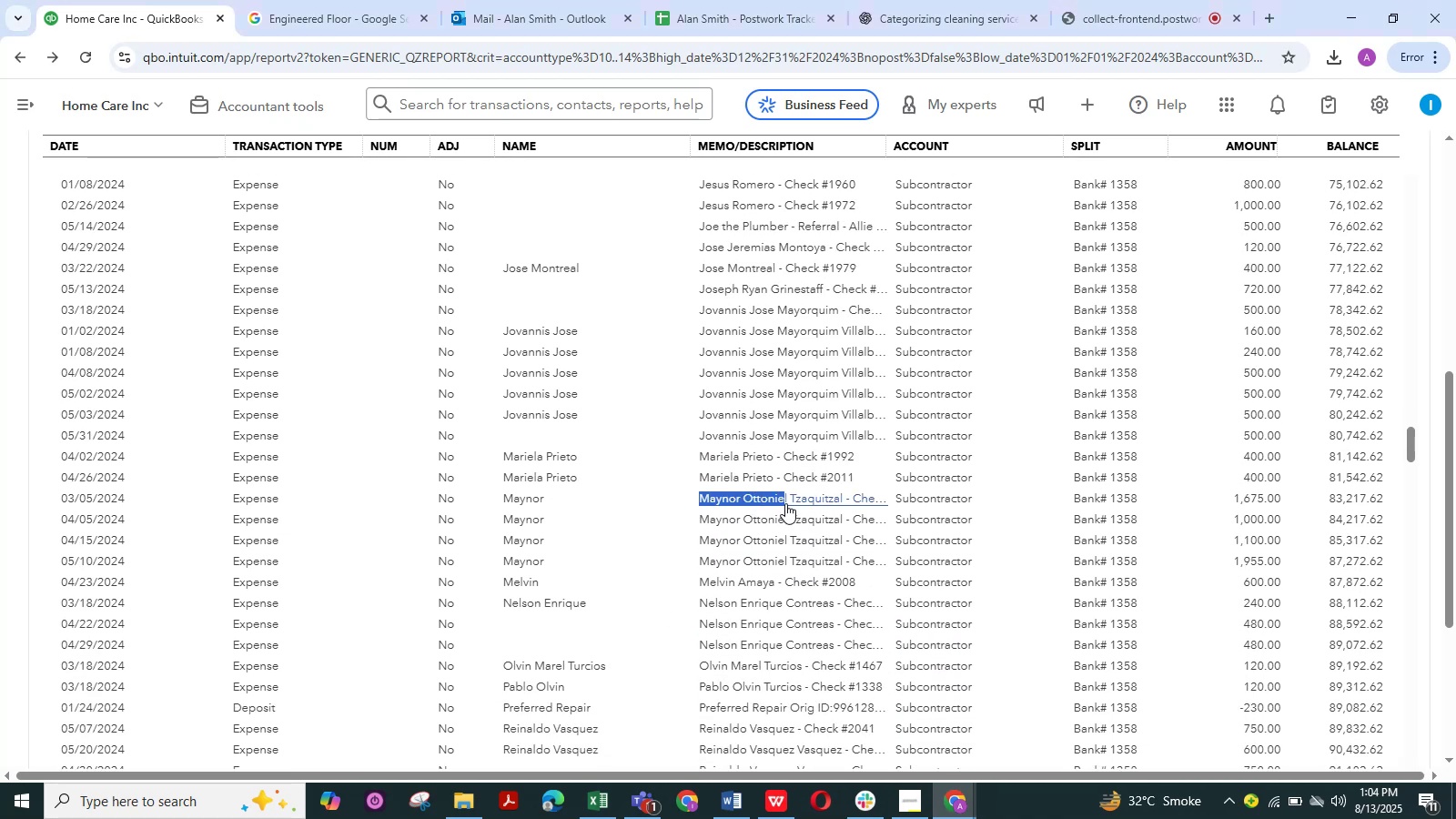 
key(Control+C)
 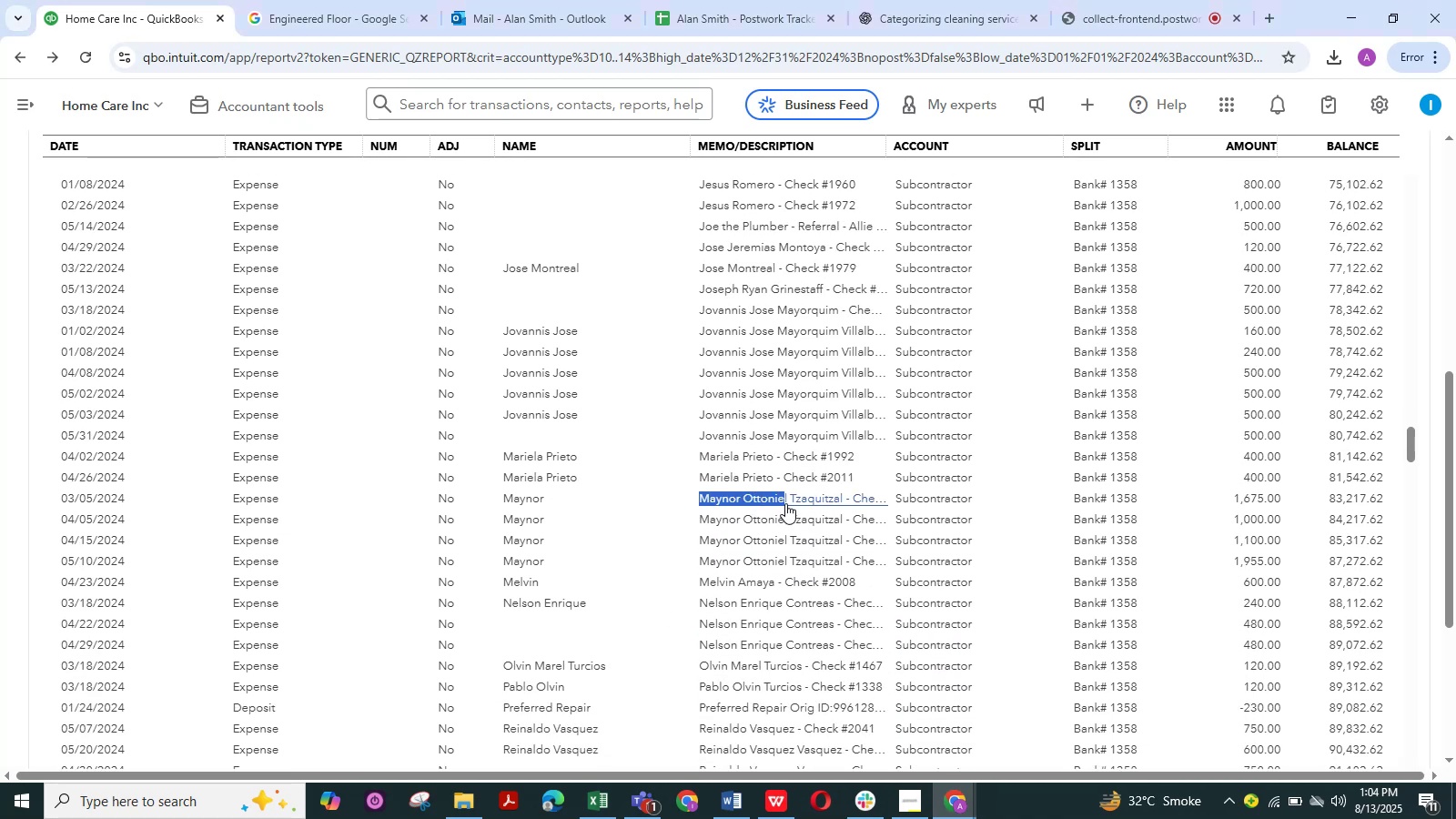 
key(Control+C)
 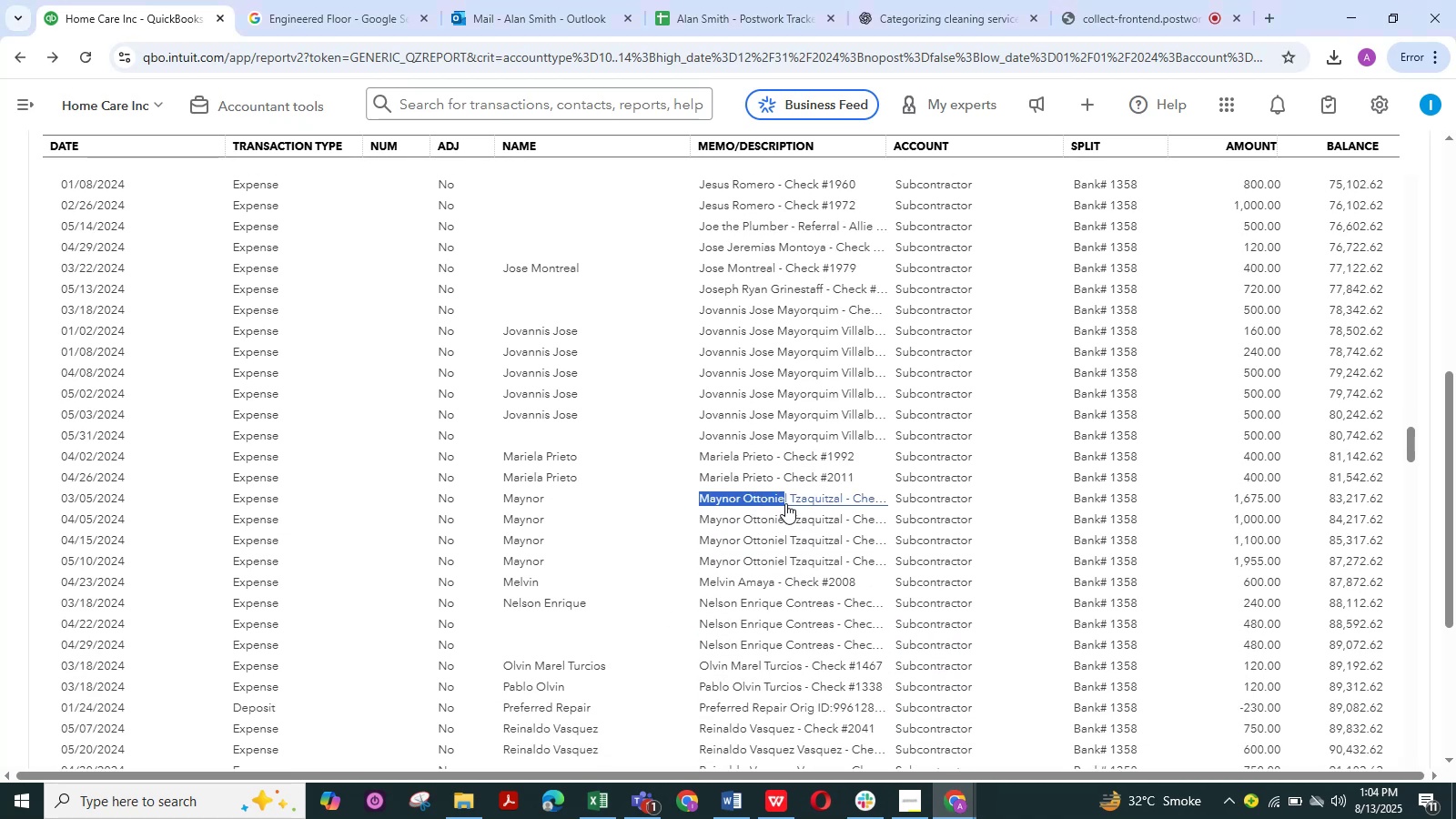 
key(Control+C)
 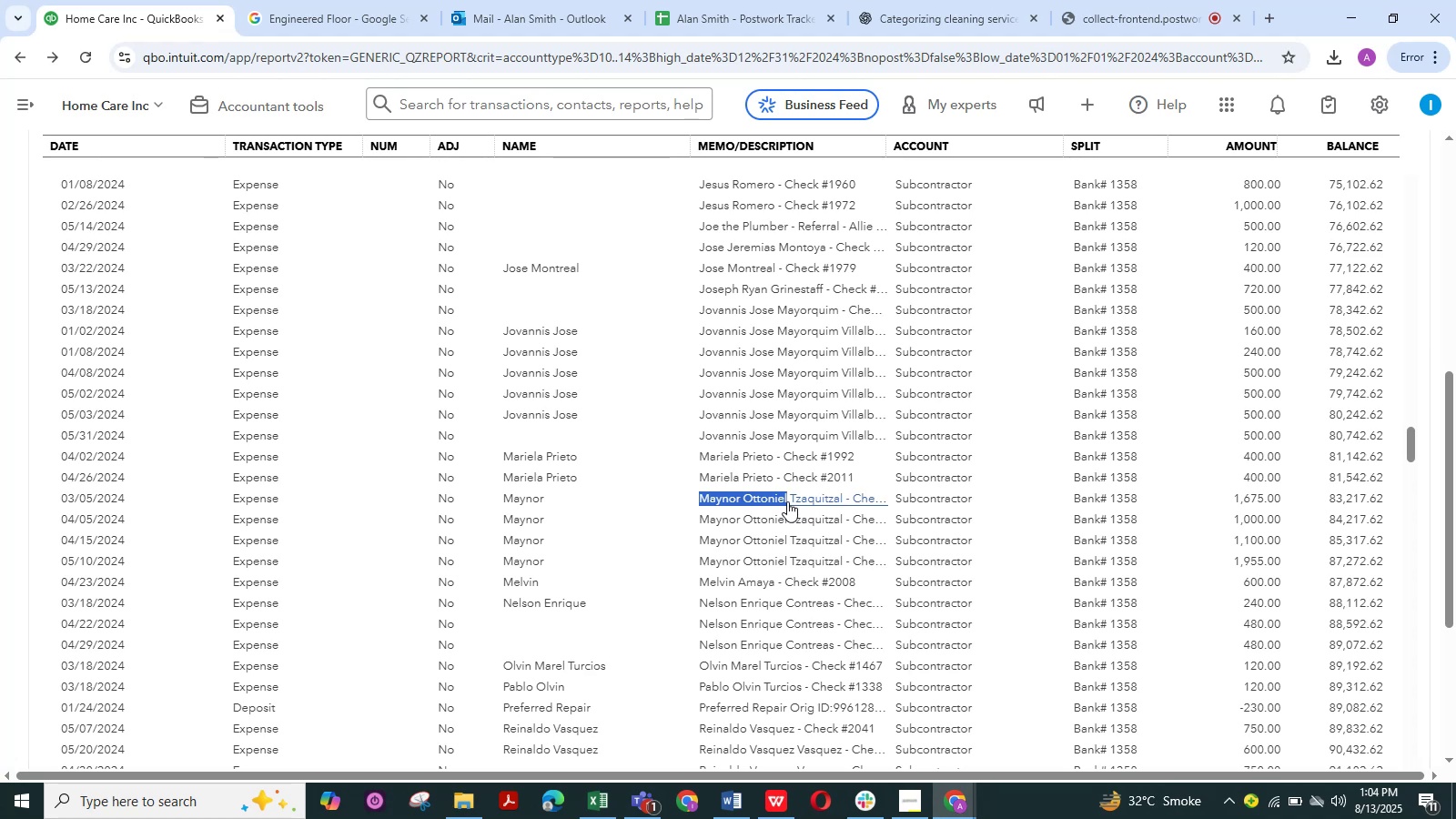 
key(Control+C)
 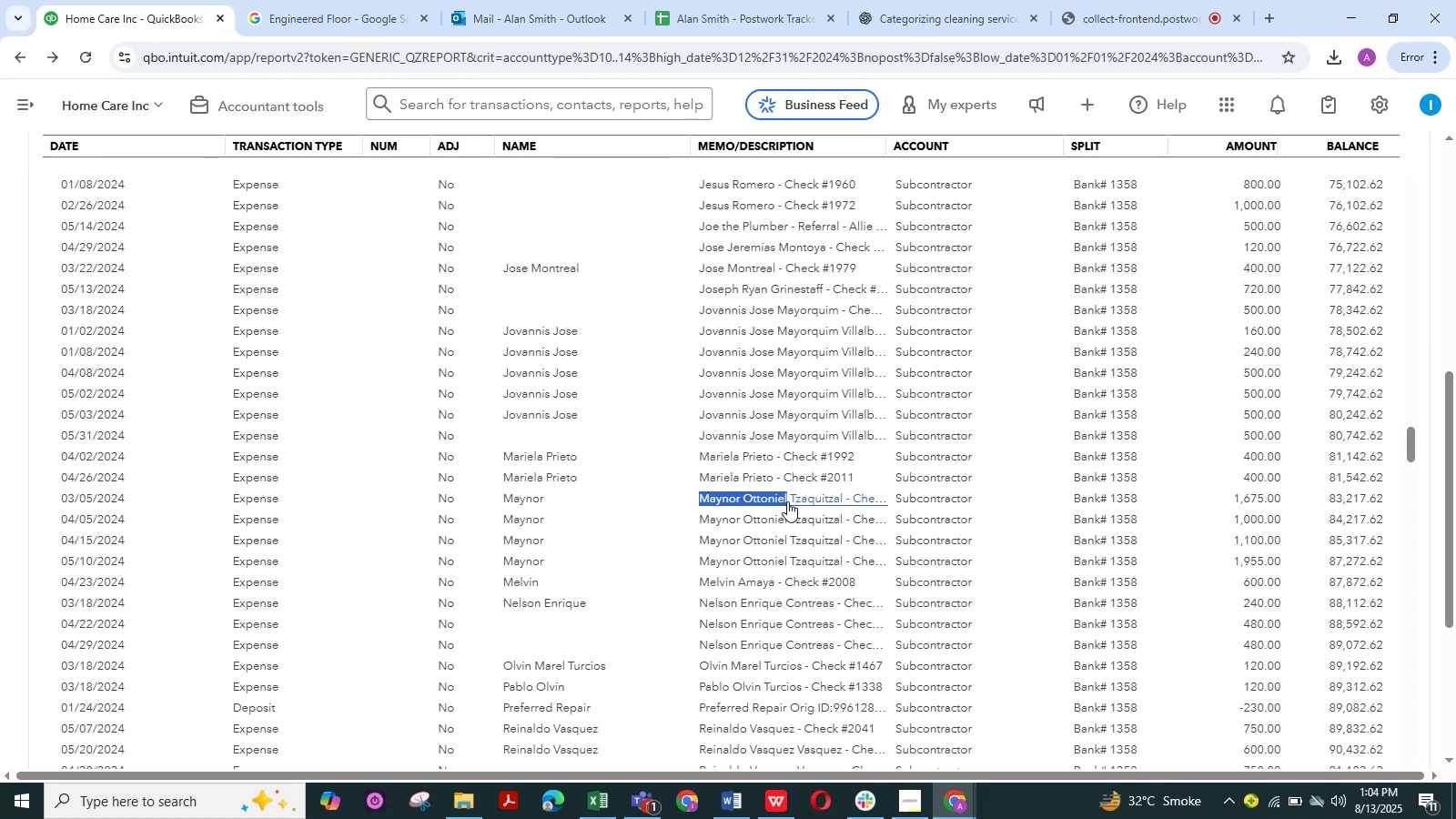 
key(Control+C)
 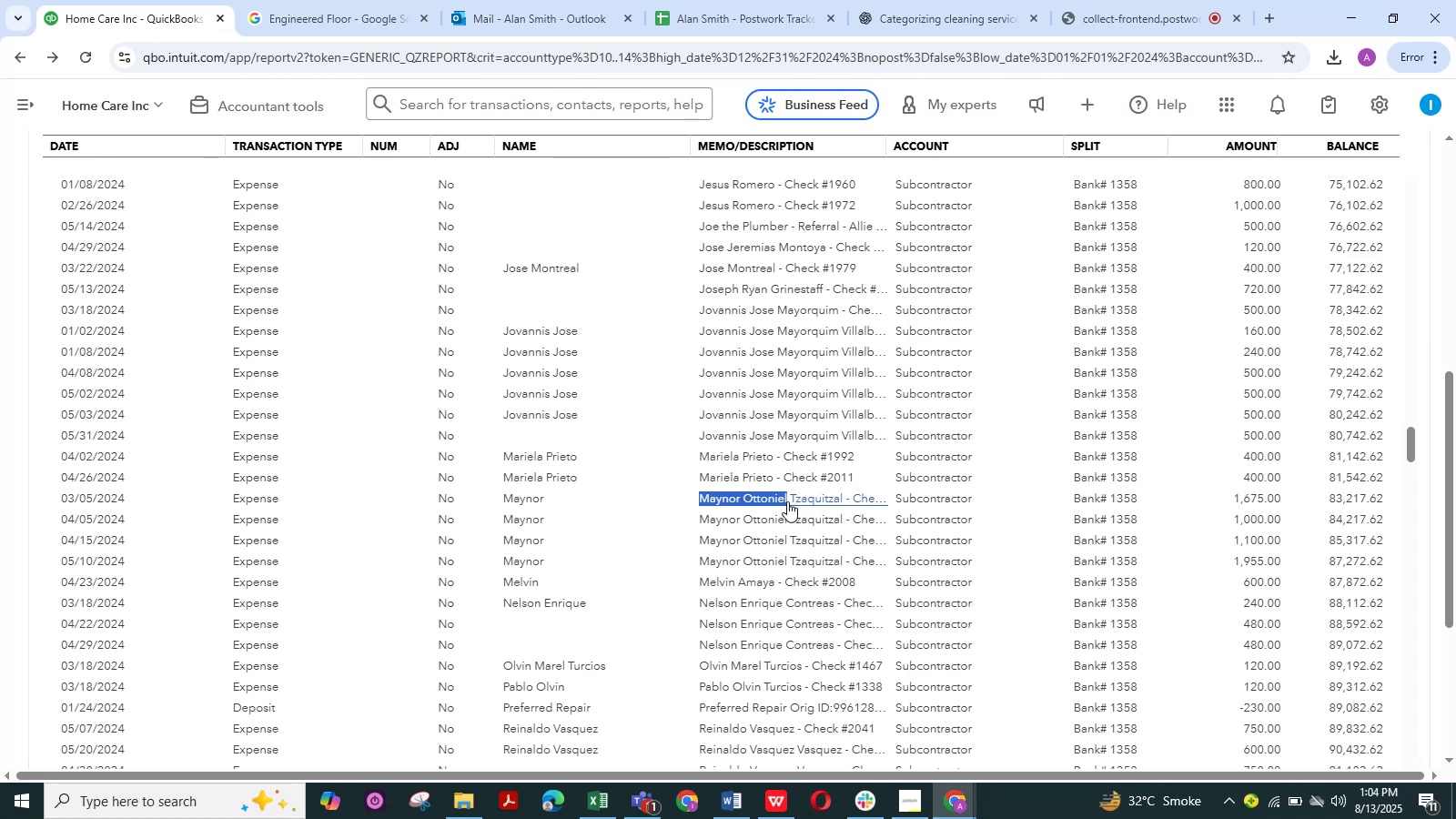 
key(Control+C)
 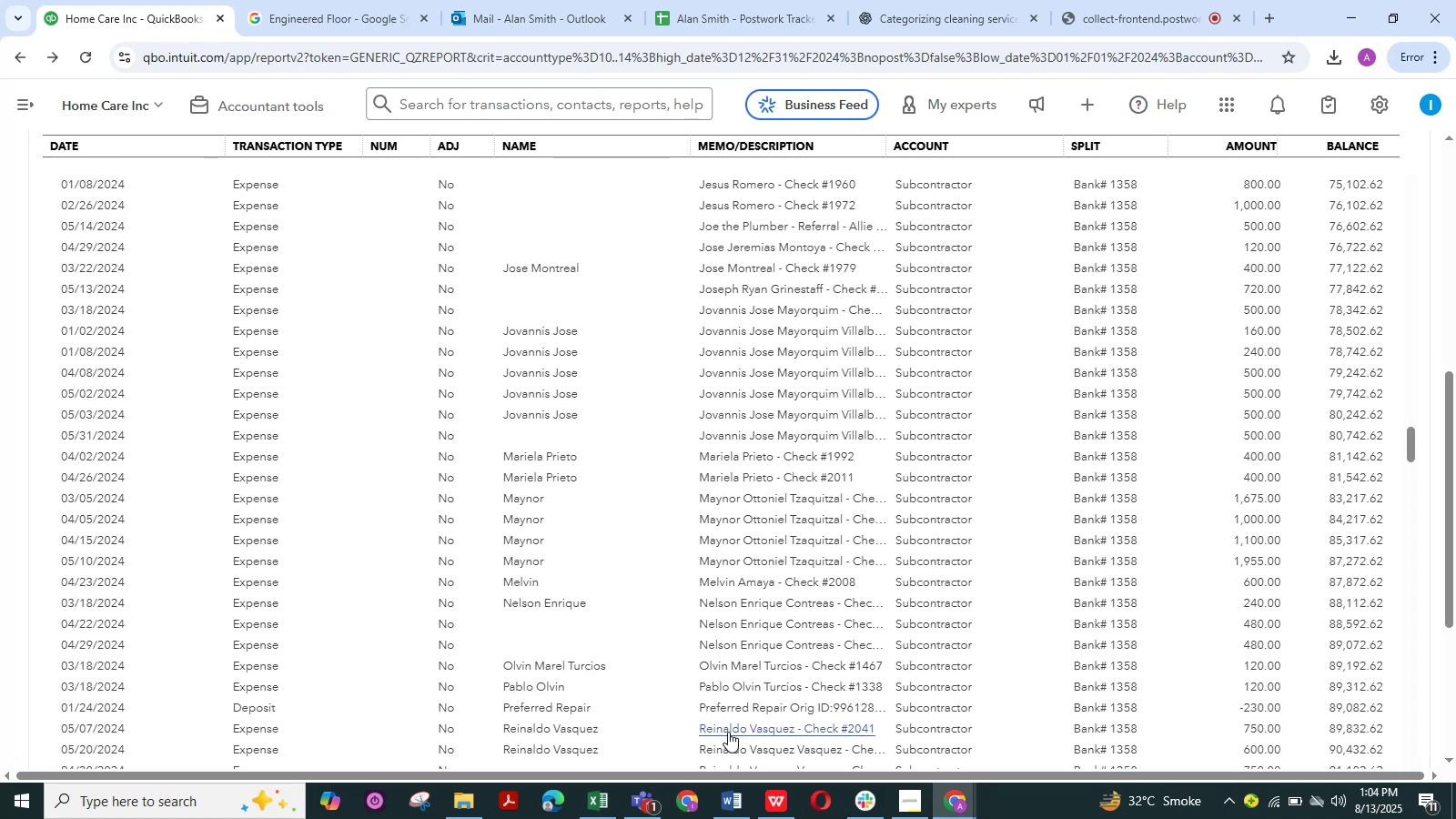 
left_click([705, 813])
 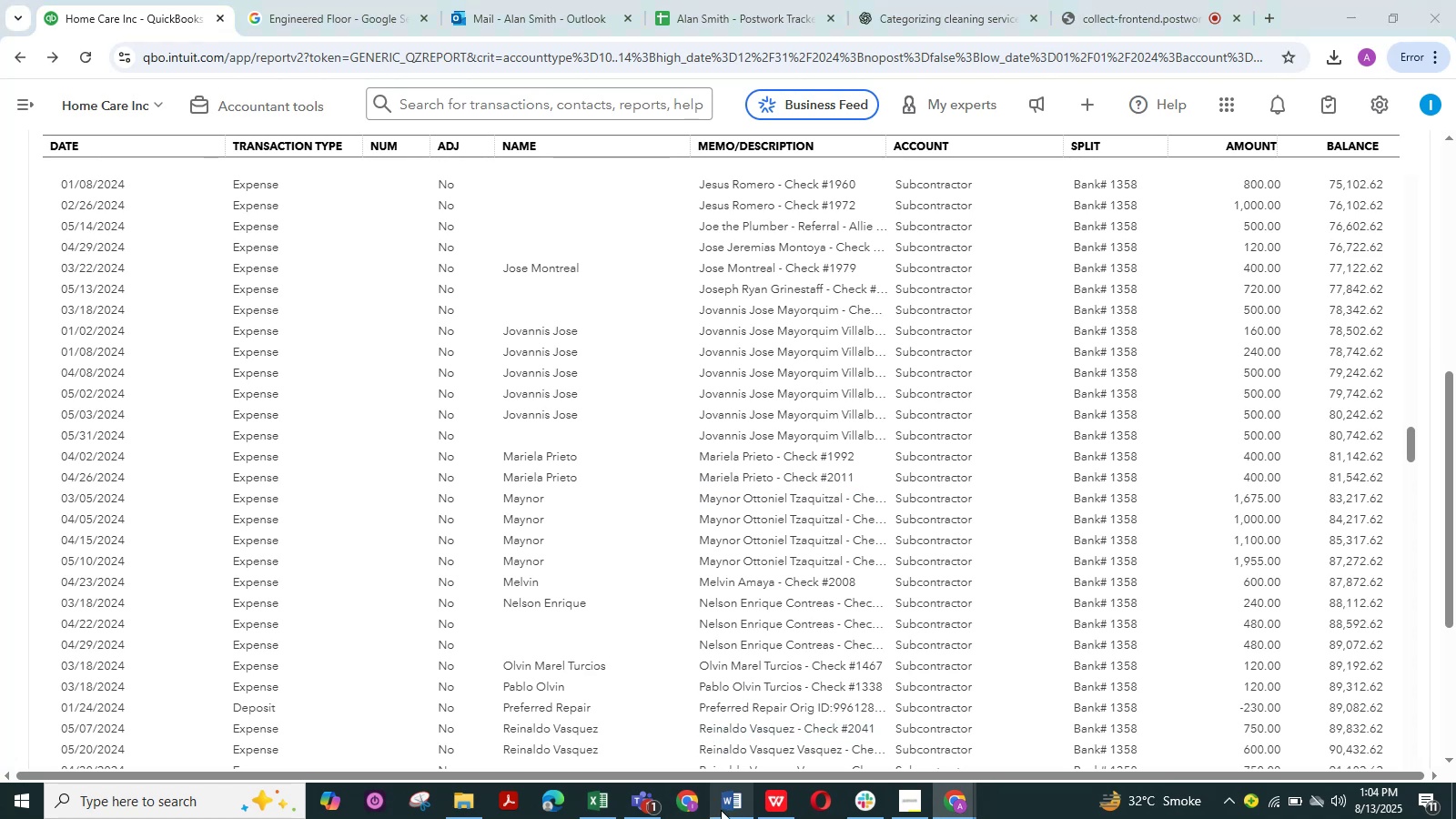 
left_click([721, 810])
 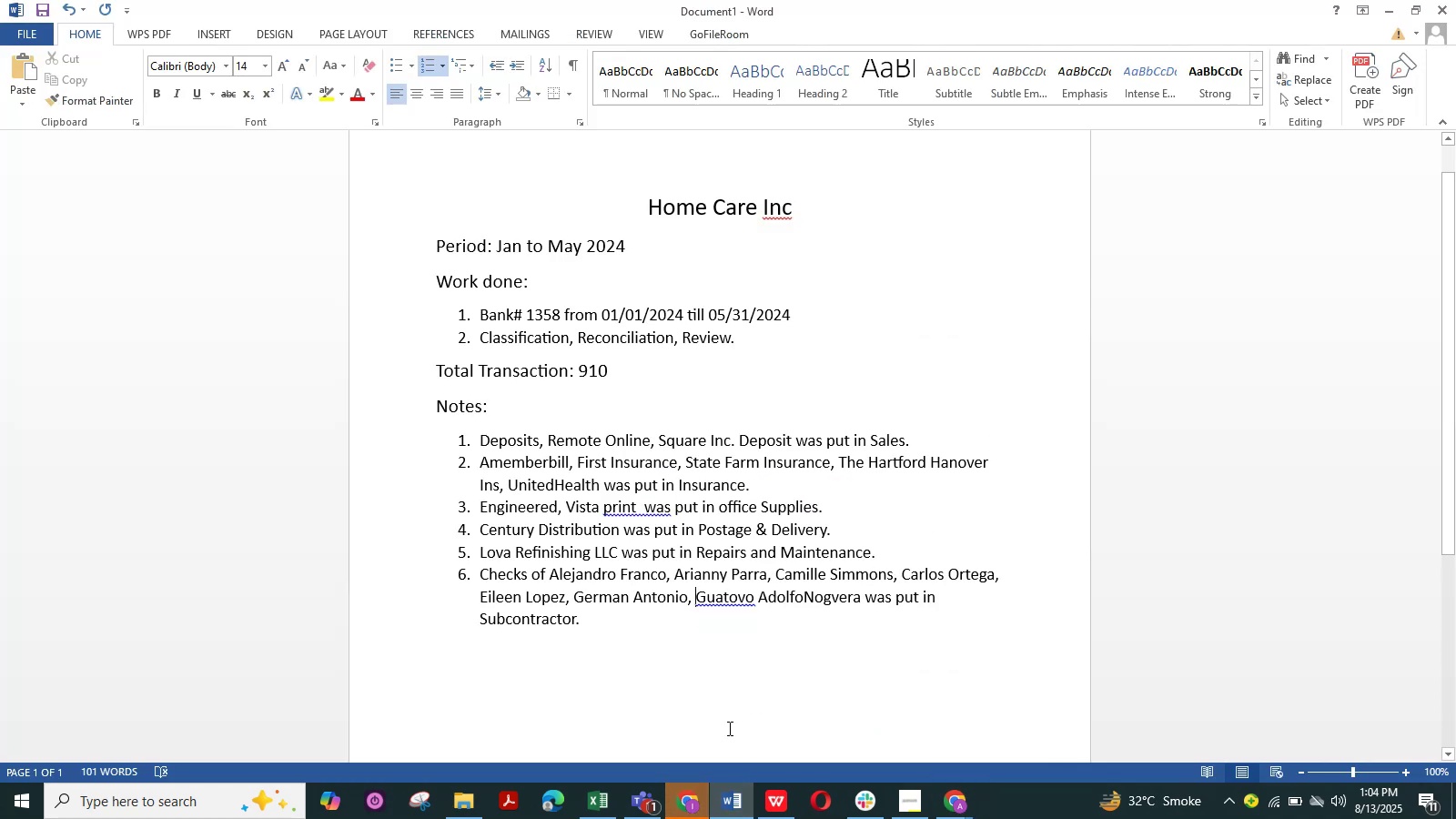 
left_click([699, 803])
 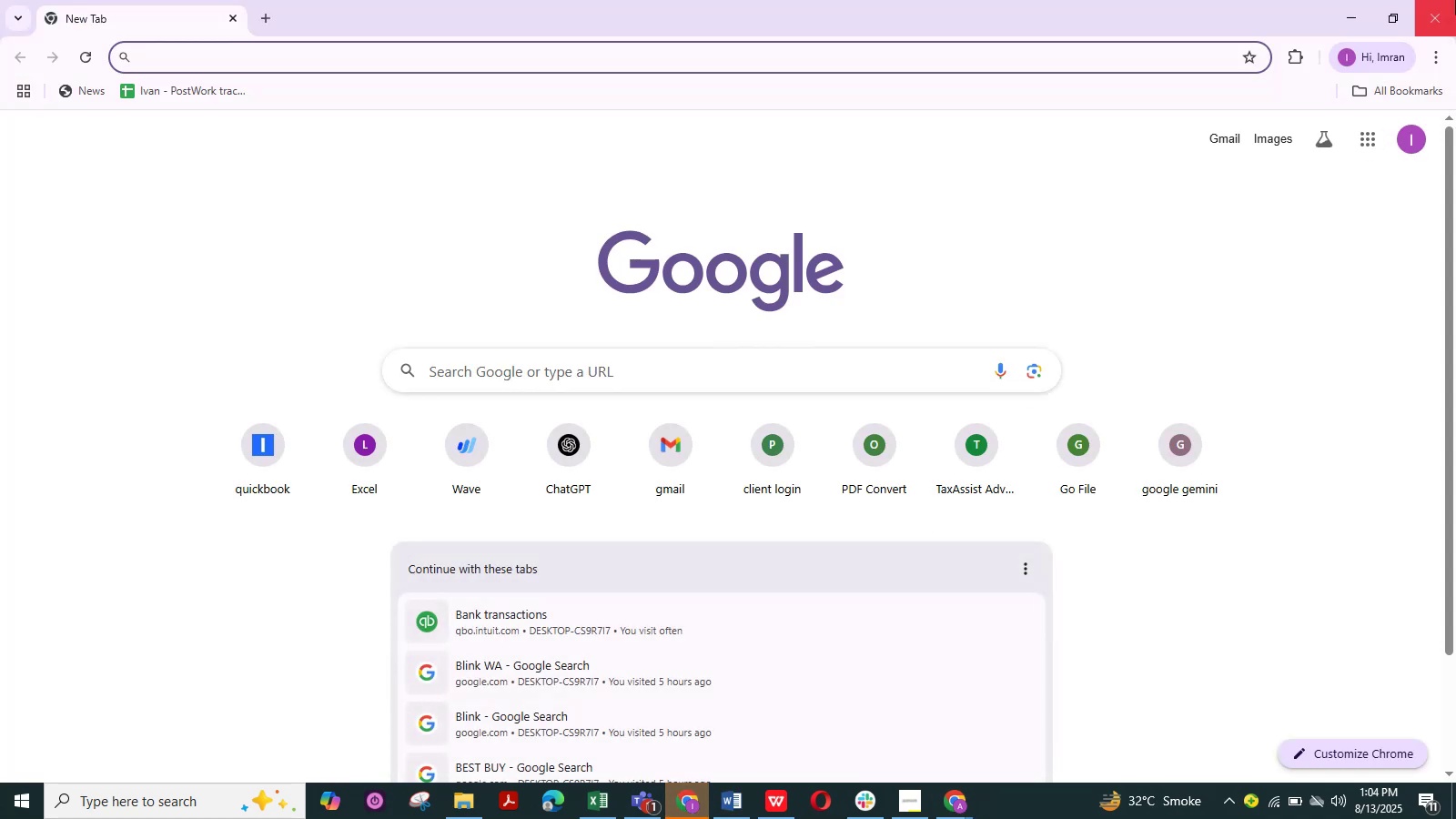 
left_click([1455, 0])
 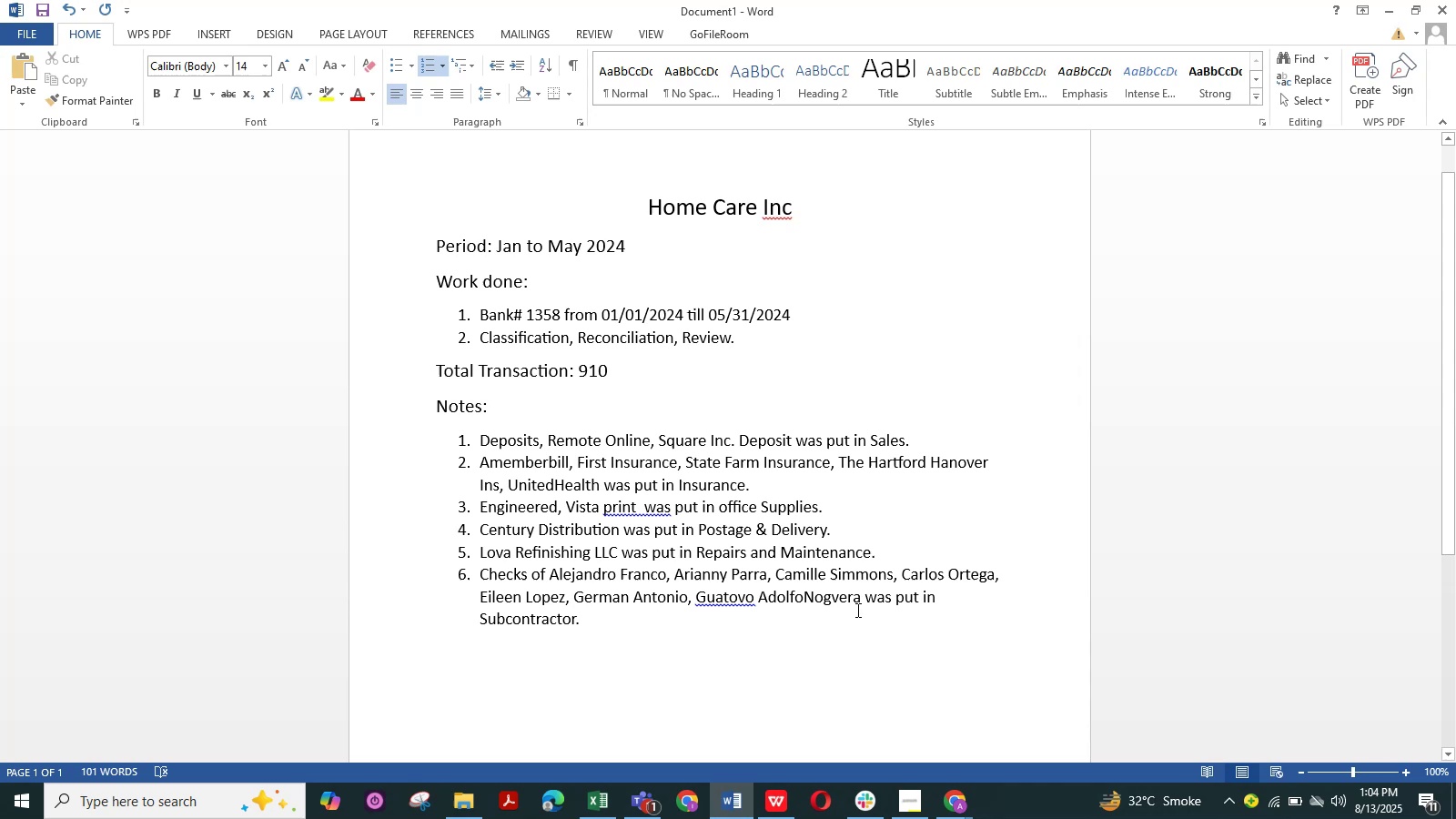 
left_click([862, 600])
 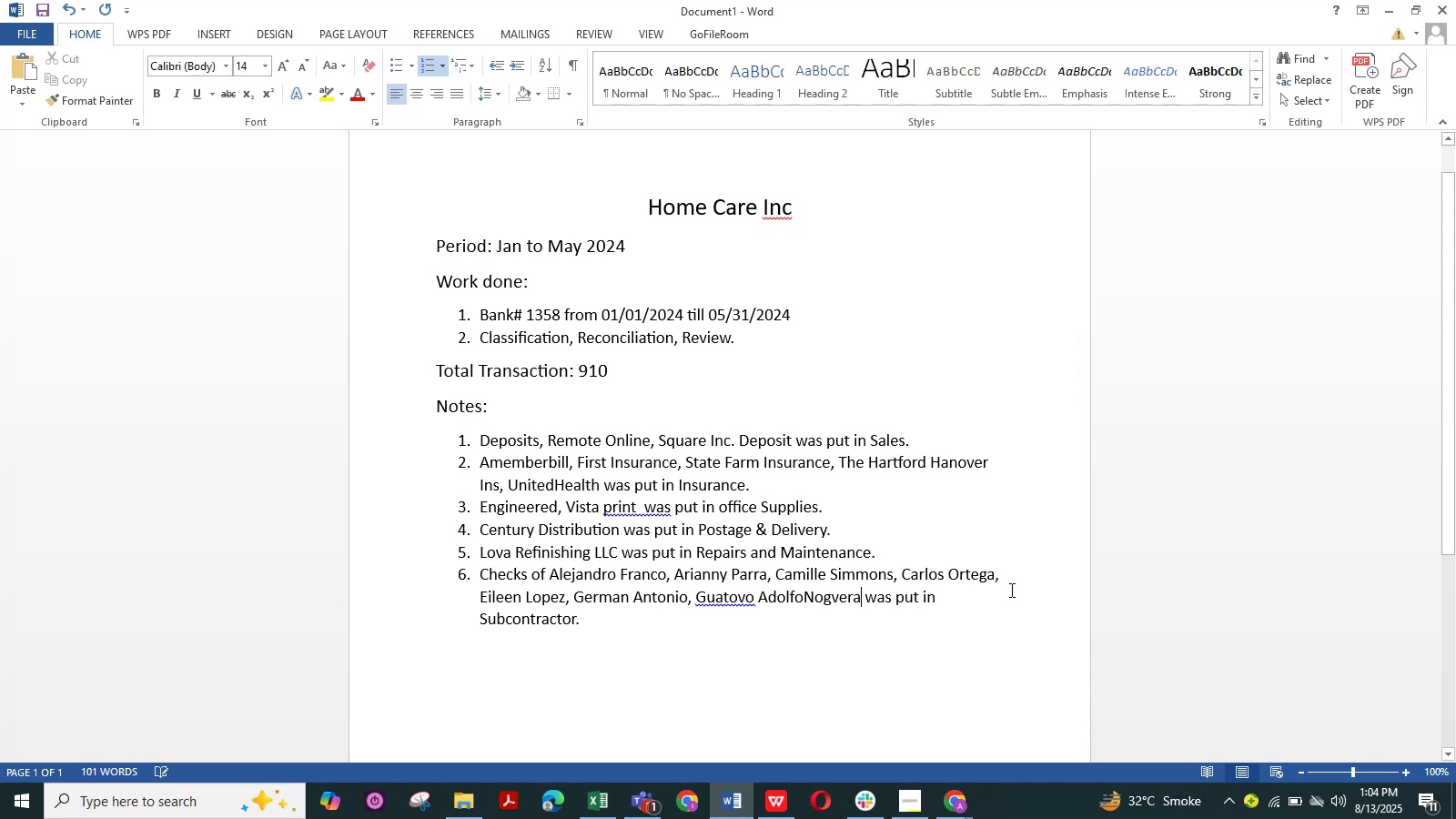 
key(Comma)
 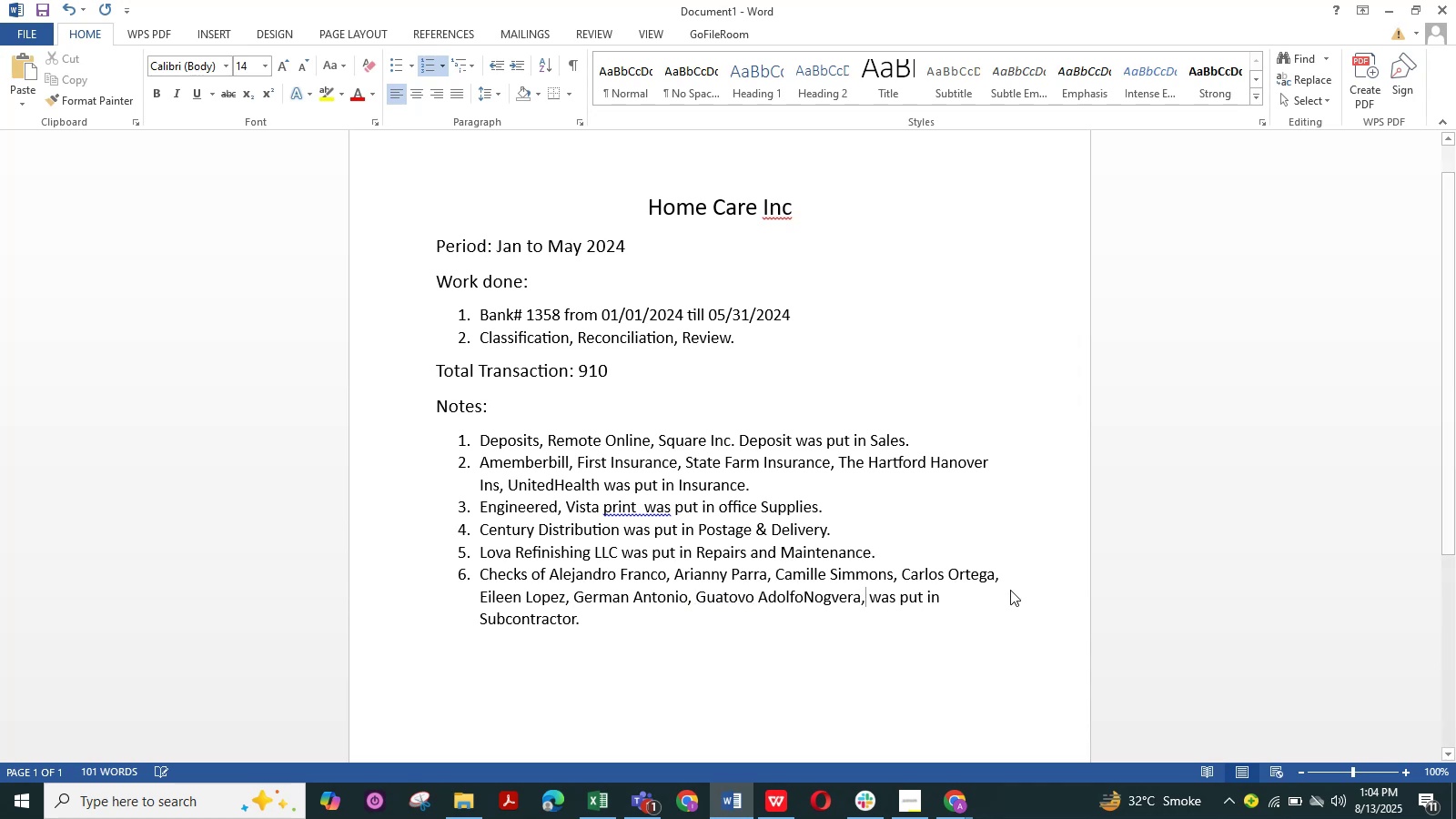 
key(Space)
 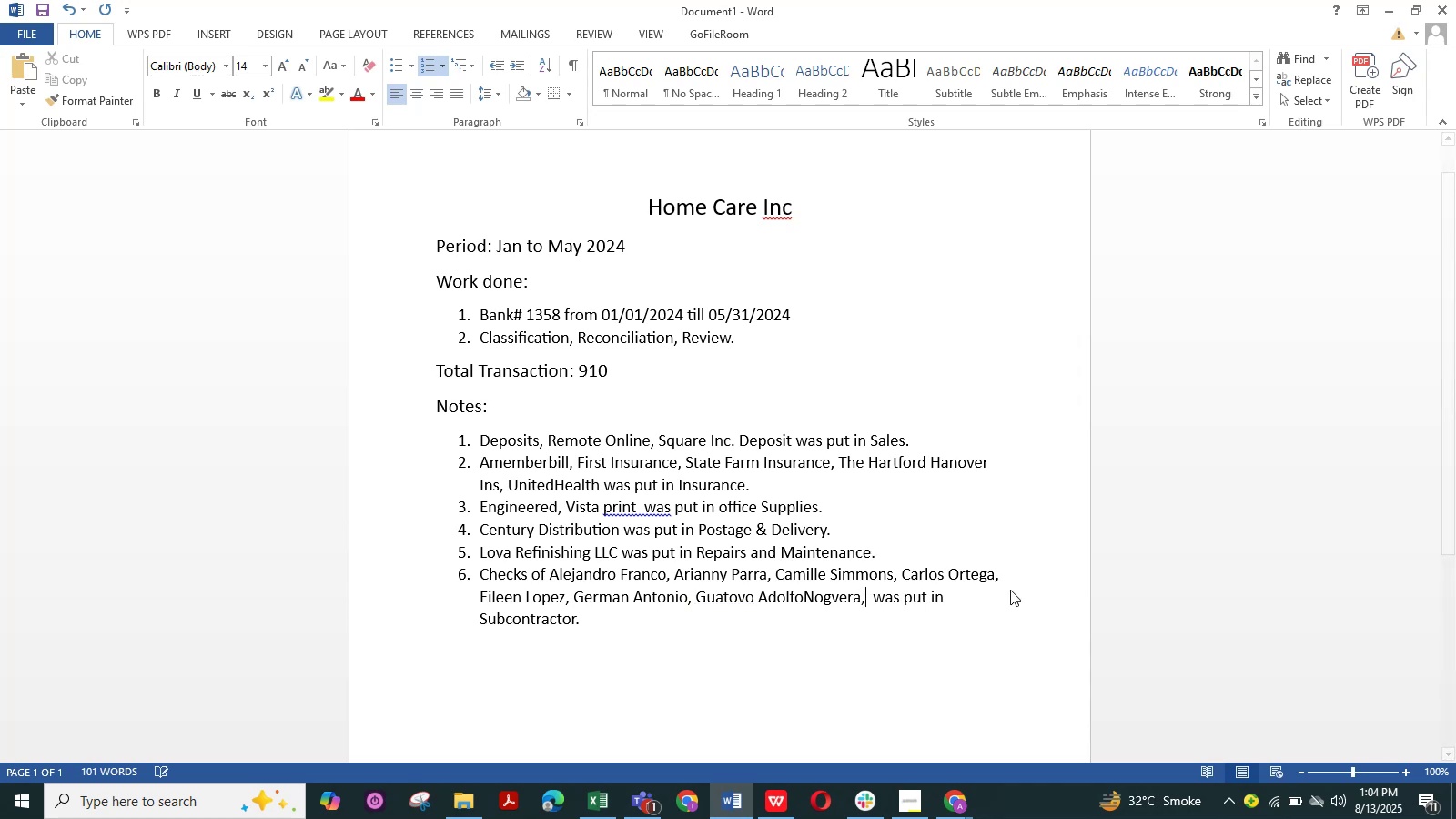 
key(Control+ControlLeft)
 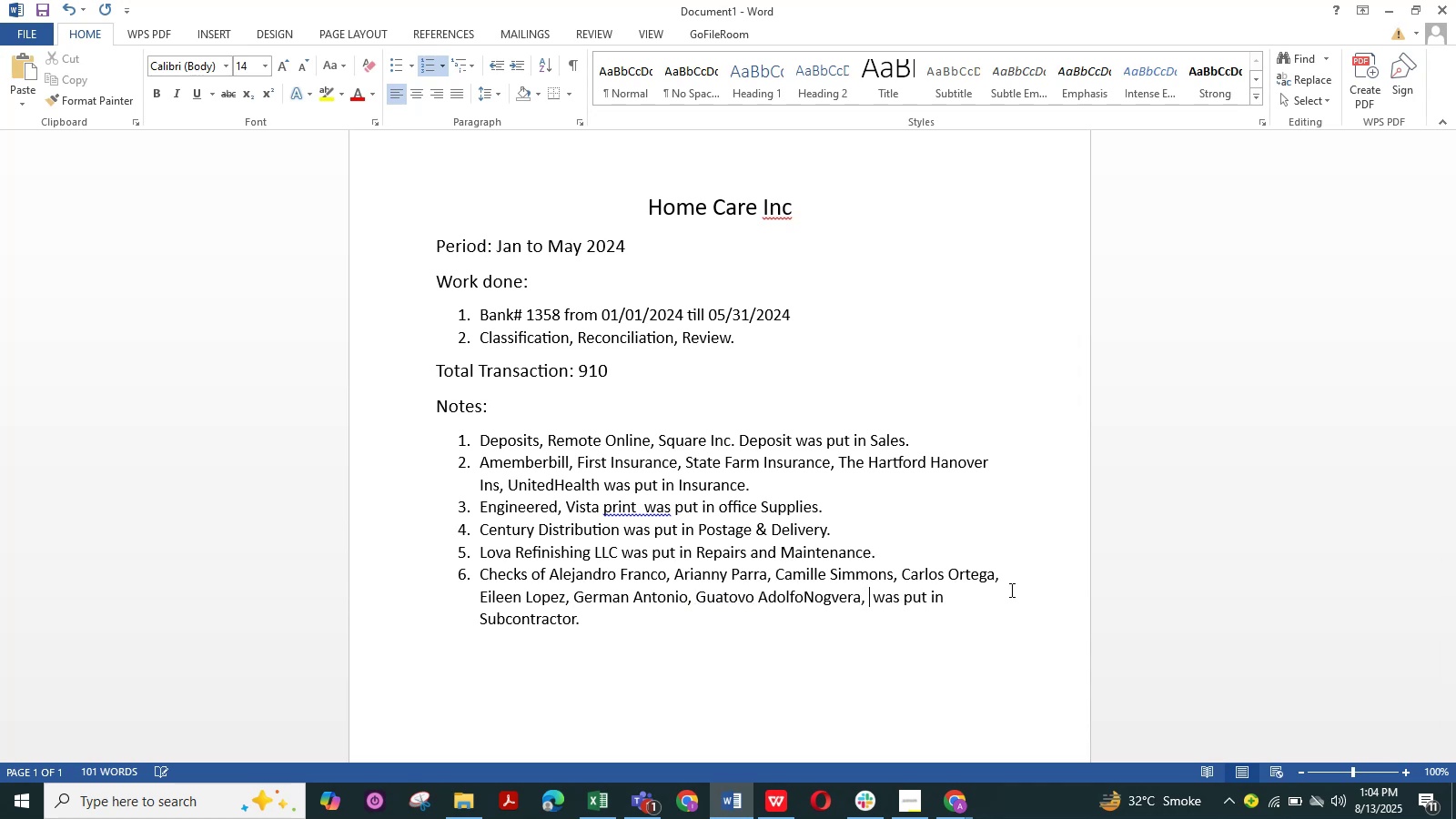 
key(Control+V)
 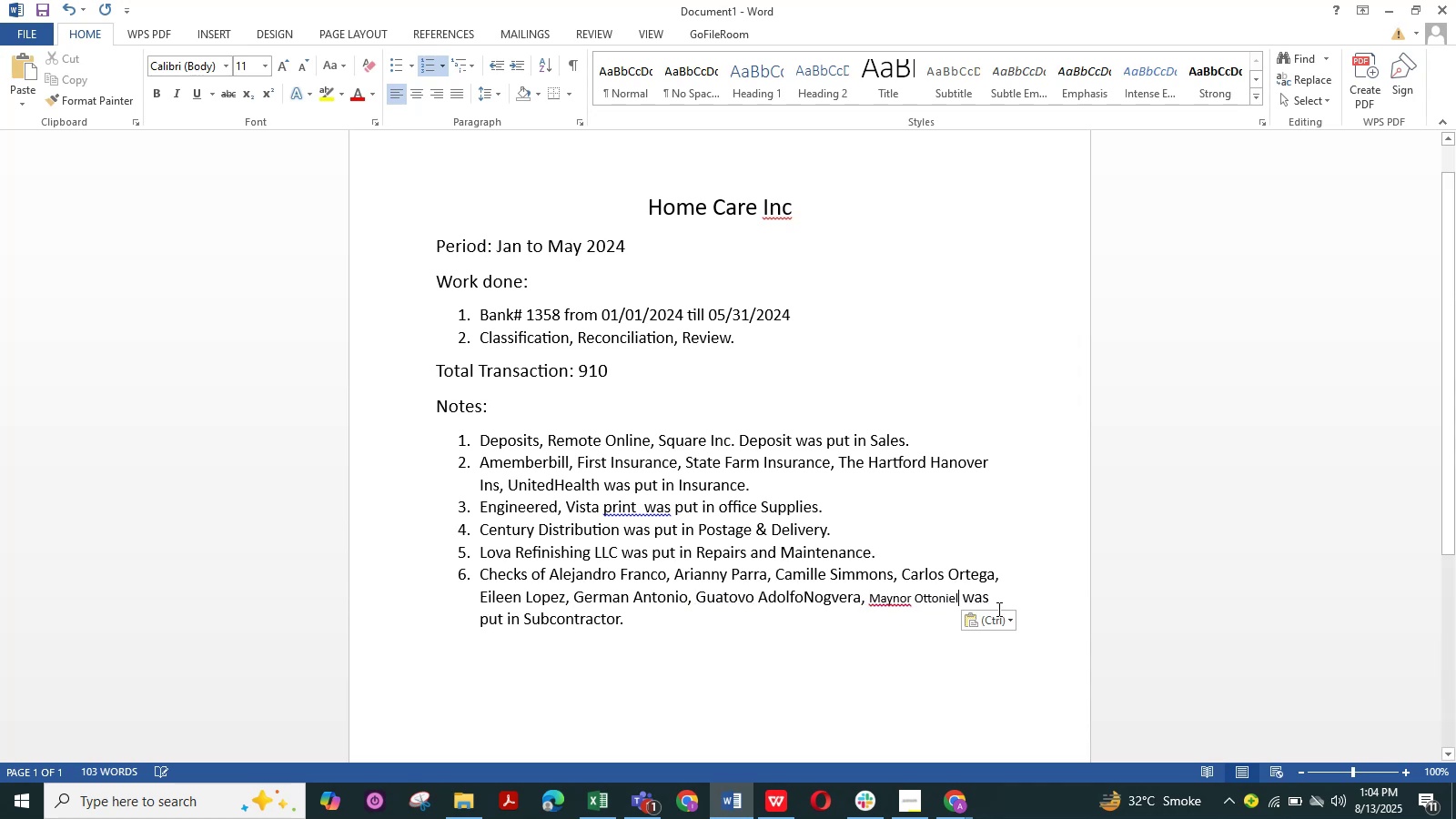 
left_click([993, 619])
 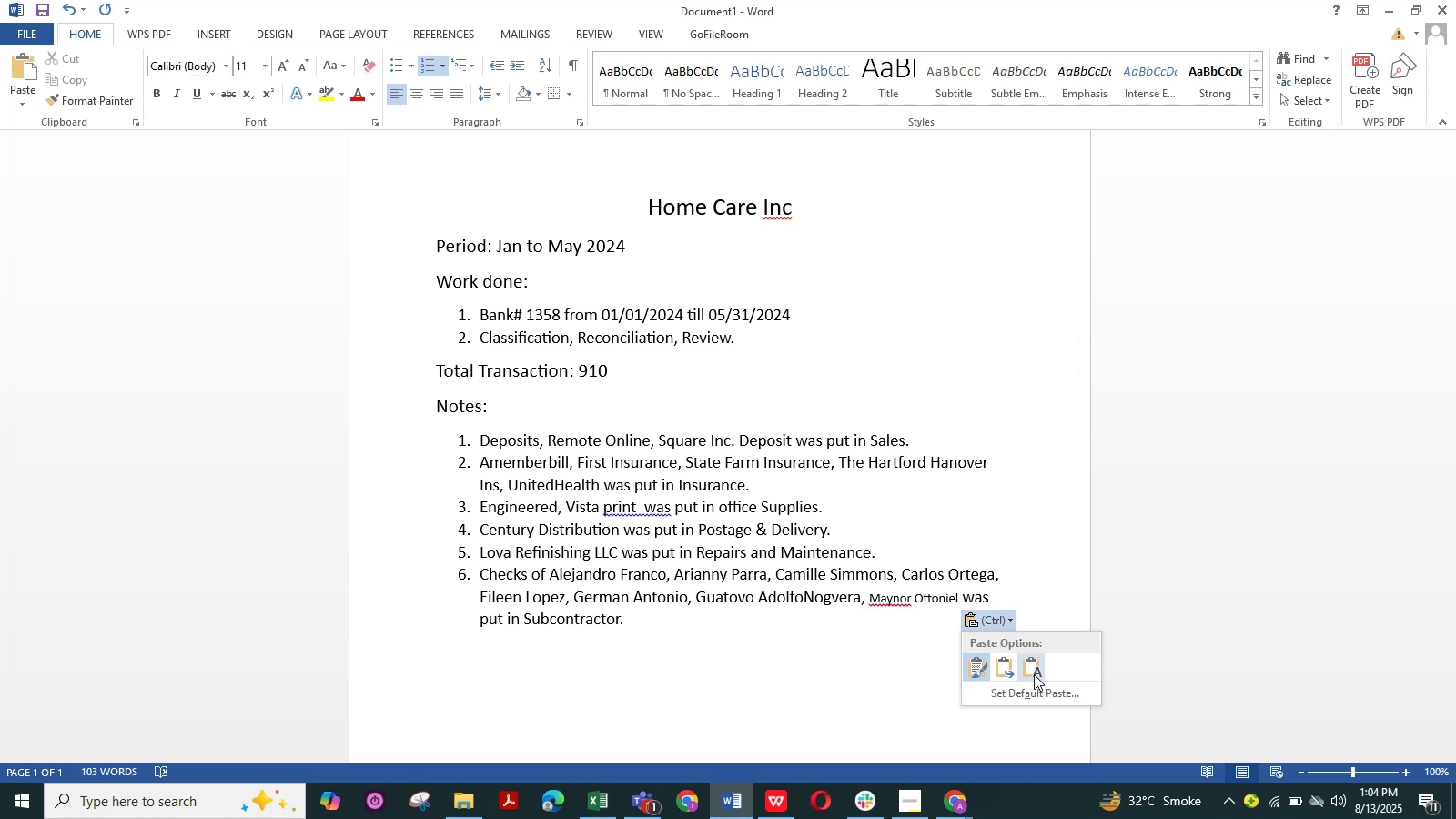 
left_click([1037, 672])
 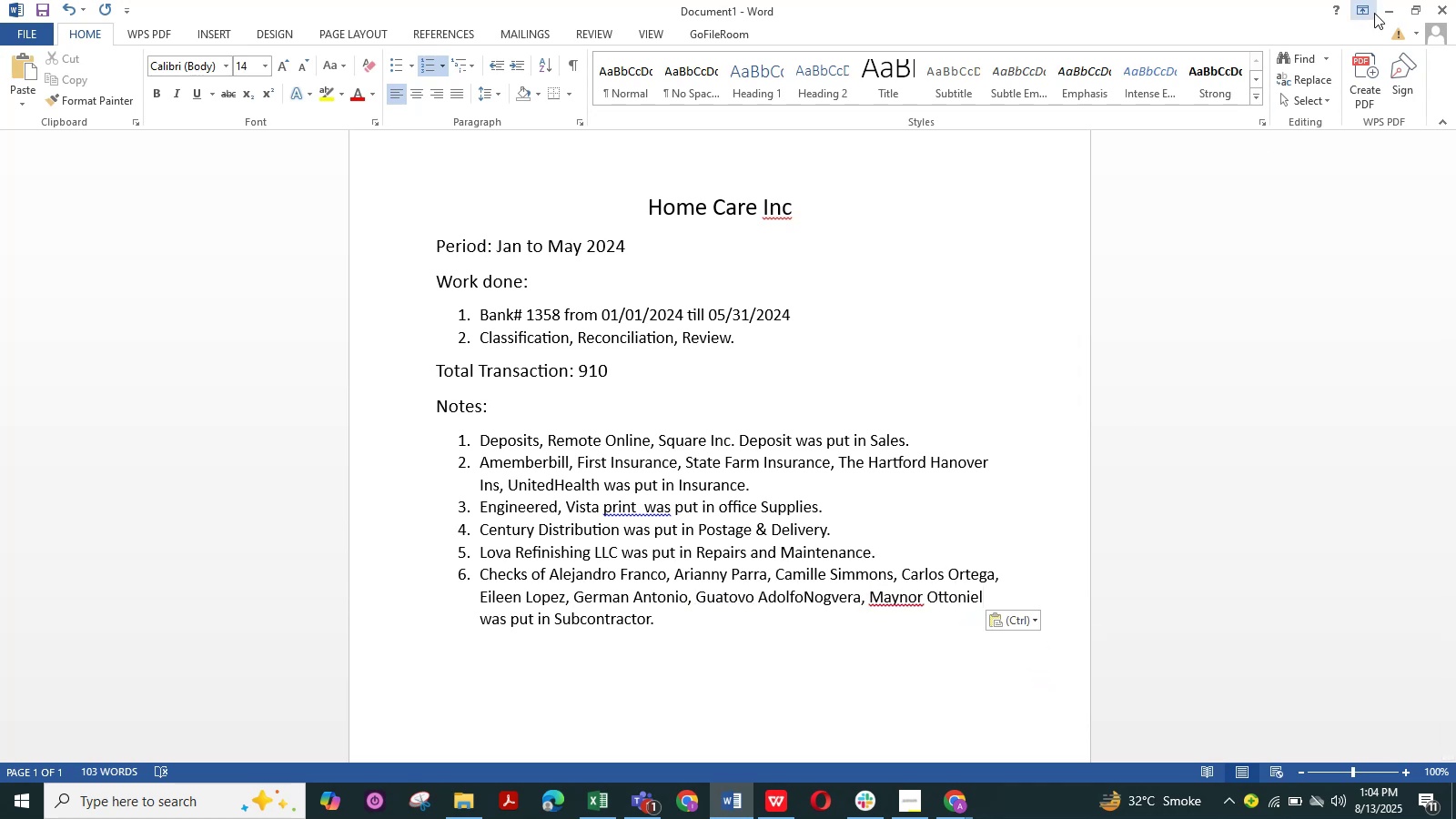 
left_click([1379, 0])
 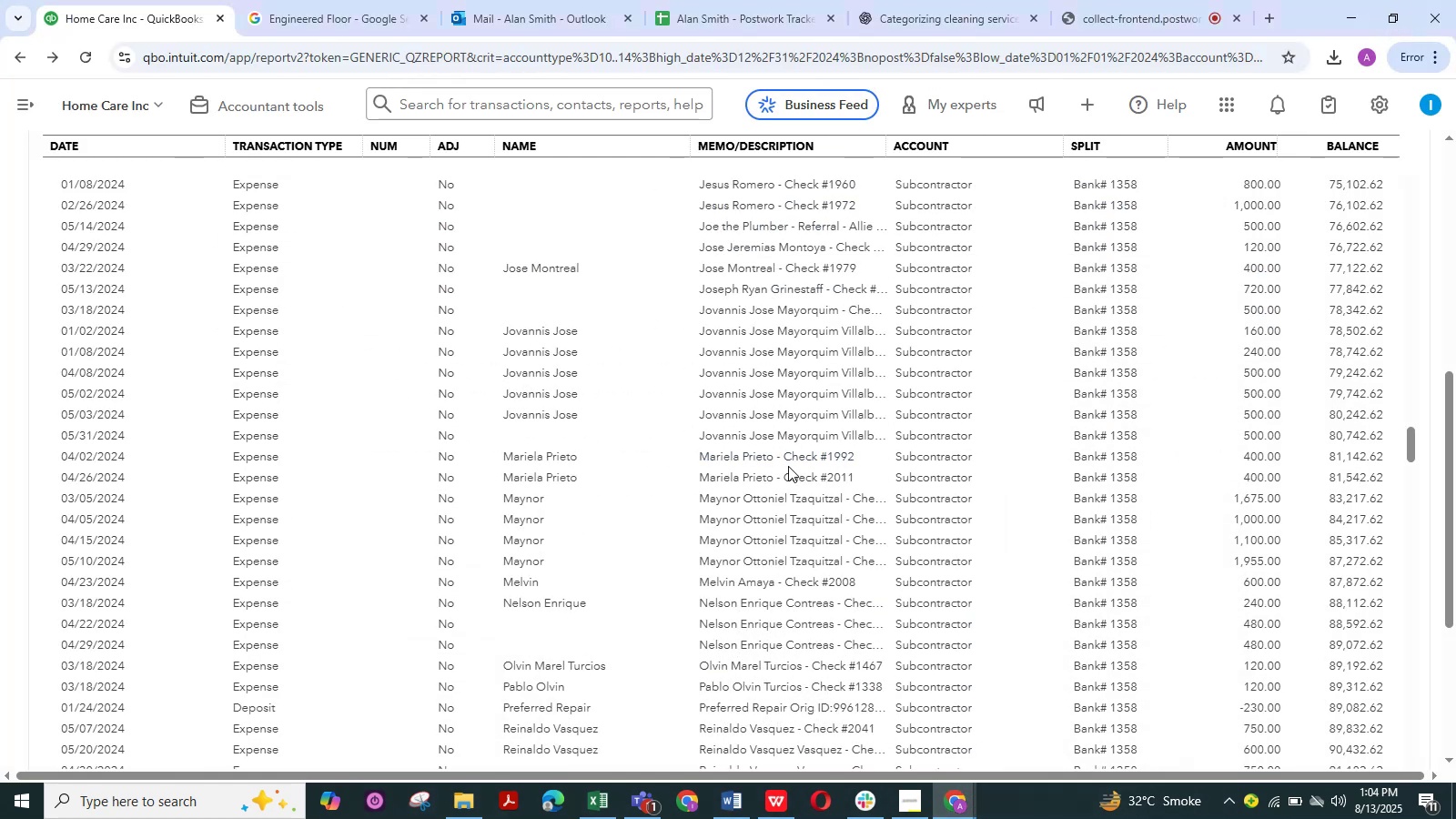 
scroll: coordinate [696, 486], scroll_direction: down, amount: 3.0
 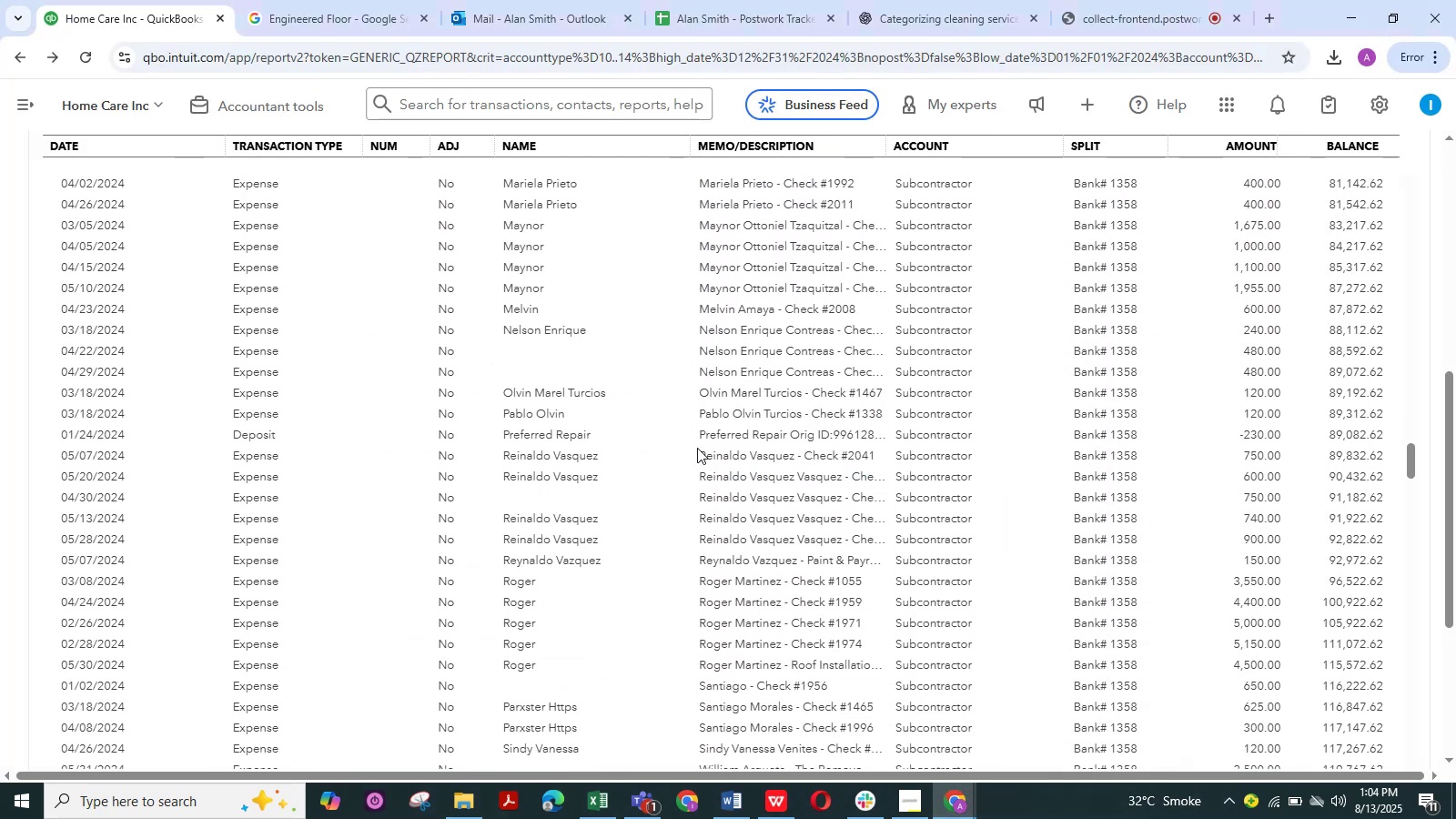 
left_click_drag(start_coordinate=[697, 460], to_coordinate=[672, 461])
 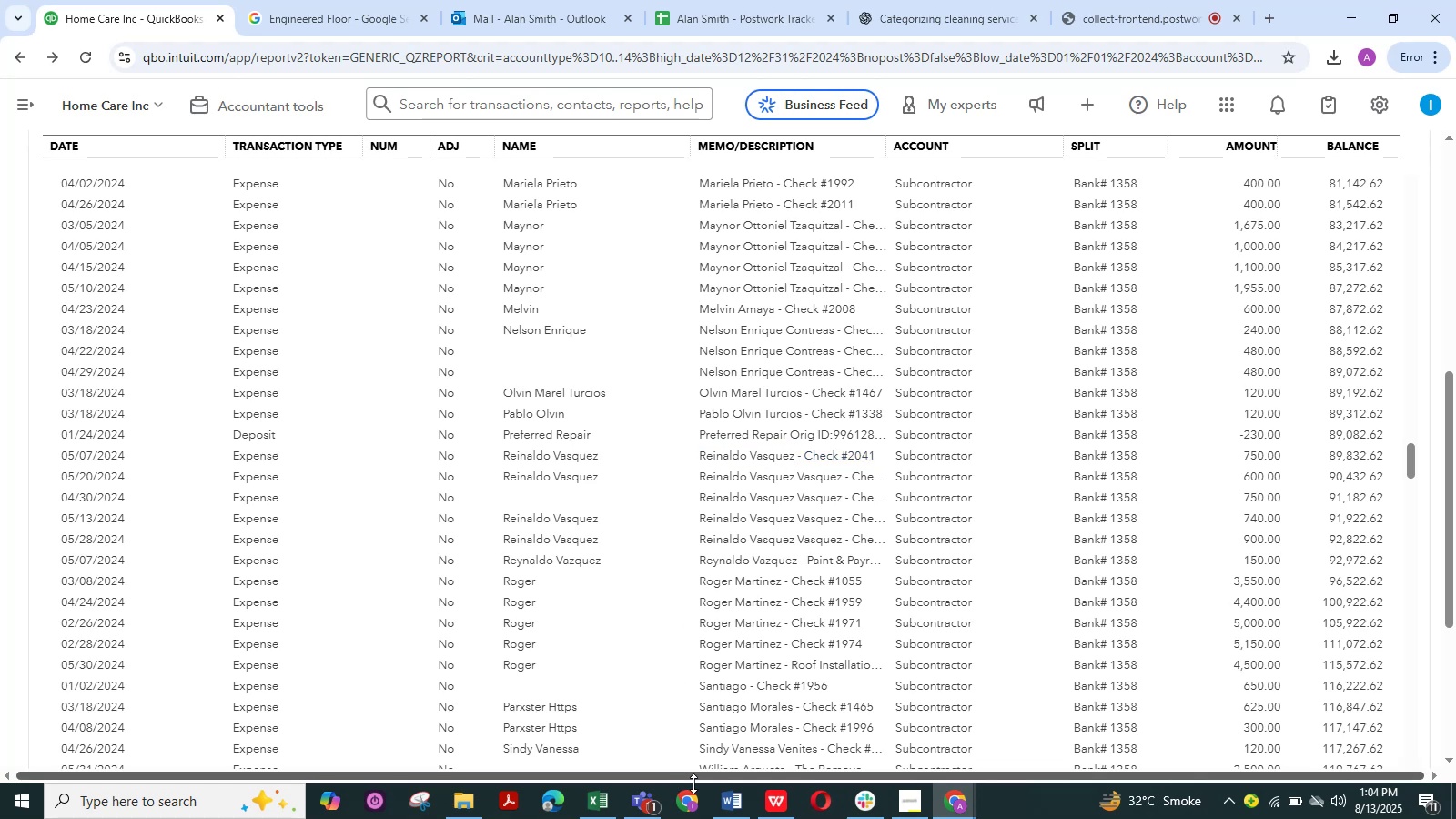 
key(Control+C)
 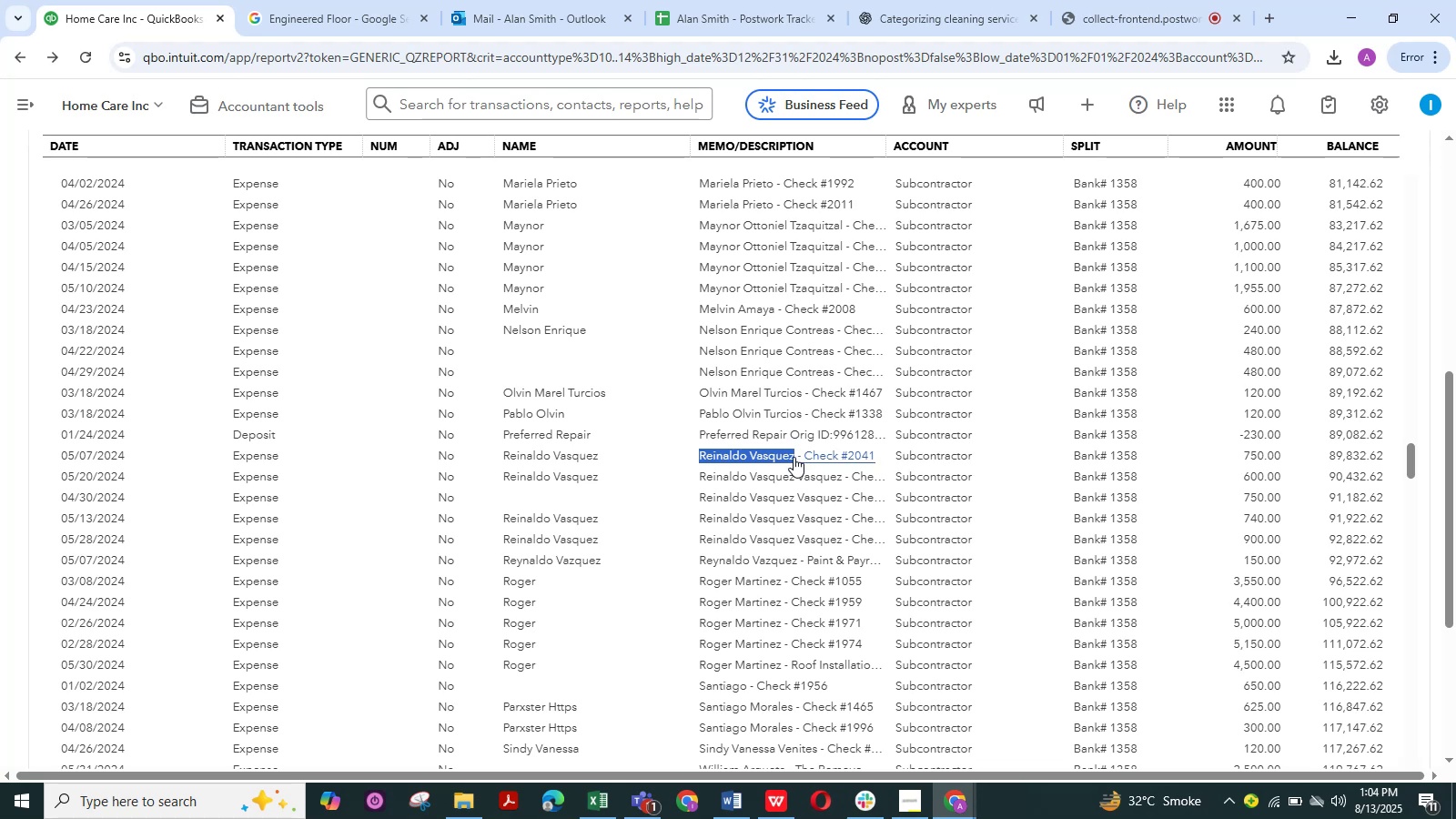 
key(Control+C)
 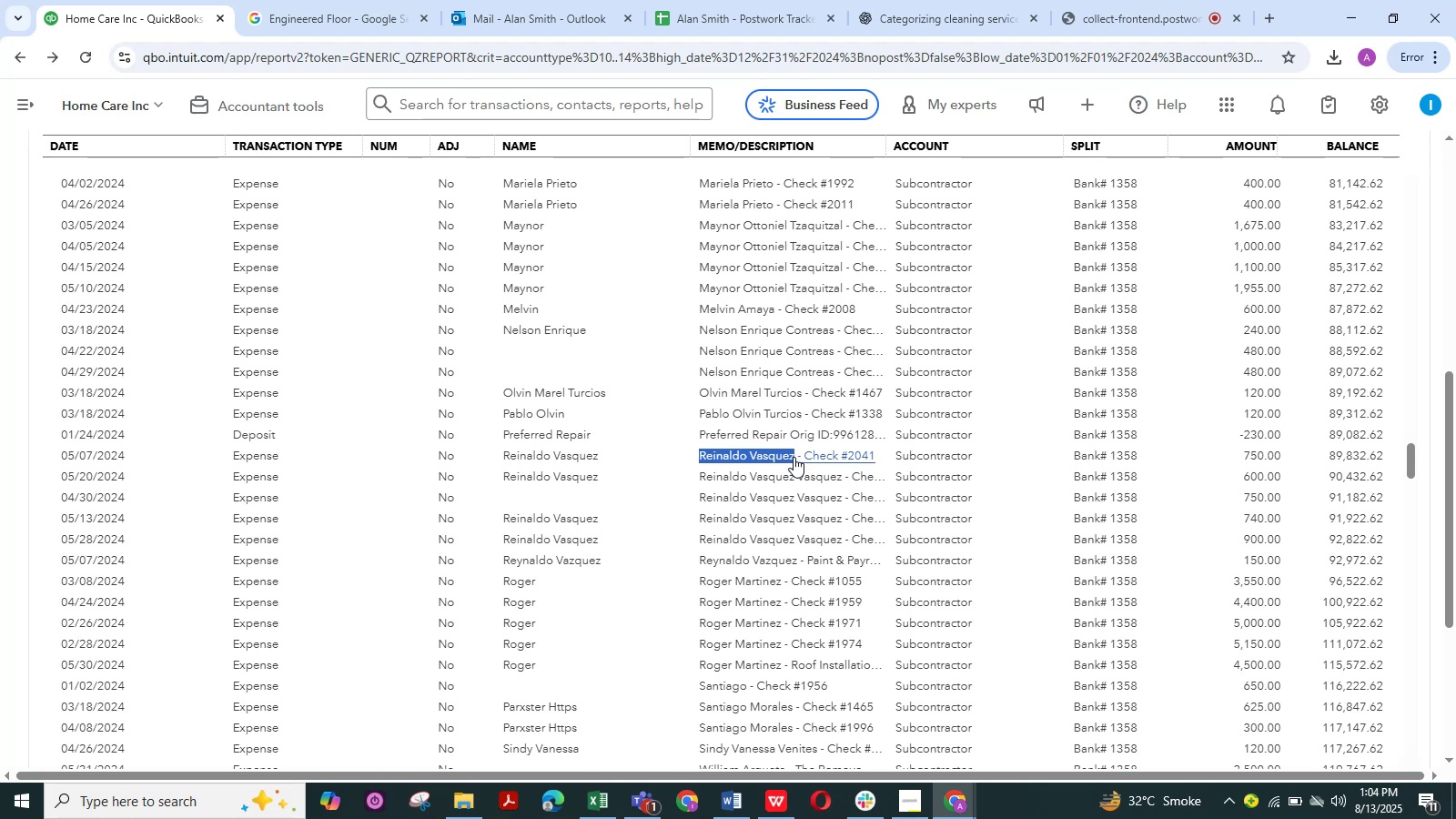 
key(Control+C)
 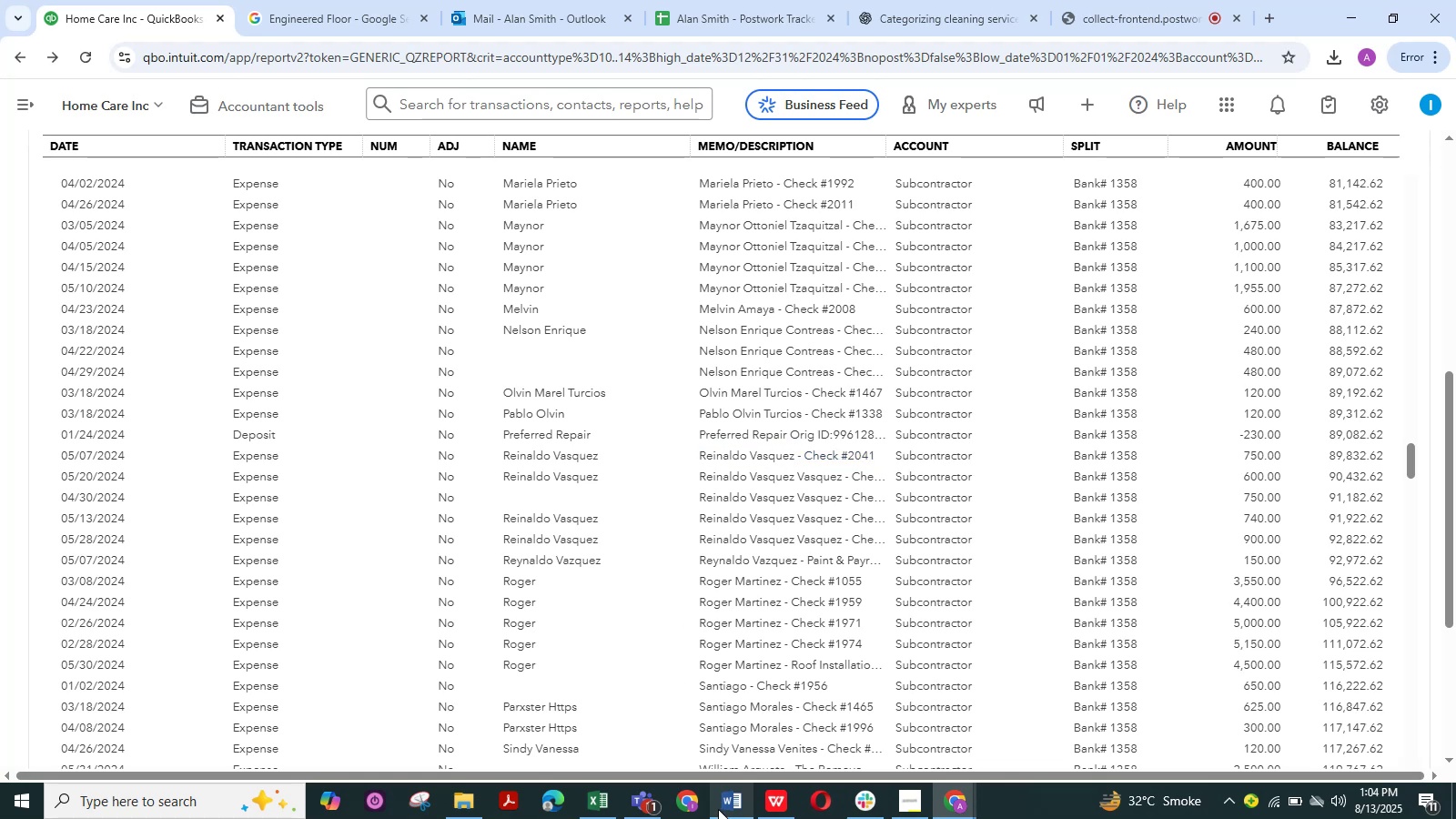 
left_click([727, 815])
 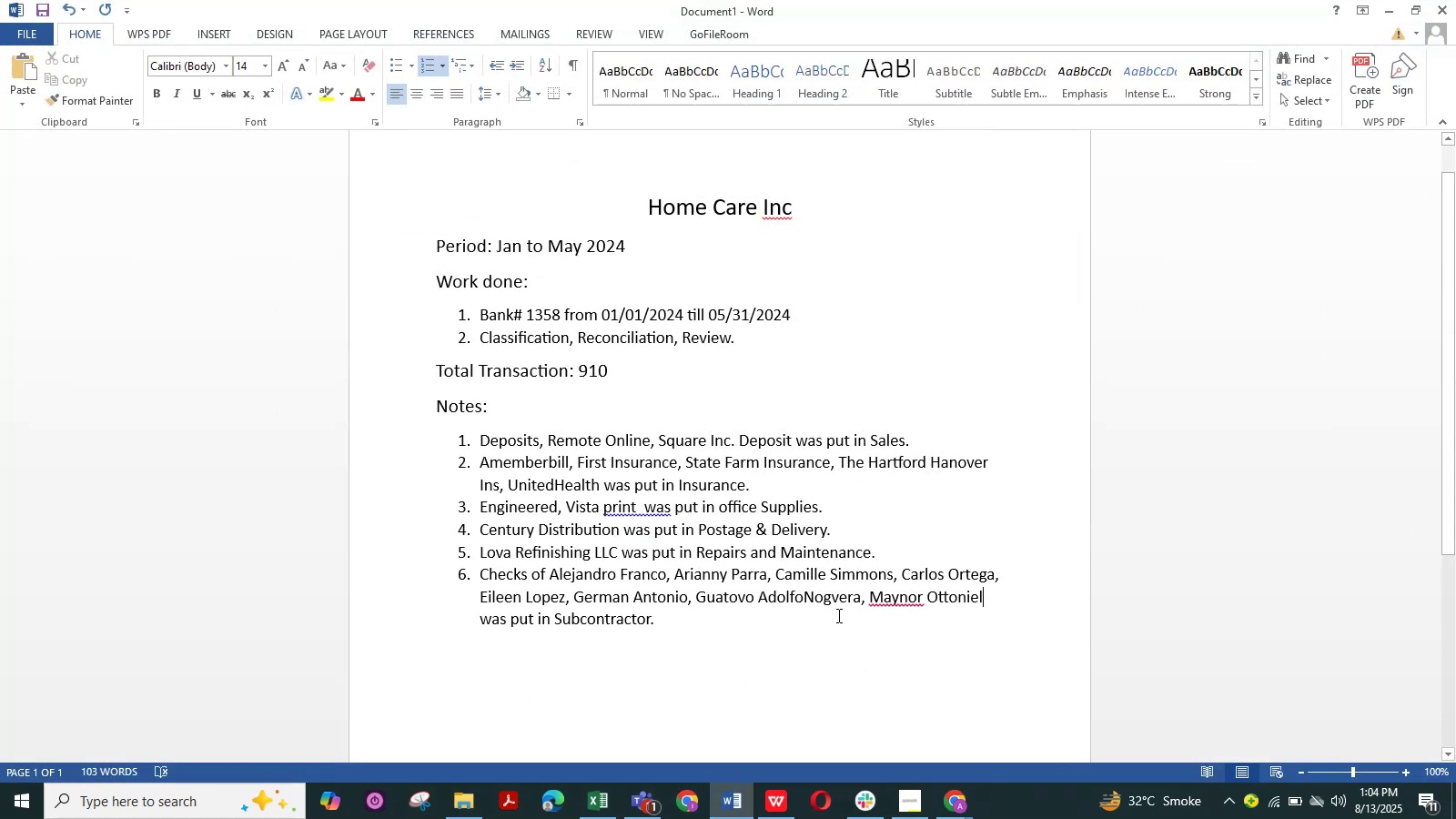 
key(Comma)
 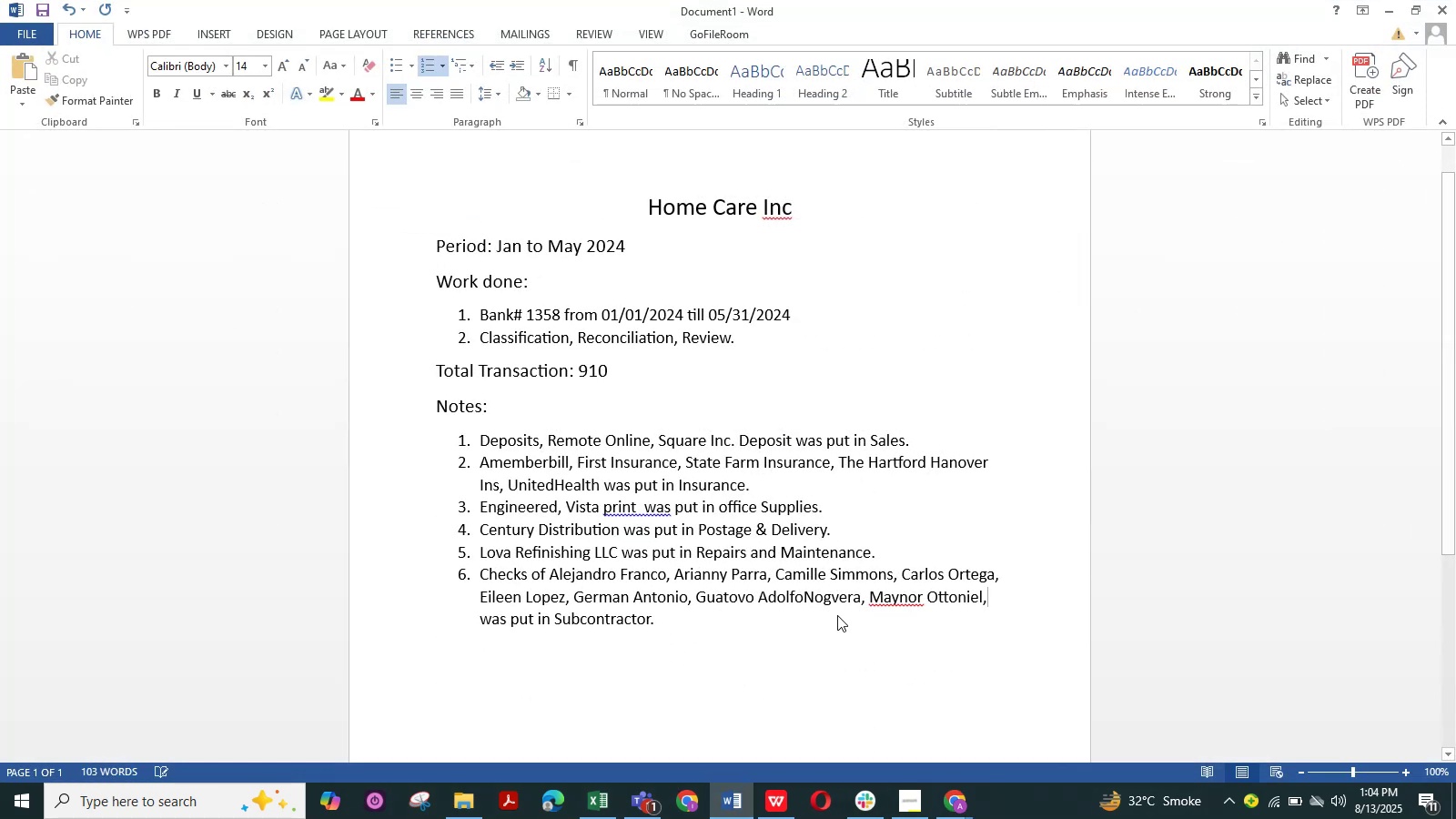 
key(Space)
 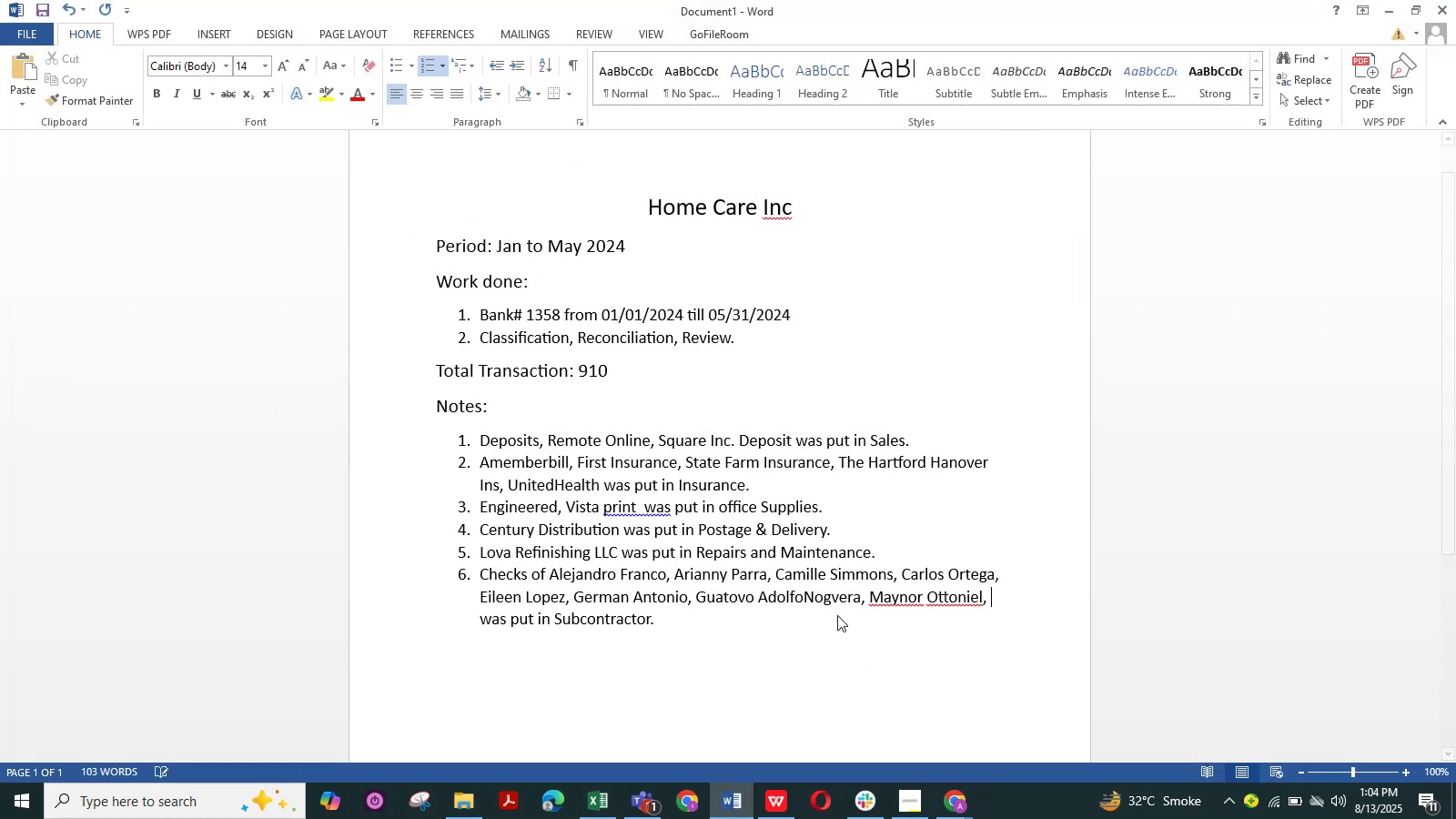 
key(Control+ControlLeft)
 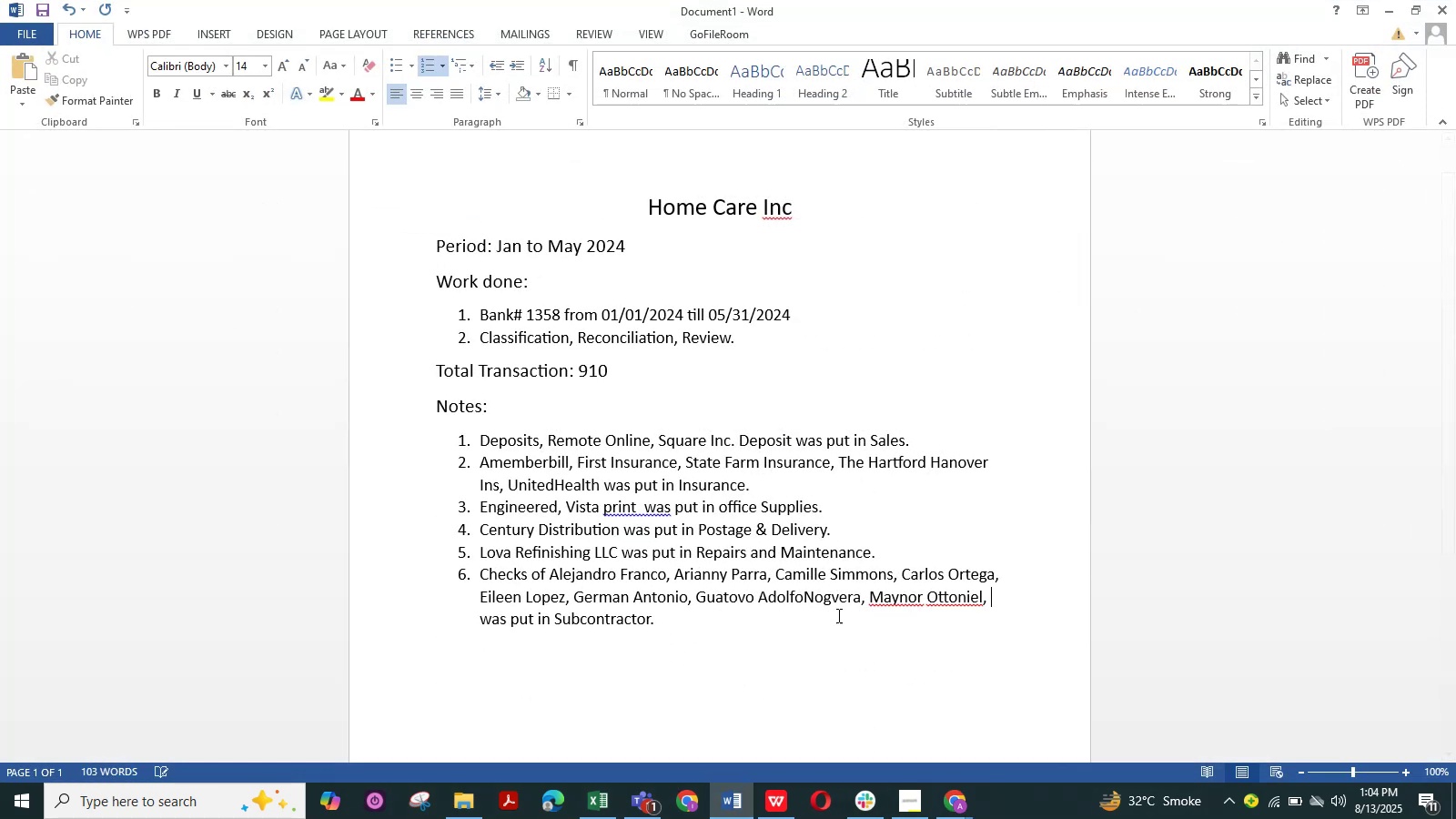 
key(Control+V)
 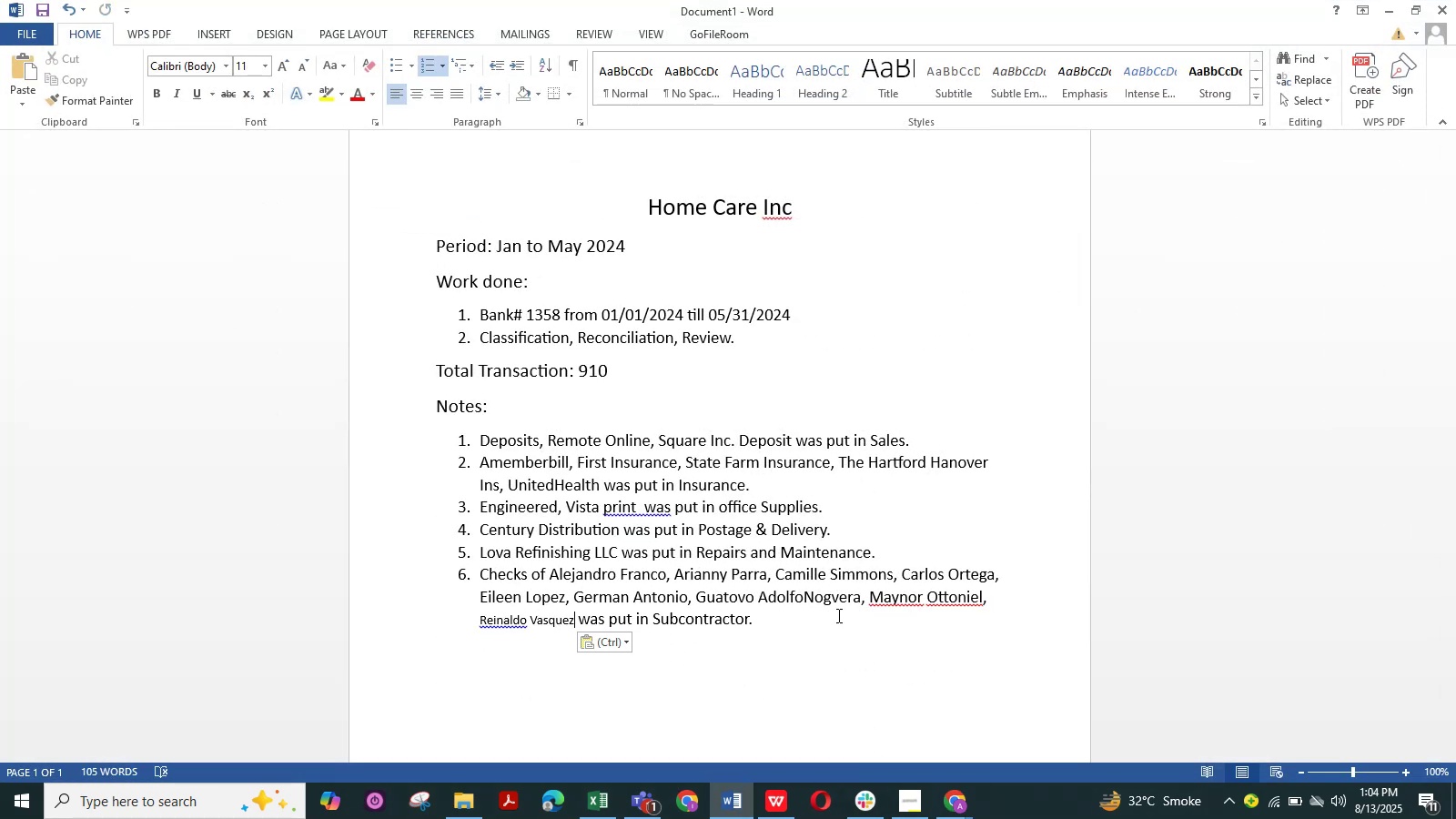 
wait(5.1)
 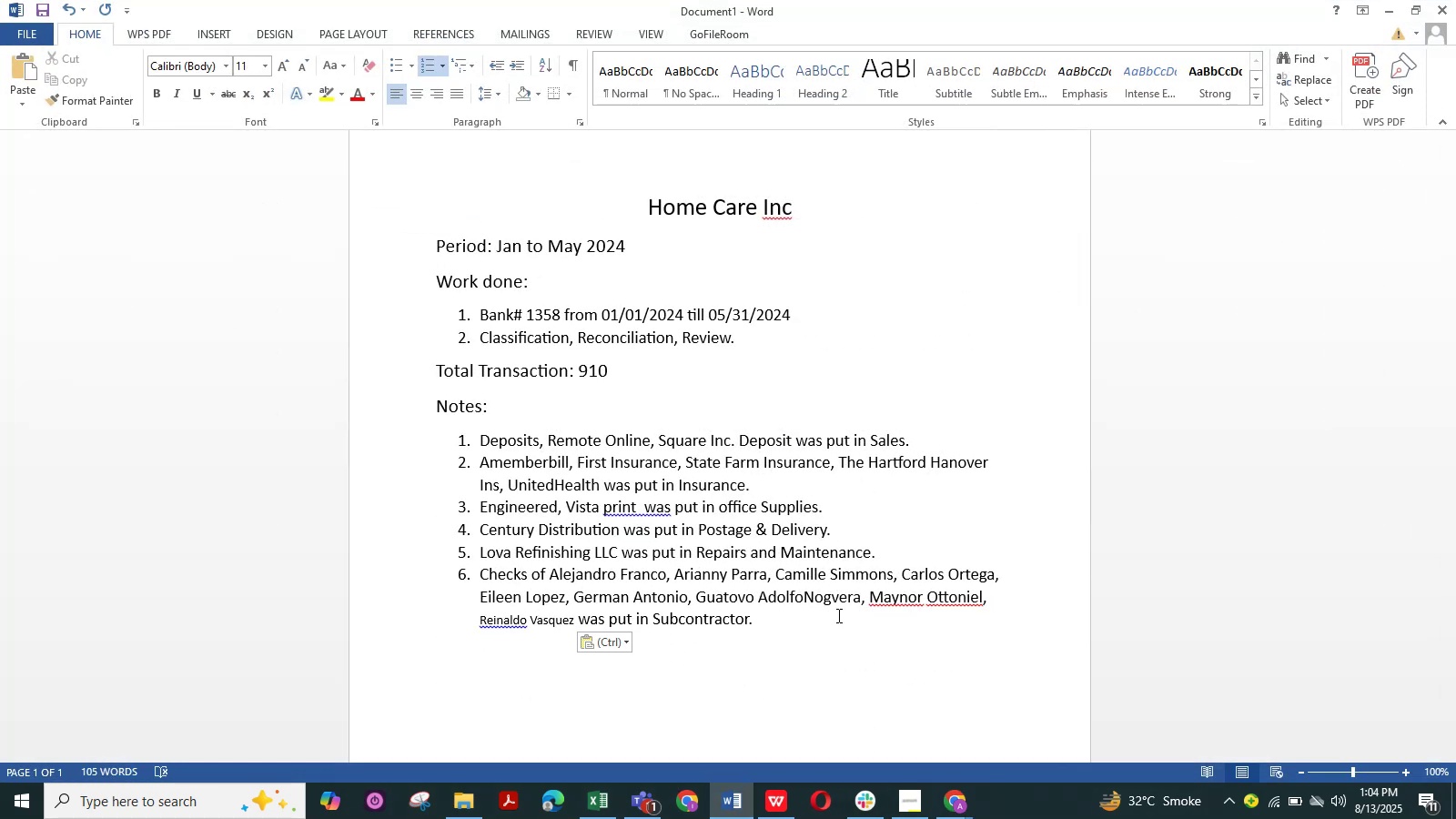 
mouse_move([774, 821])
 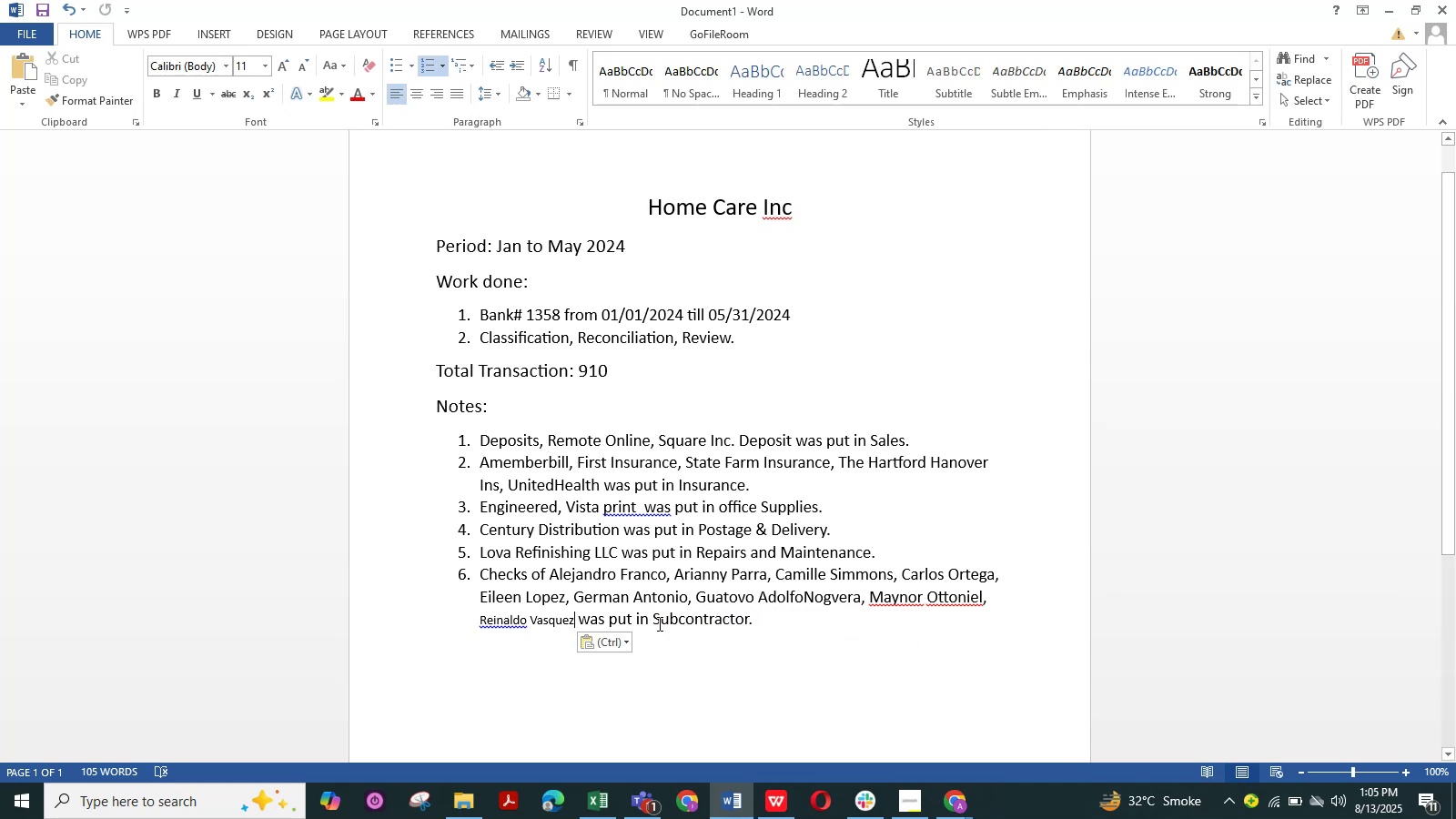 
left_click([612, 641])
 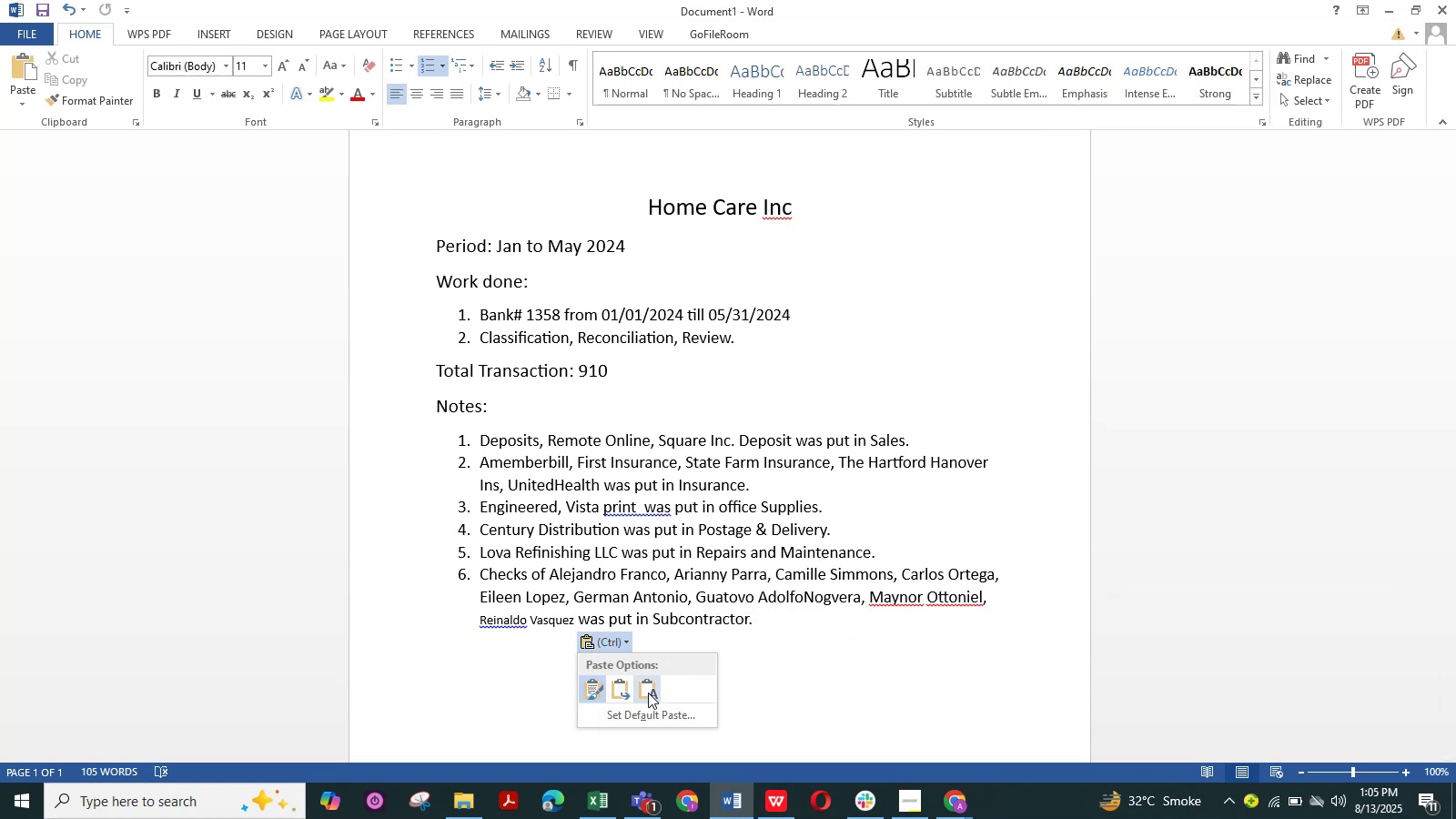 
left_click([647, 693])
 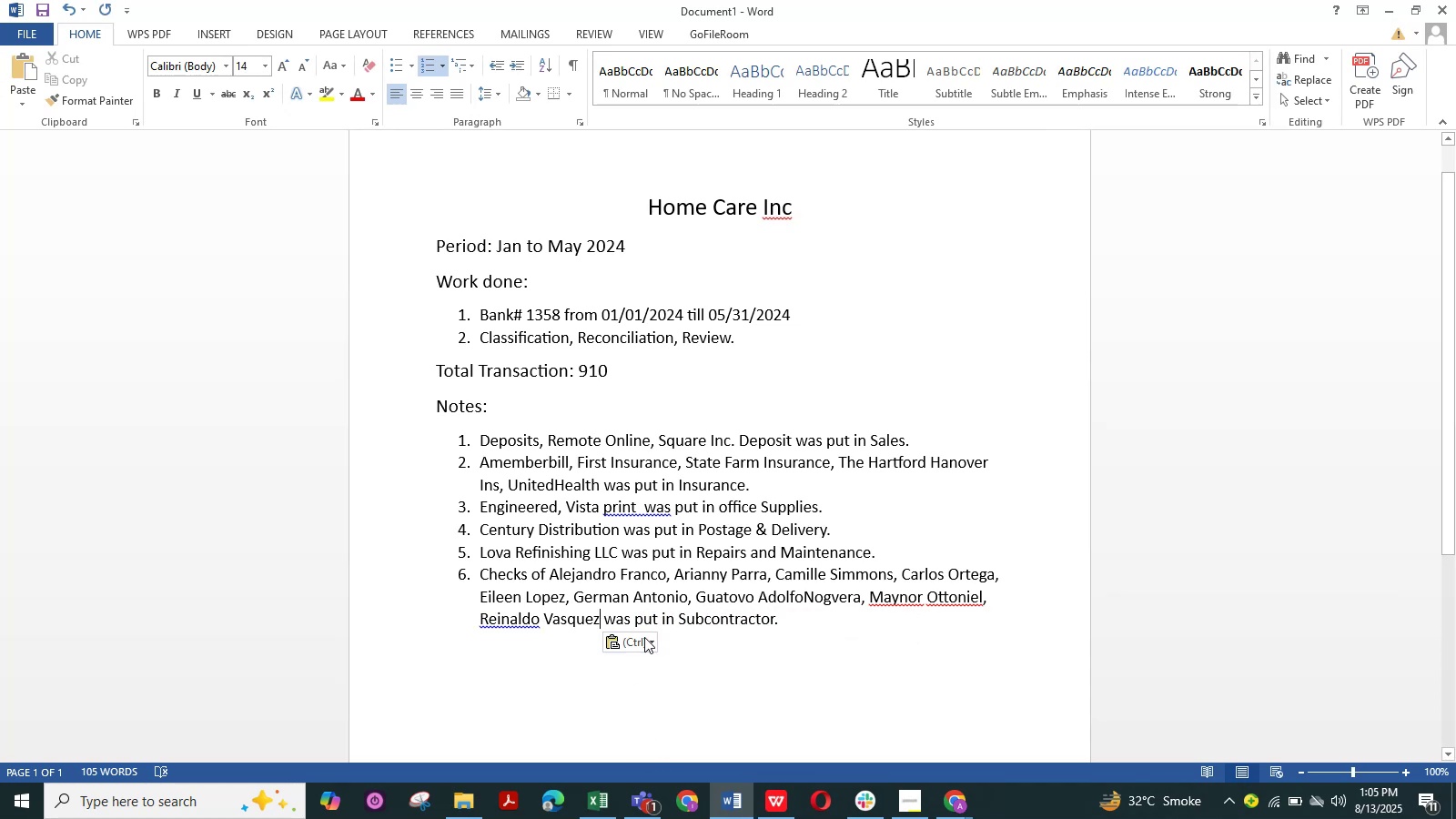 
key(Comma)
 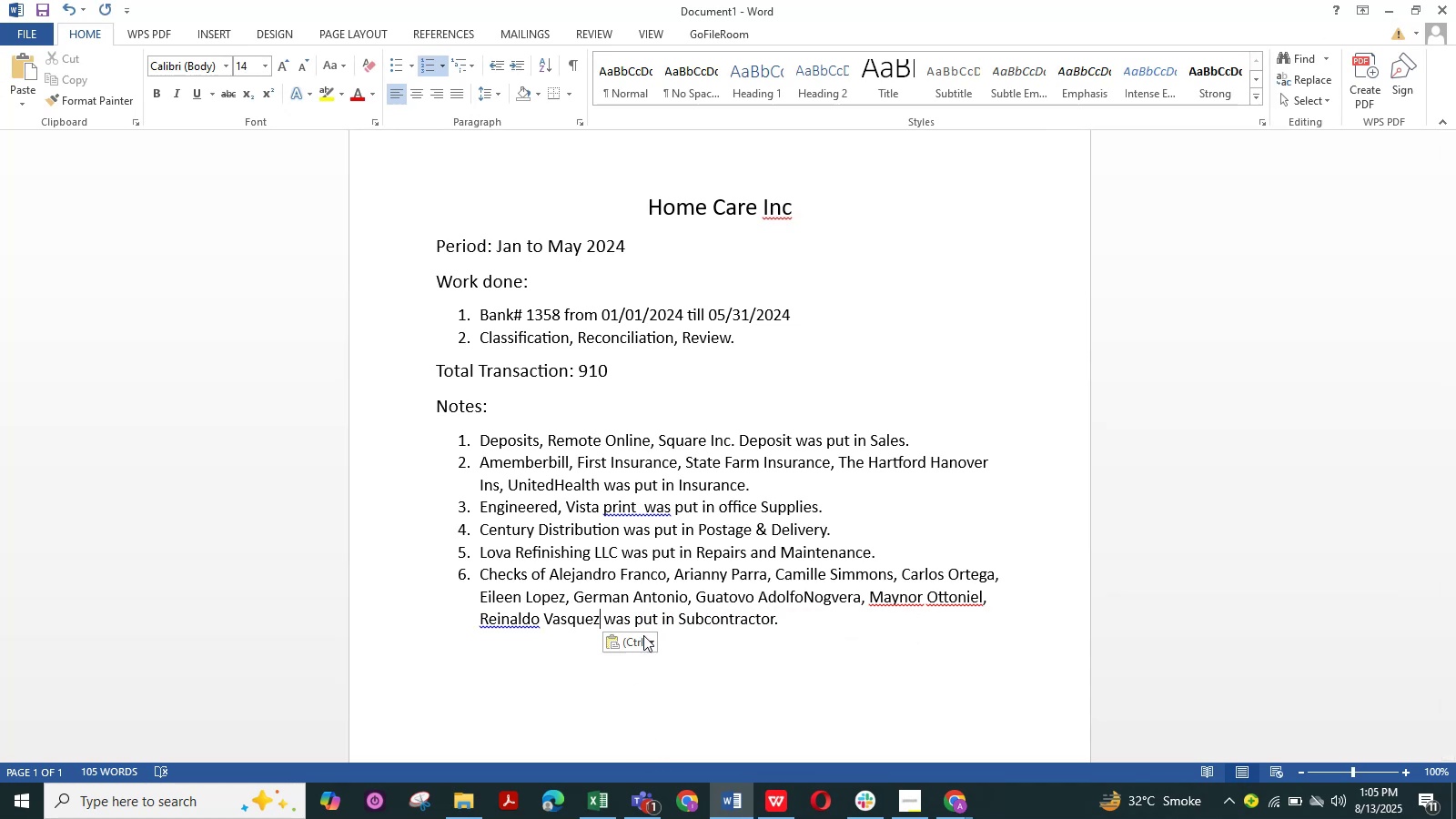 
key(Space)
 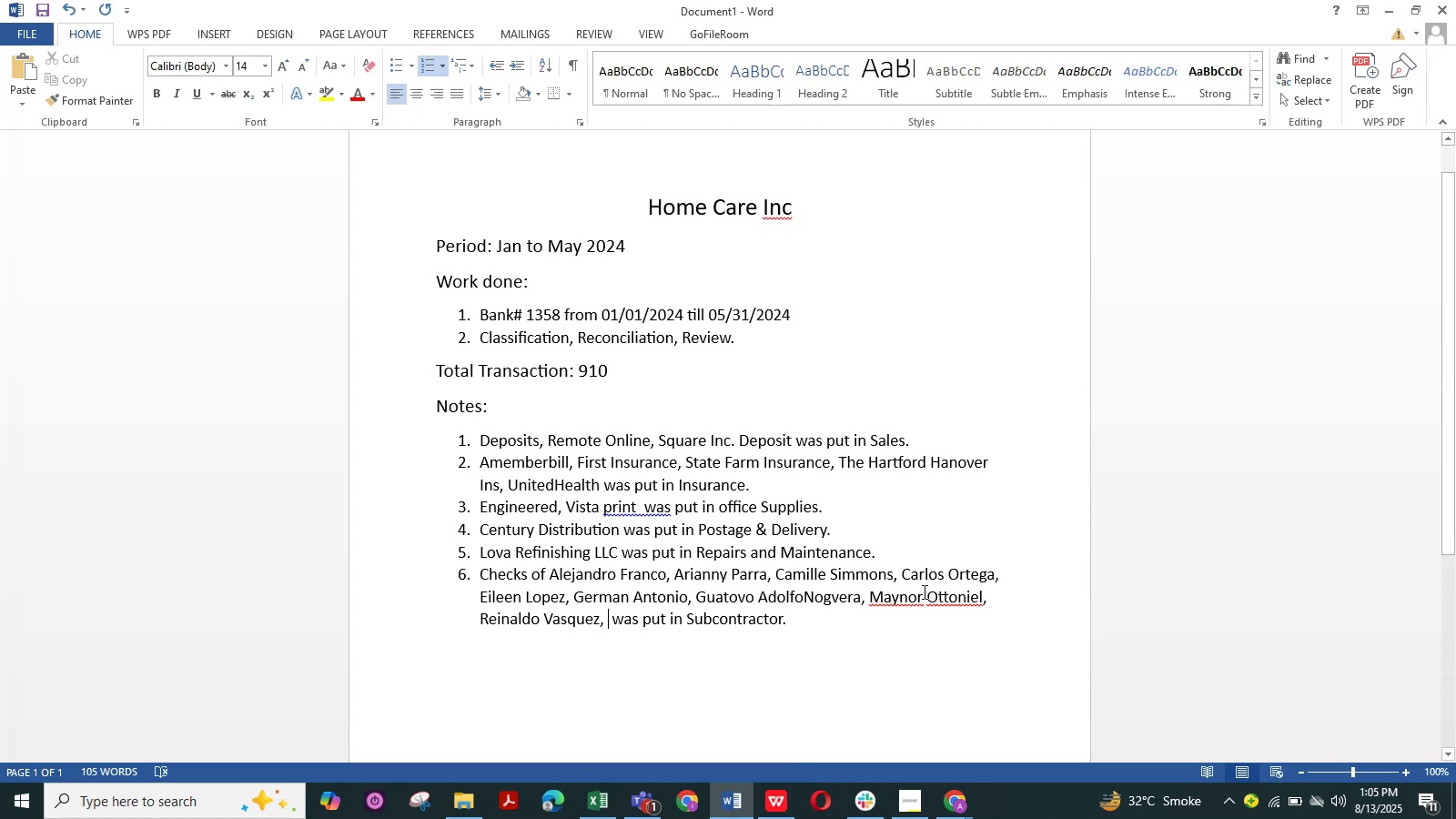 
right_click([897, 604])
 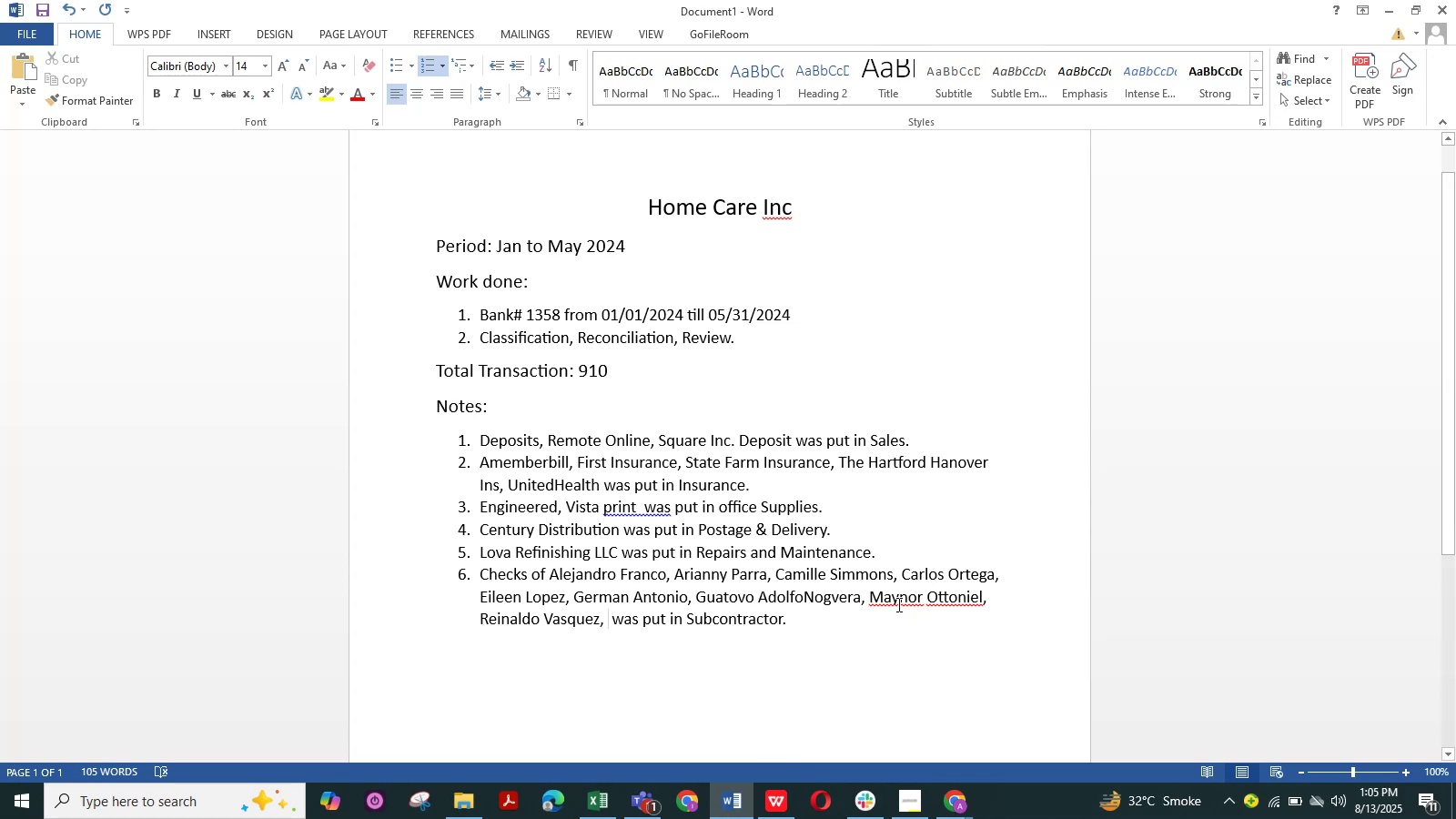 
right_click([897, 604])
 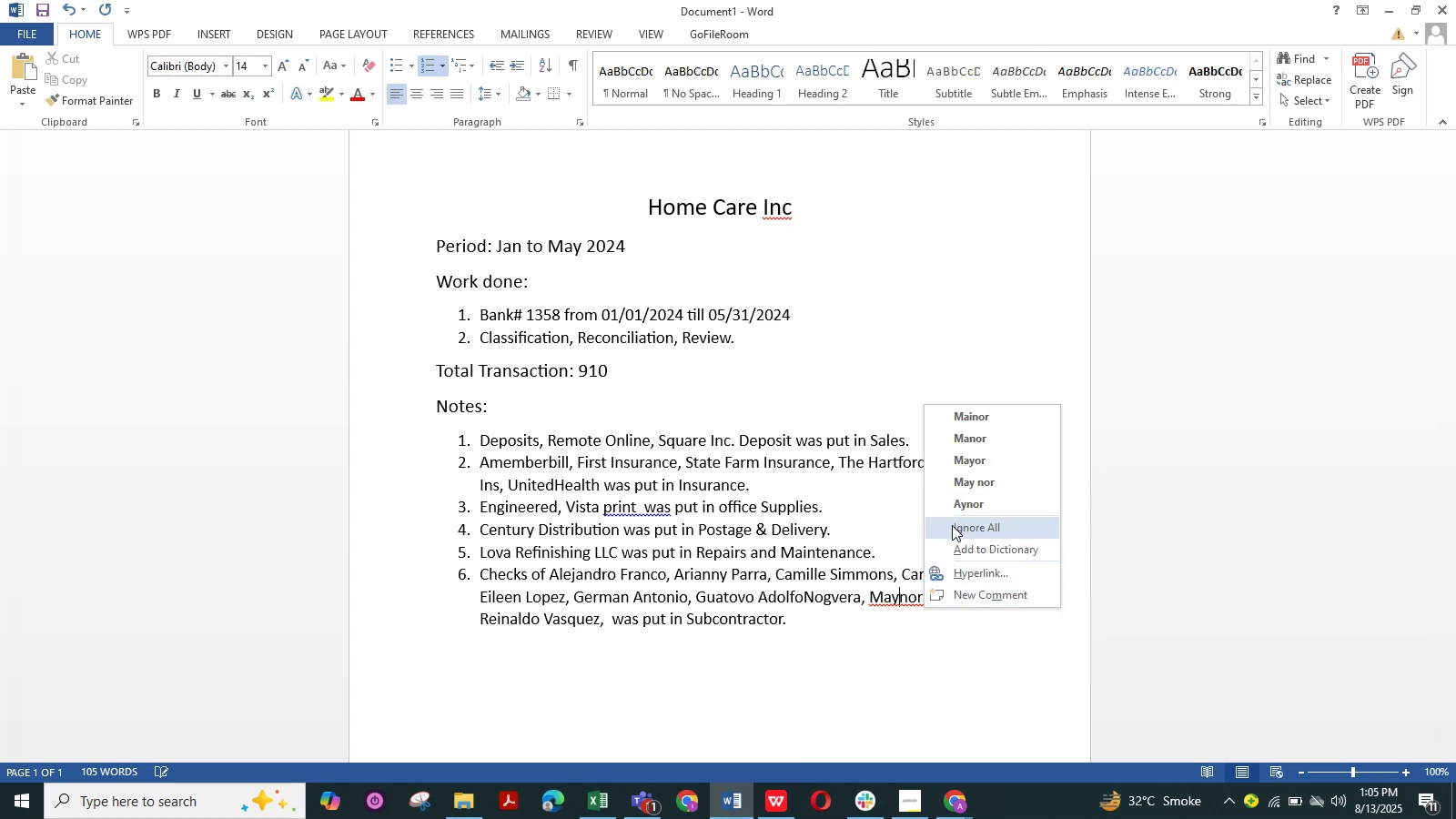 
left_click([952, 525])
 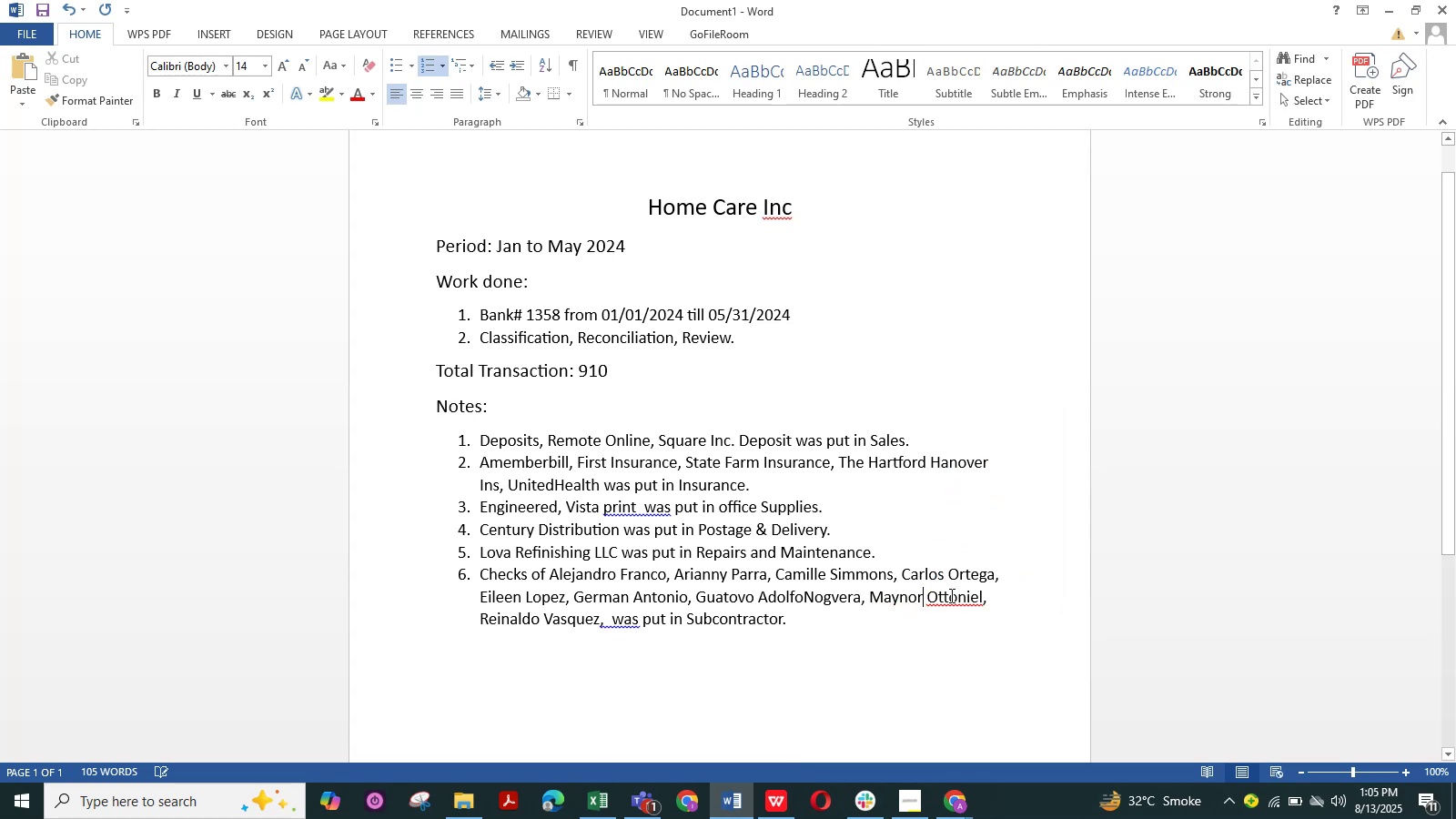 
right_click([950, 596])
 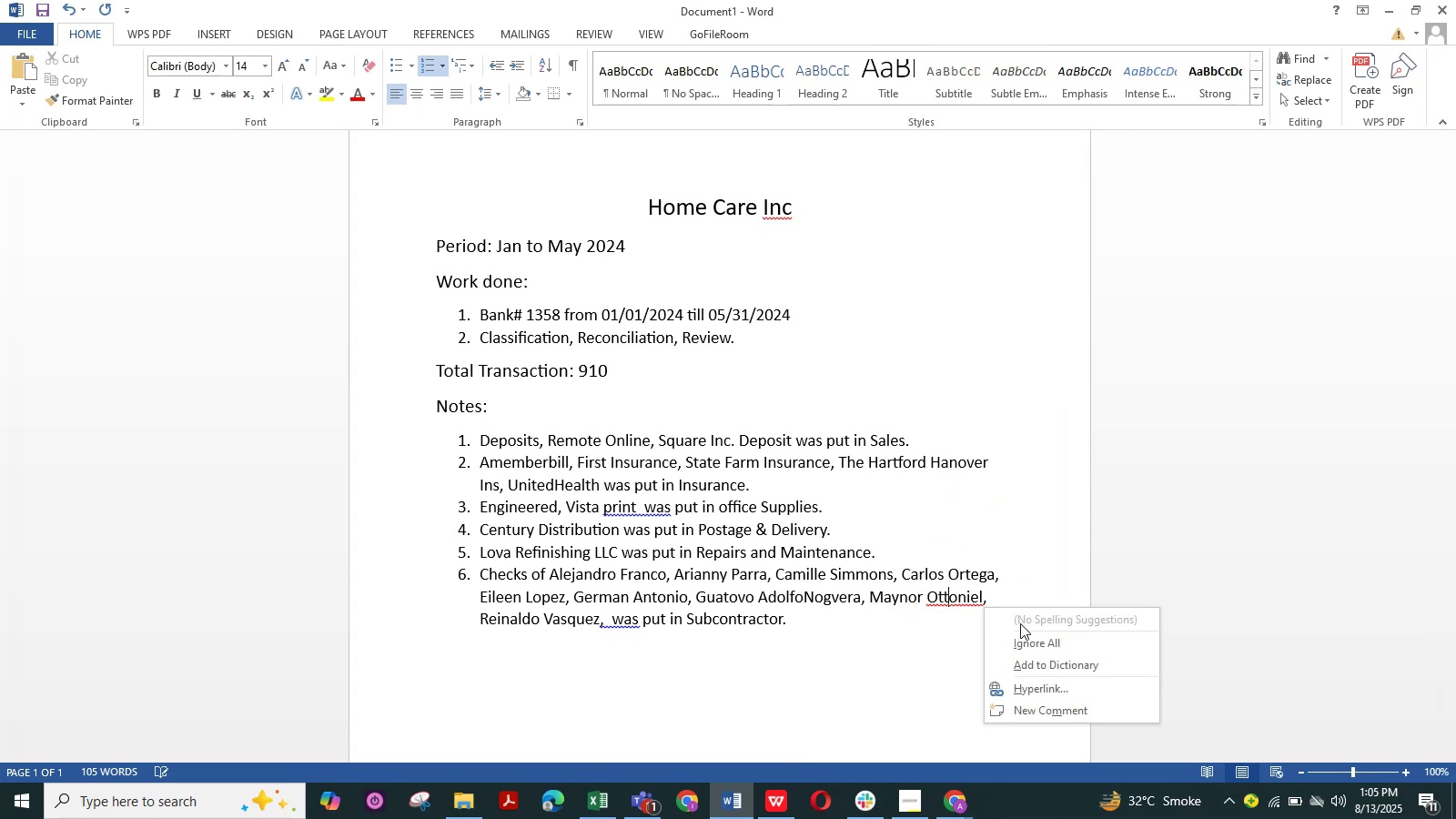 
left_click([1023, 642])
 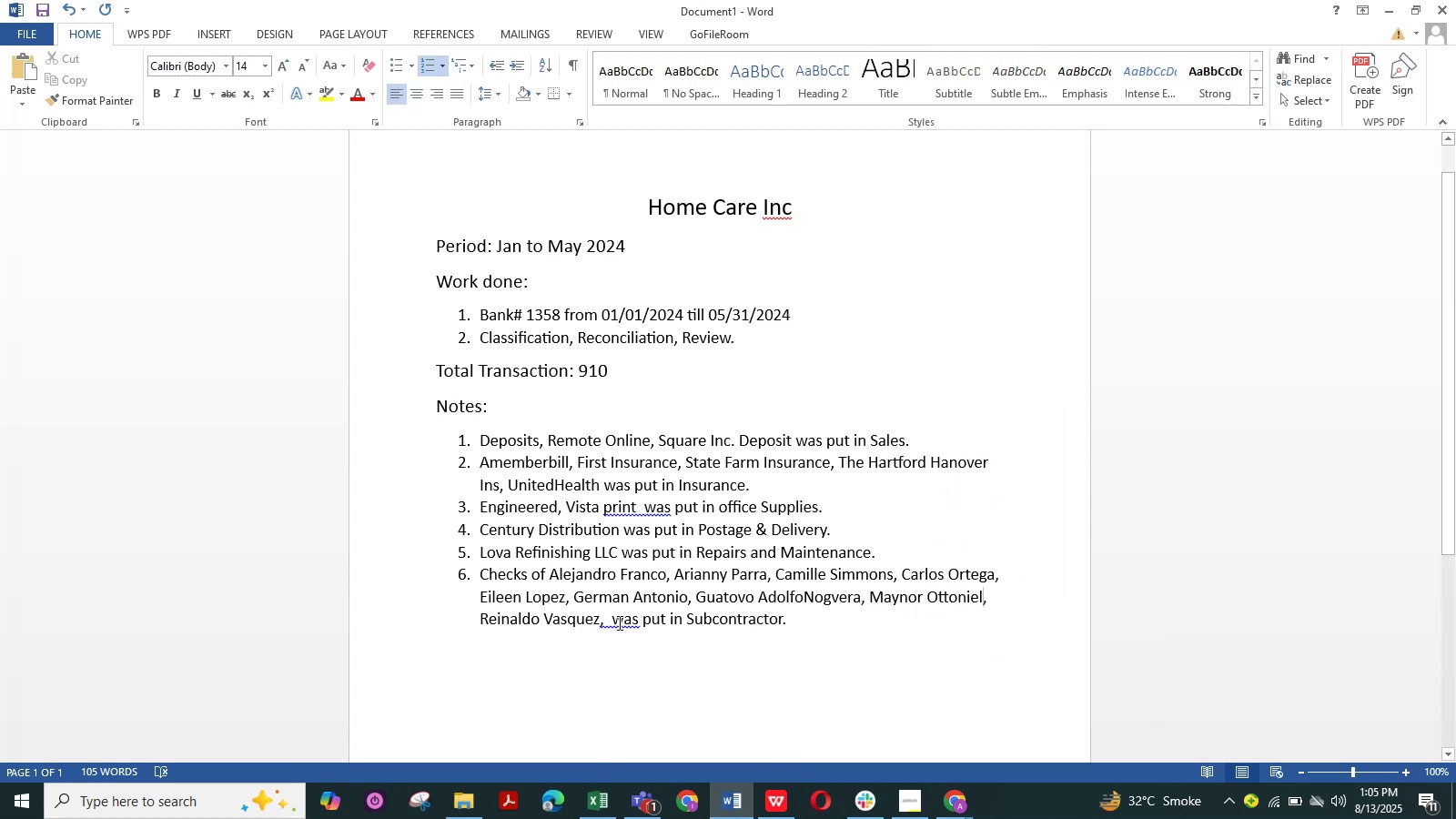 
key(Backspace)
 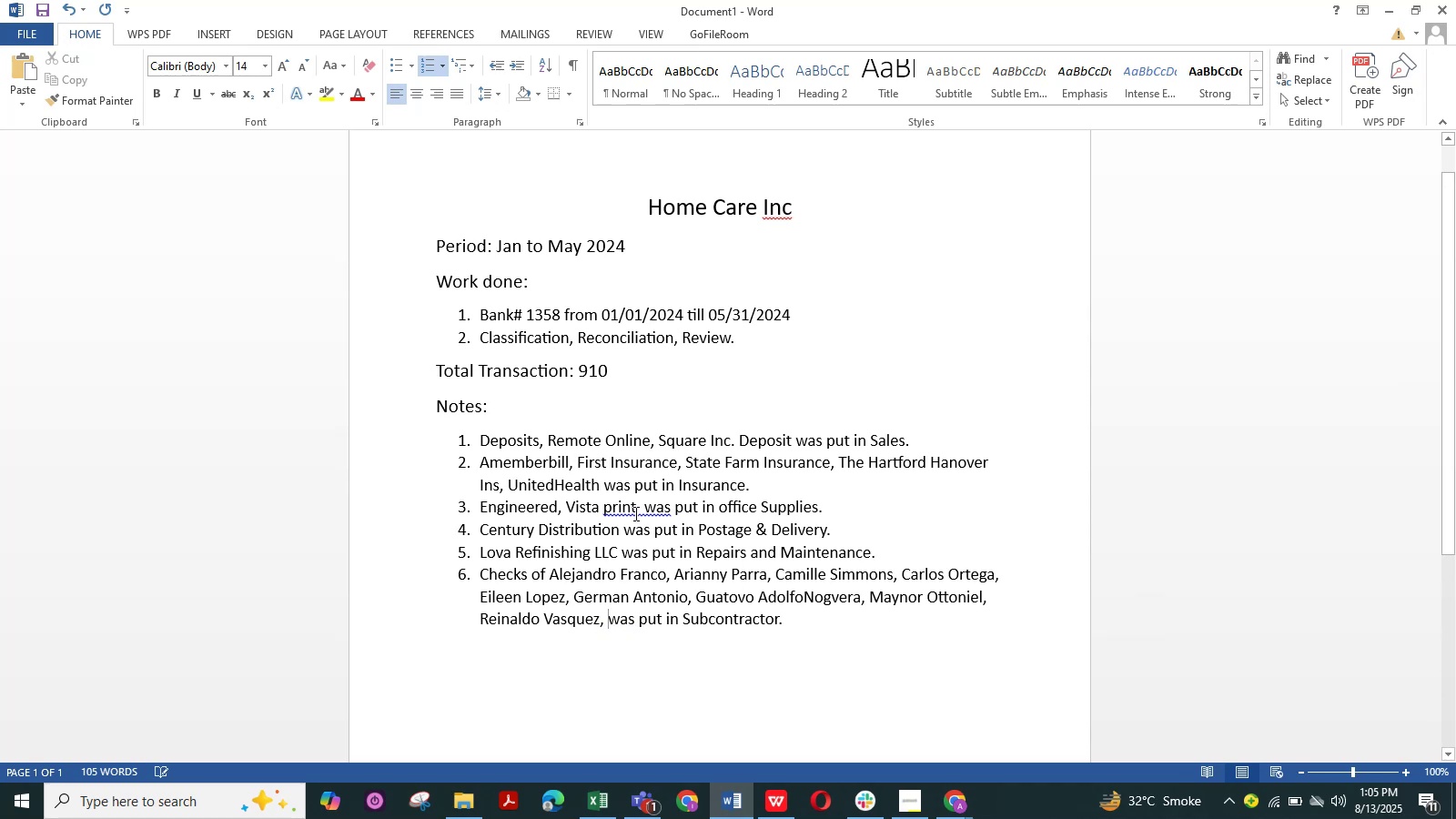 
left_click([641, 512])
 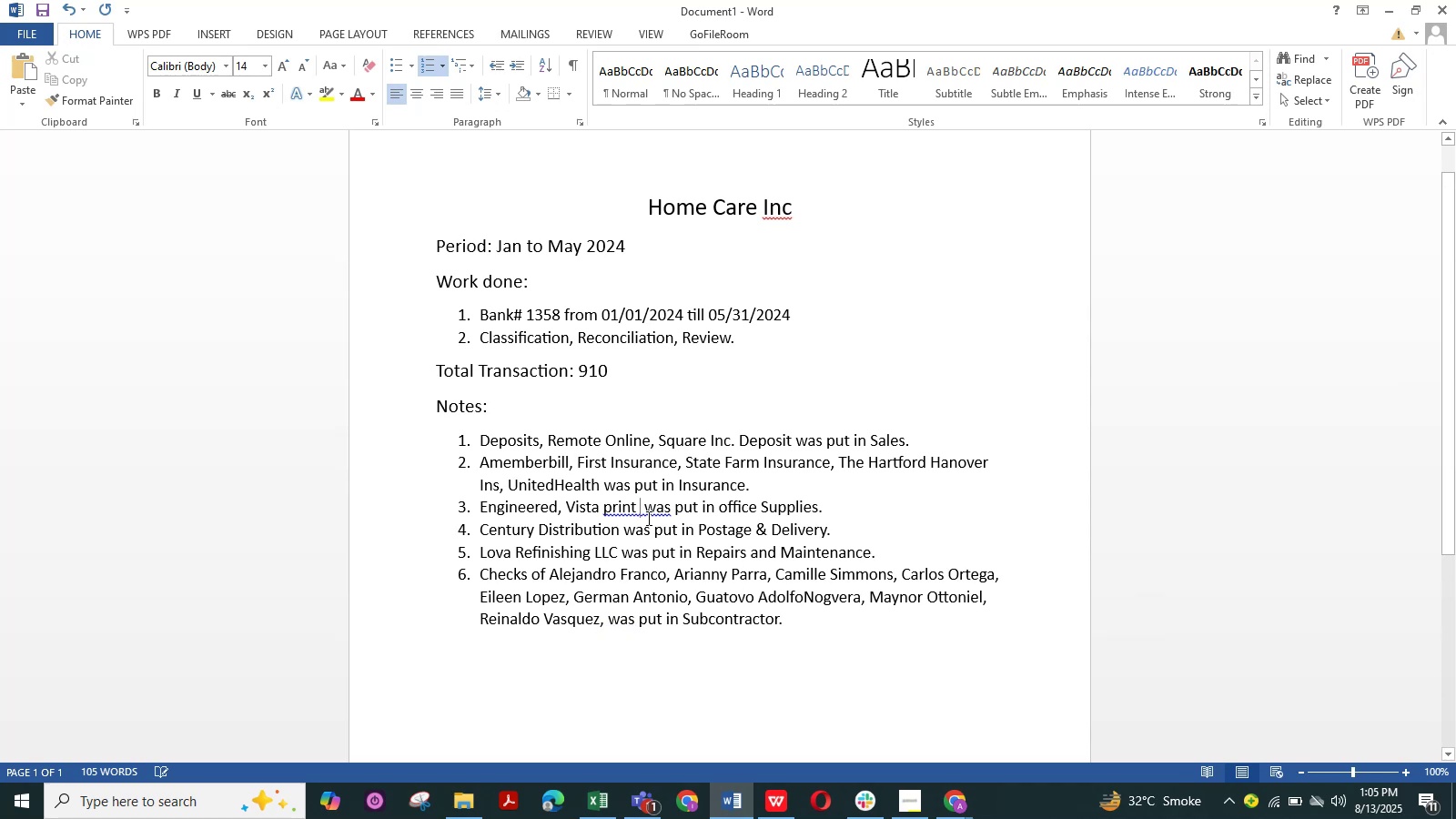 
key(Backspace)
 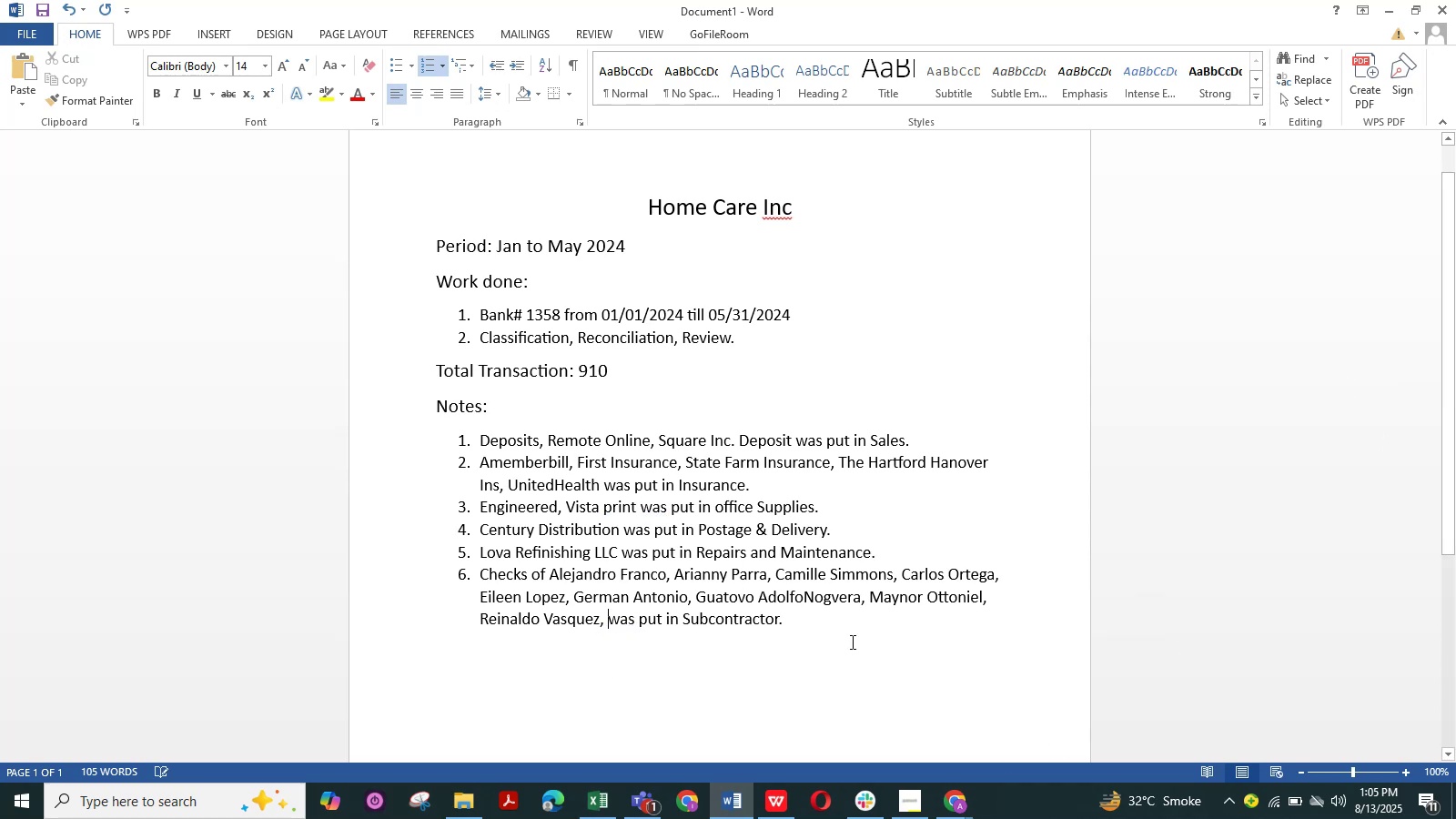 
left_click([943, 802])
 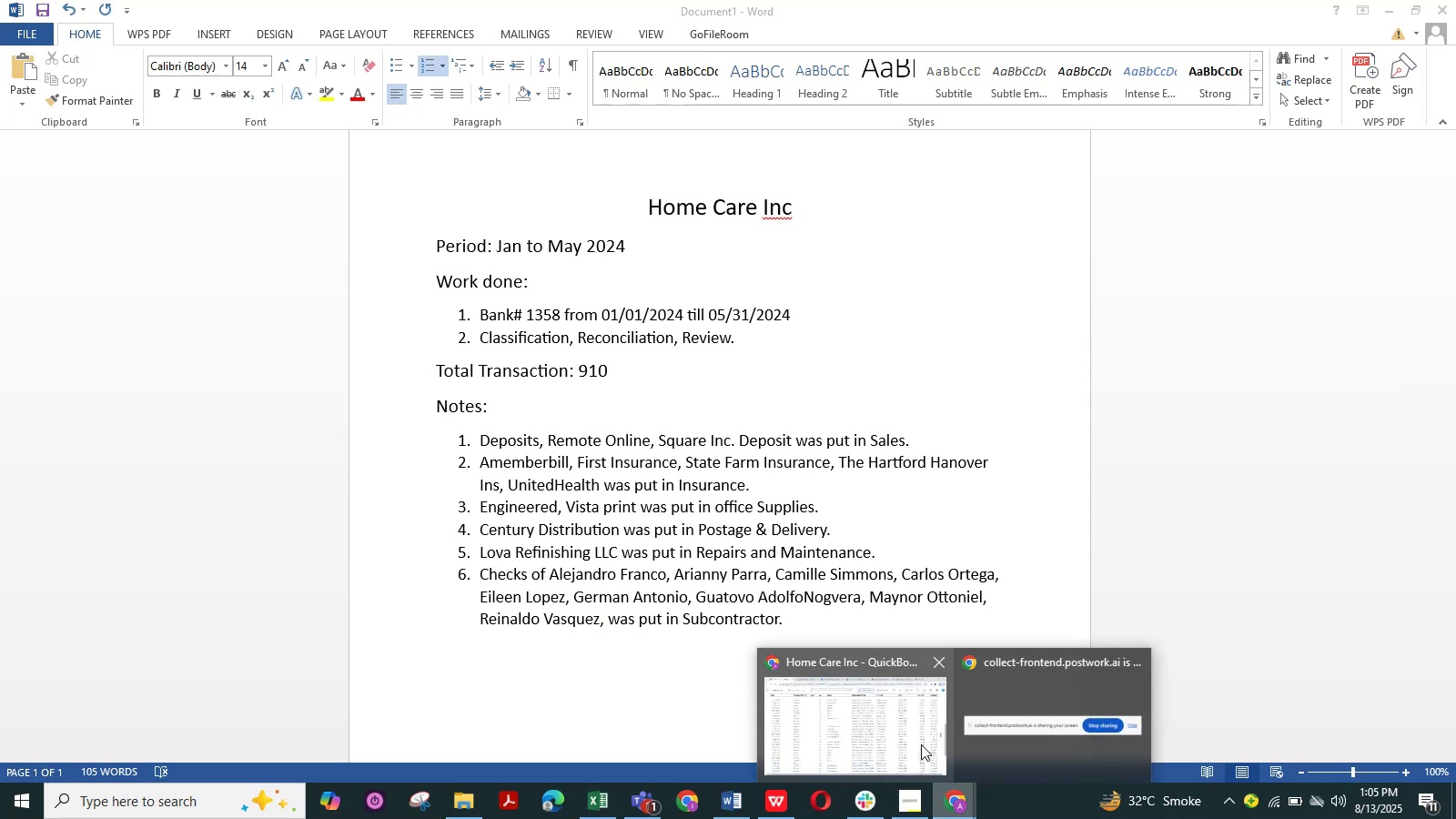 
left_click([919, 744])
 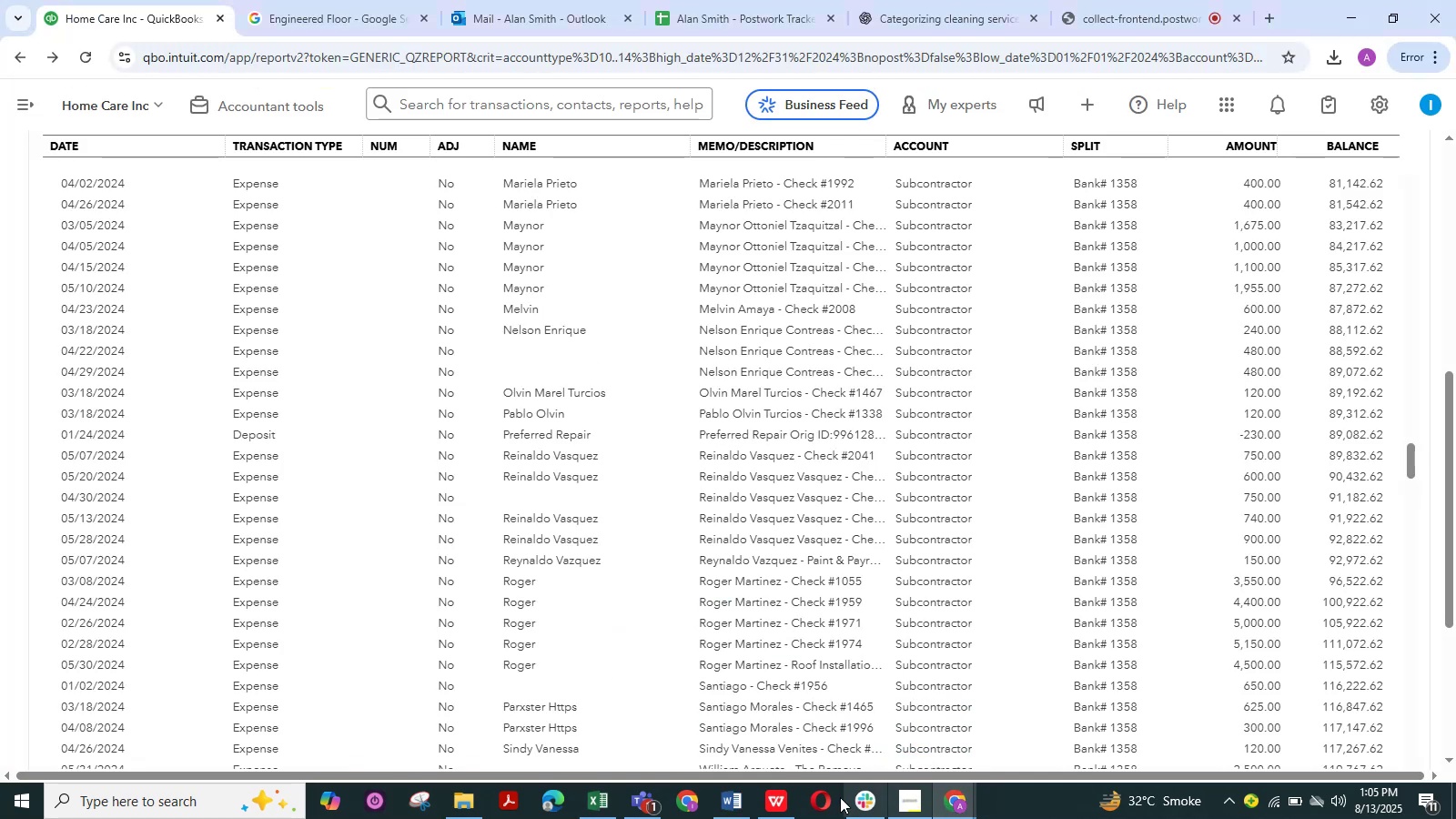 
left_click([746, 797])
 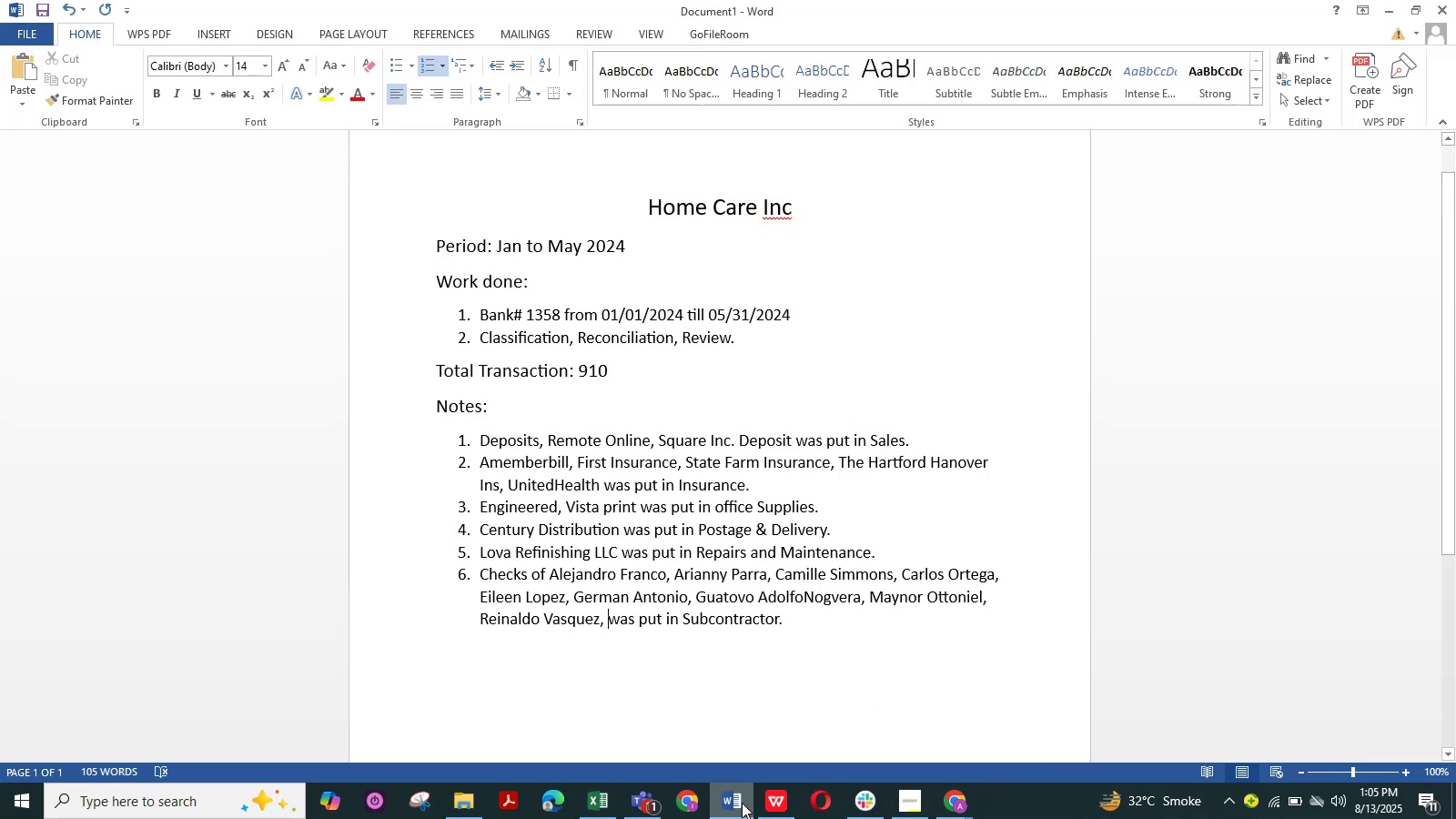 
left_click([742, 803])
 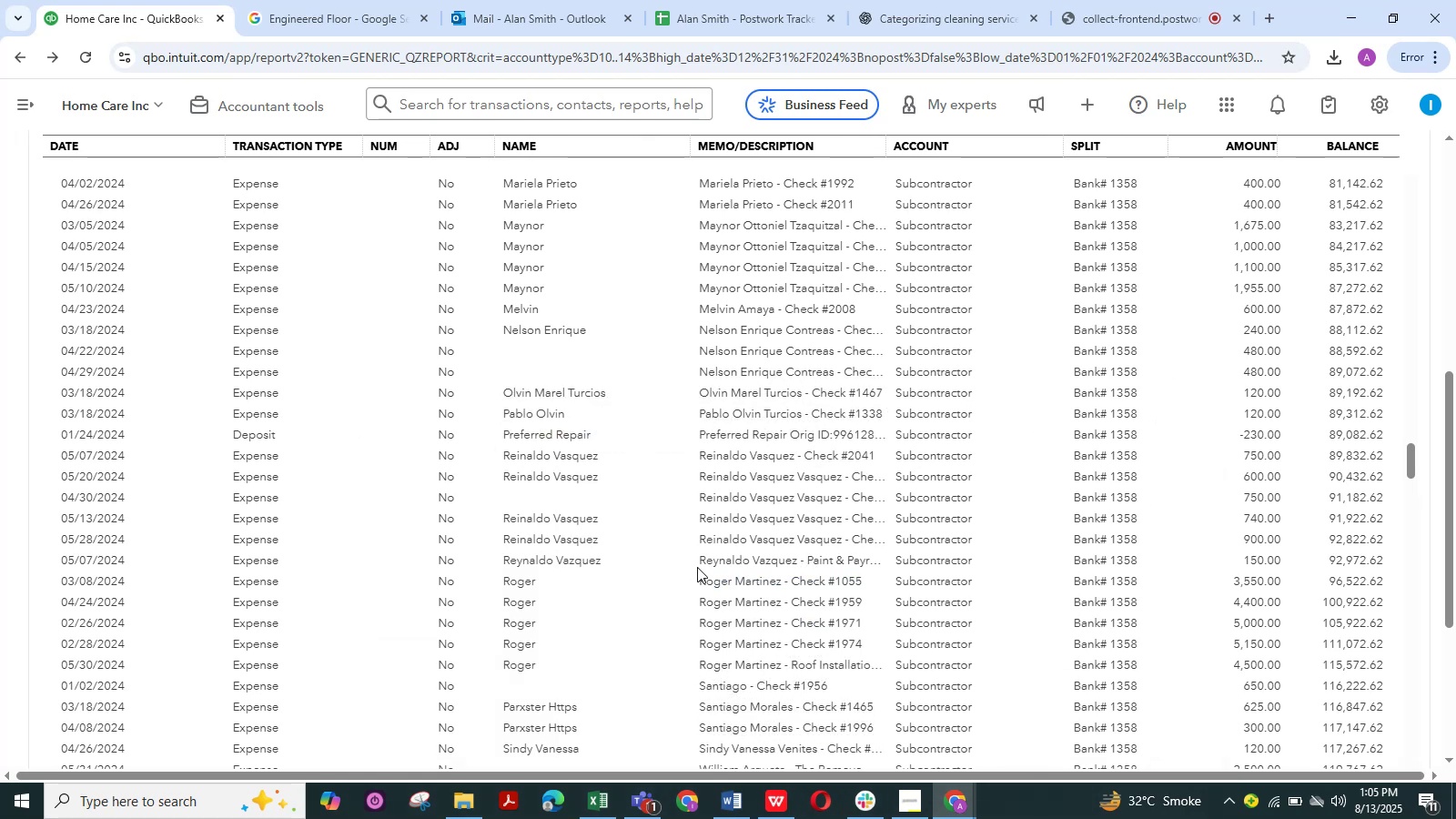 
left_click_drag(start_coordinate=[702, 584], to_coordinate=[650, 589])
 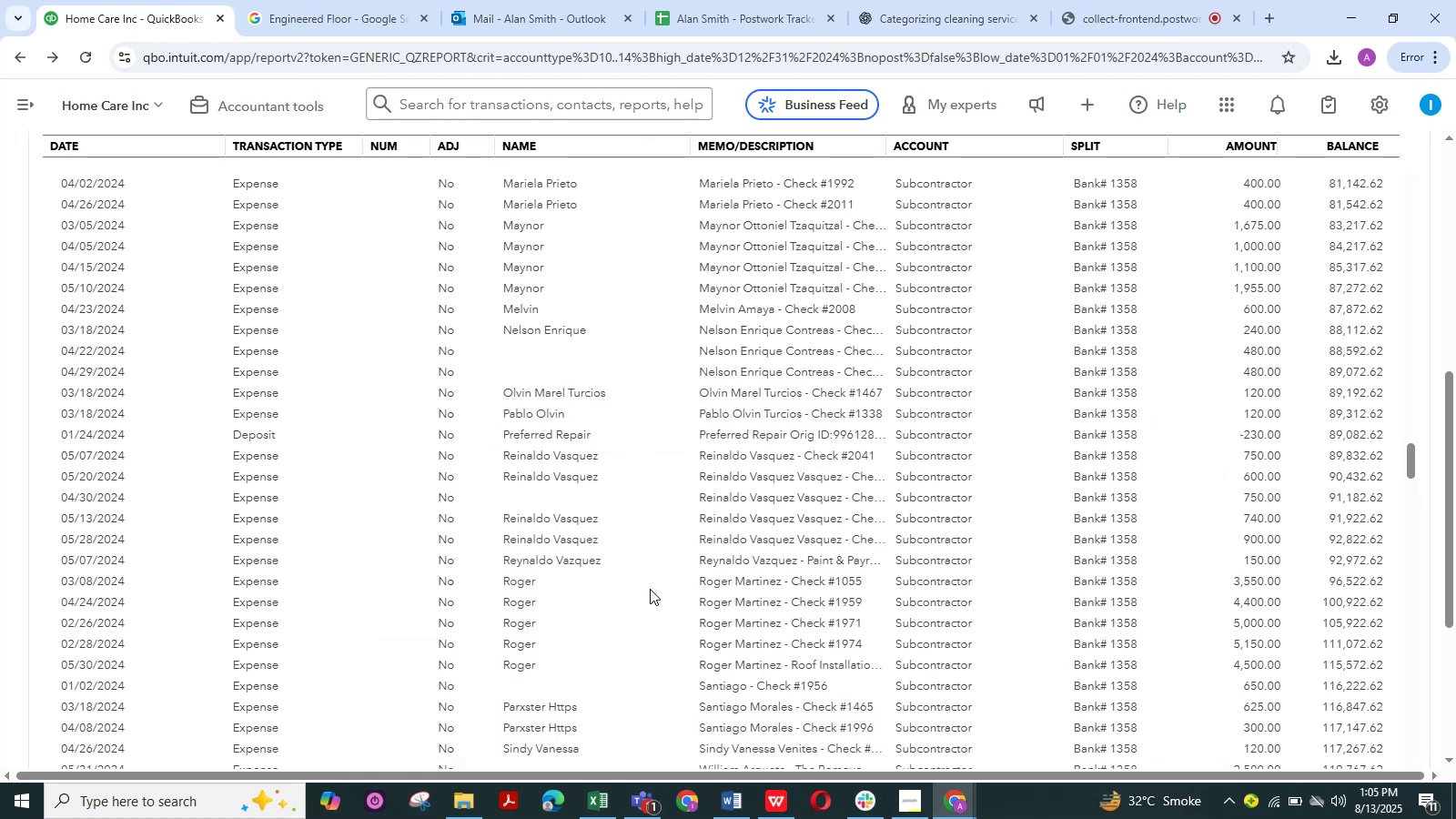 
key(Control+C)
 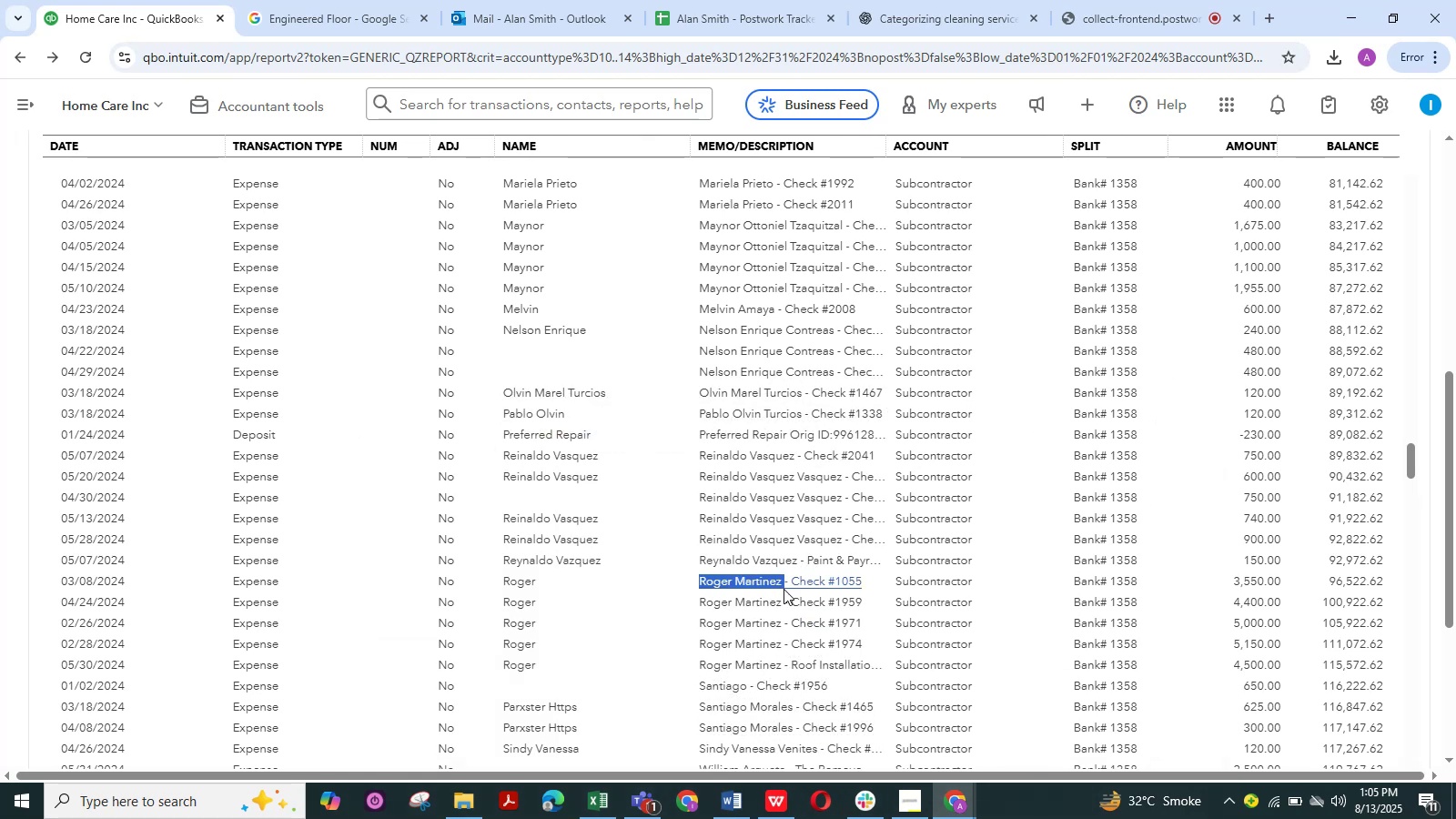 
key(Control+C)
 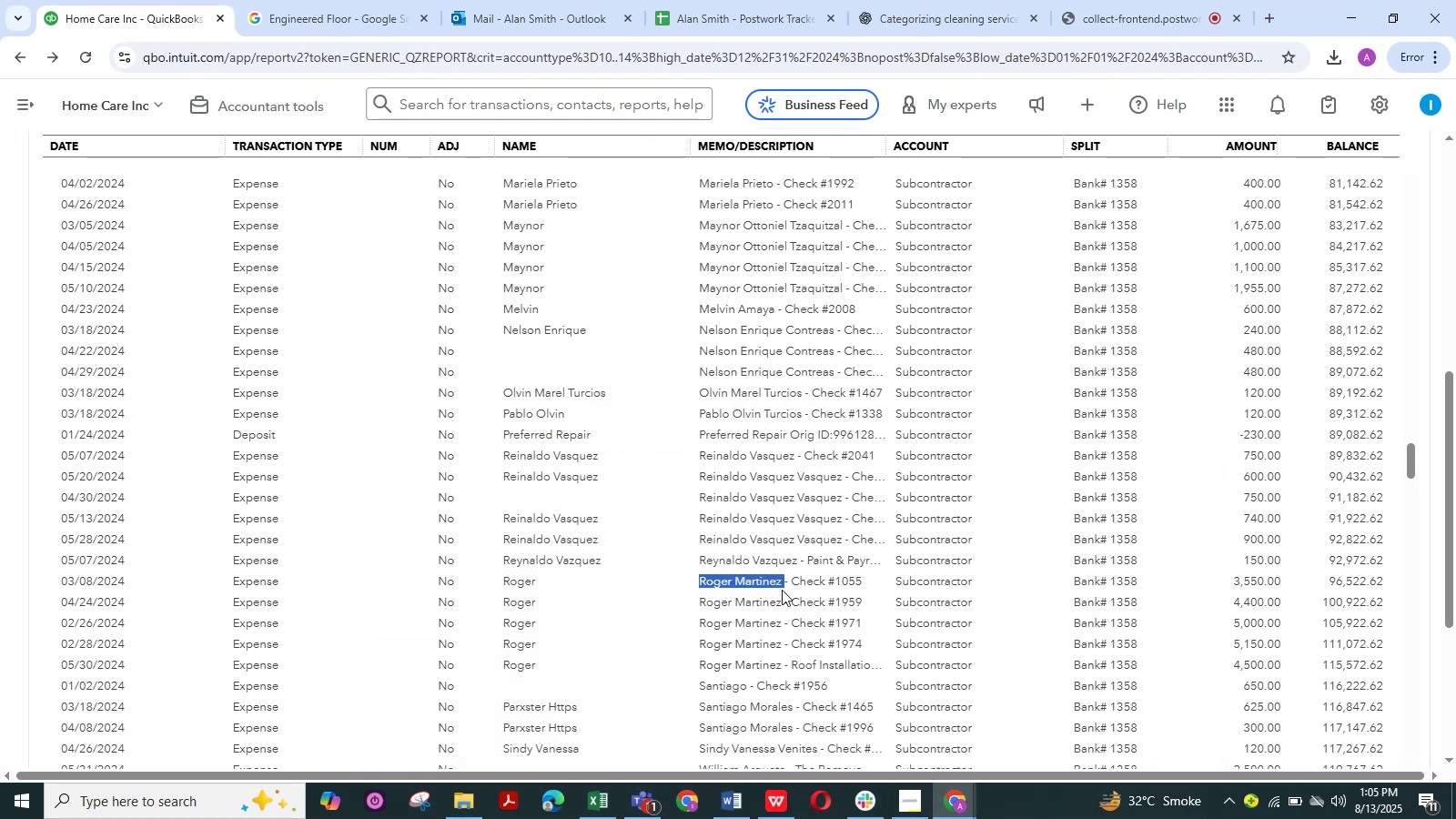 
key(Control+C)
 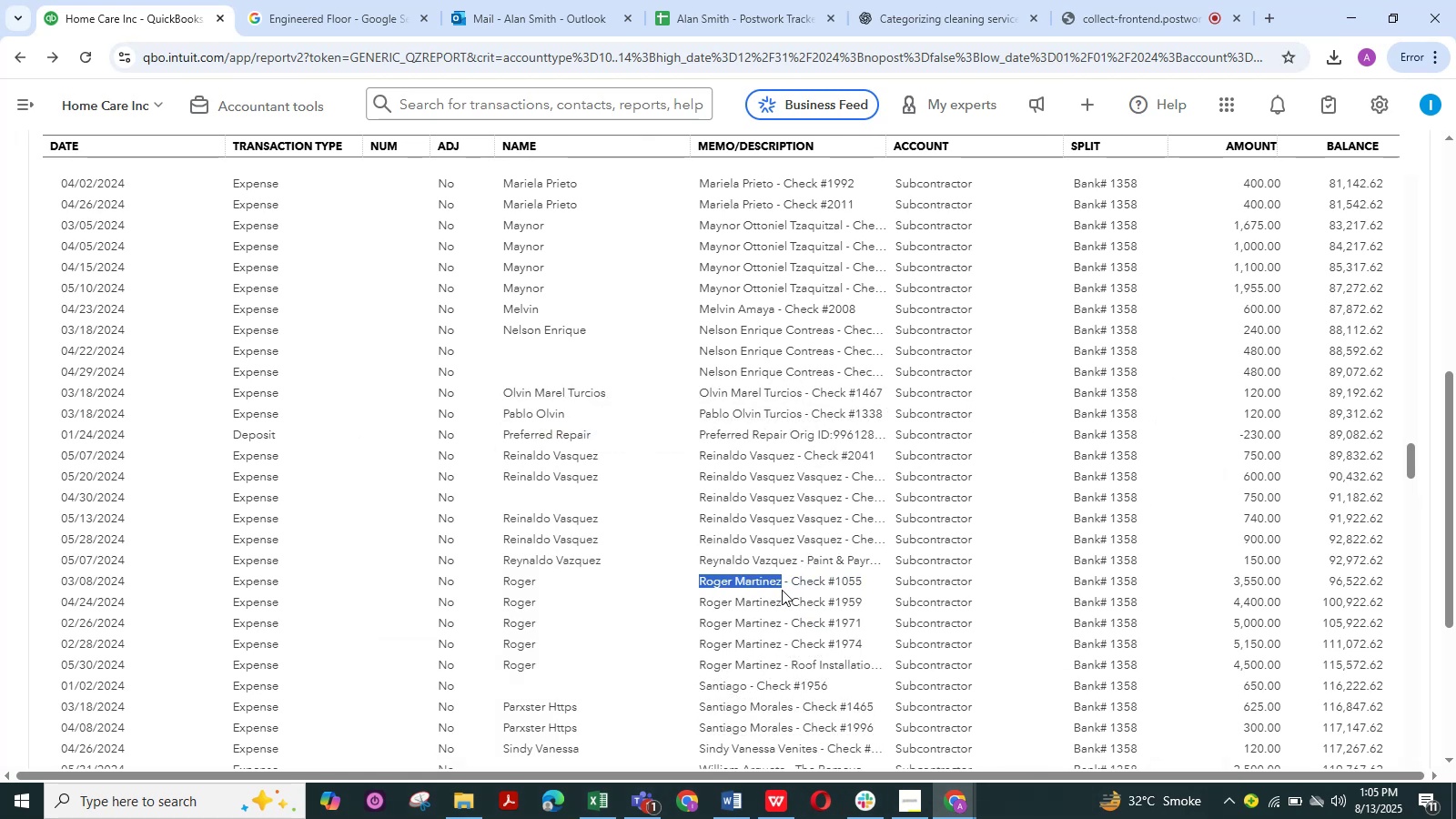 
key(Control+C)
 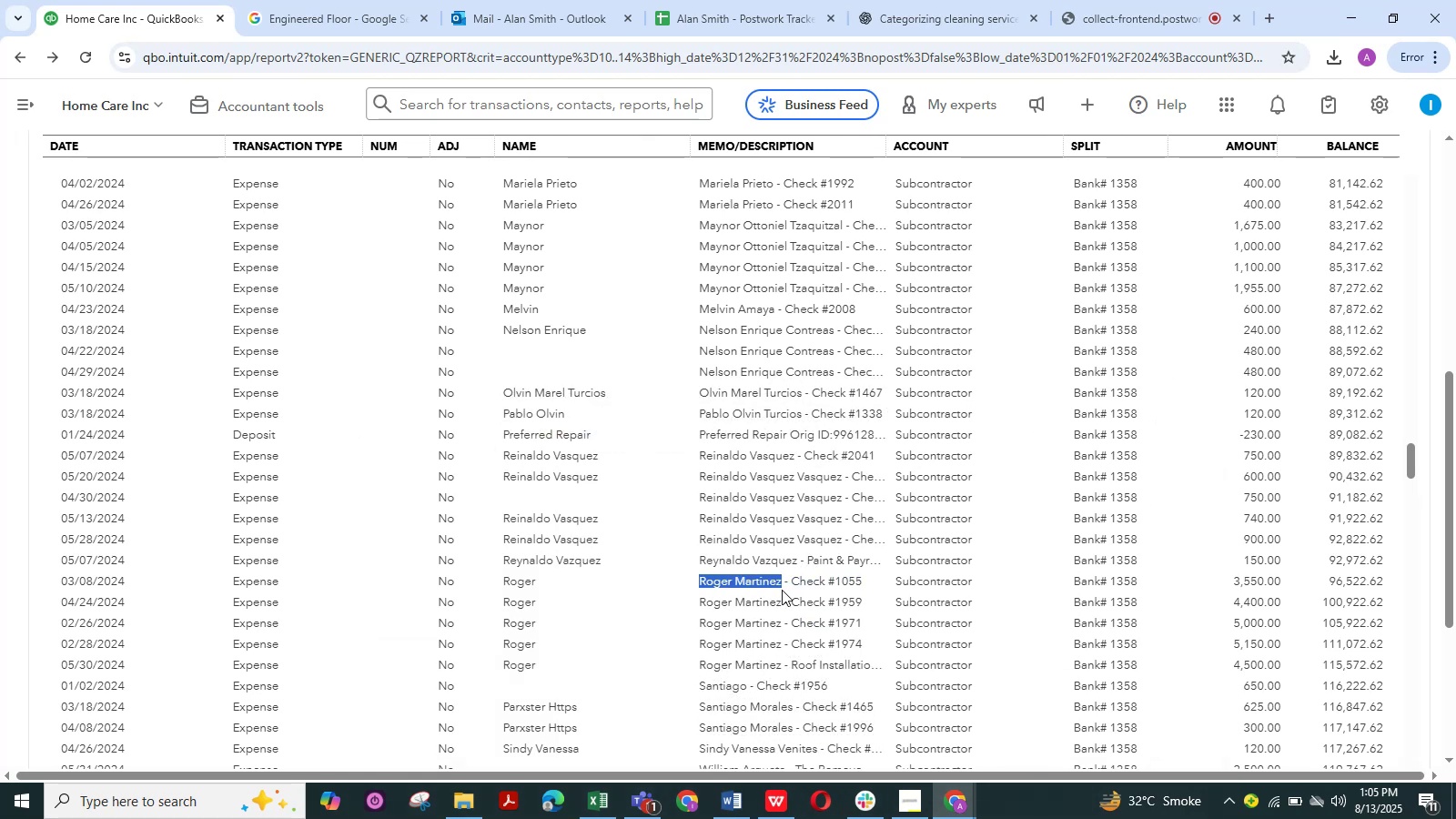 
key(Control+C)
 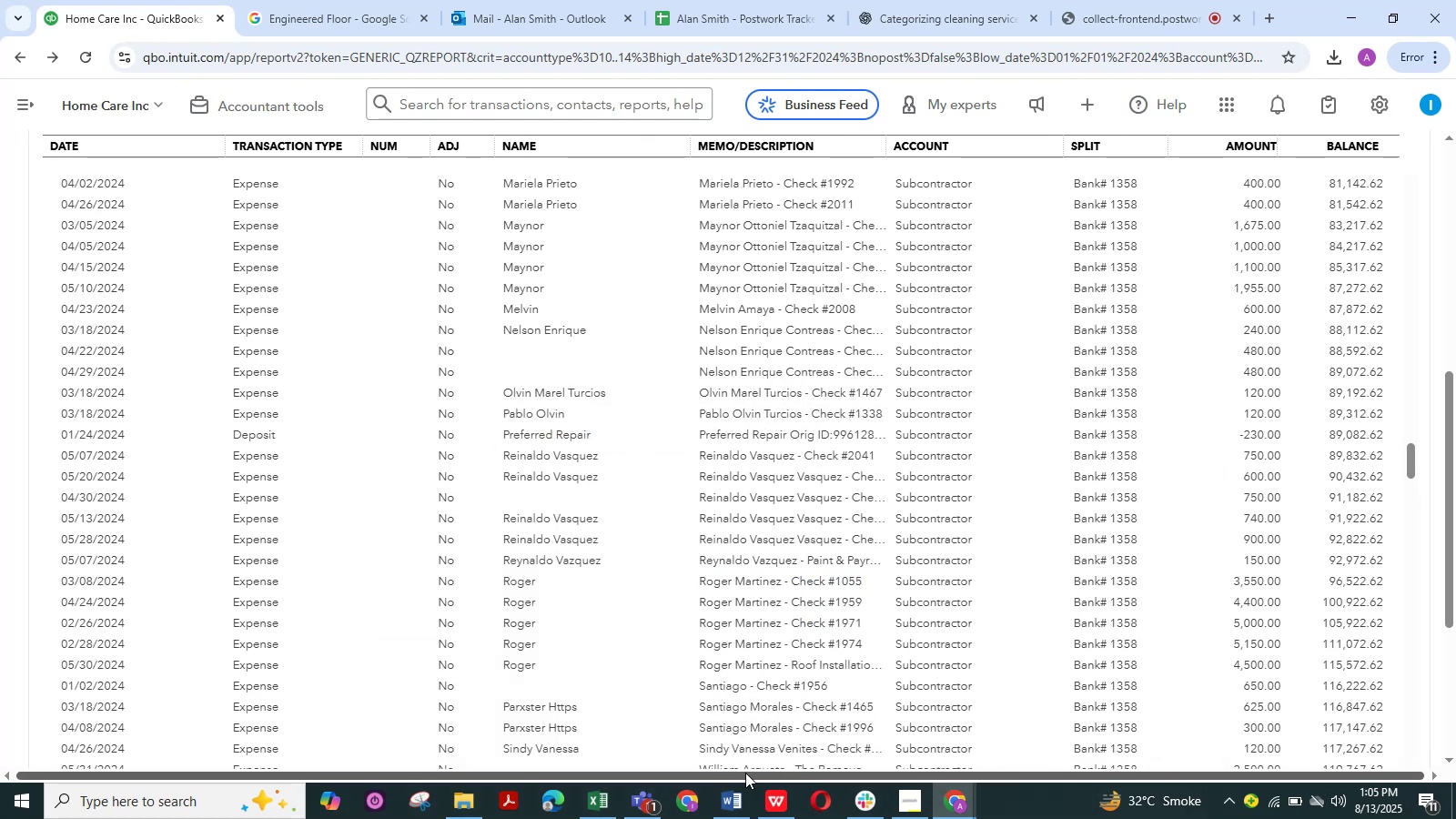 
left_click([723, 791])
 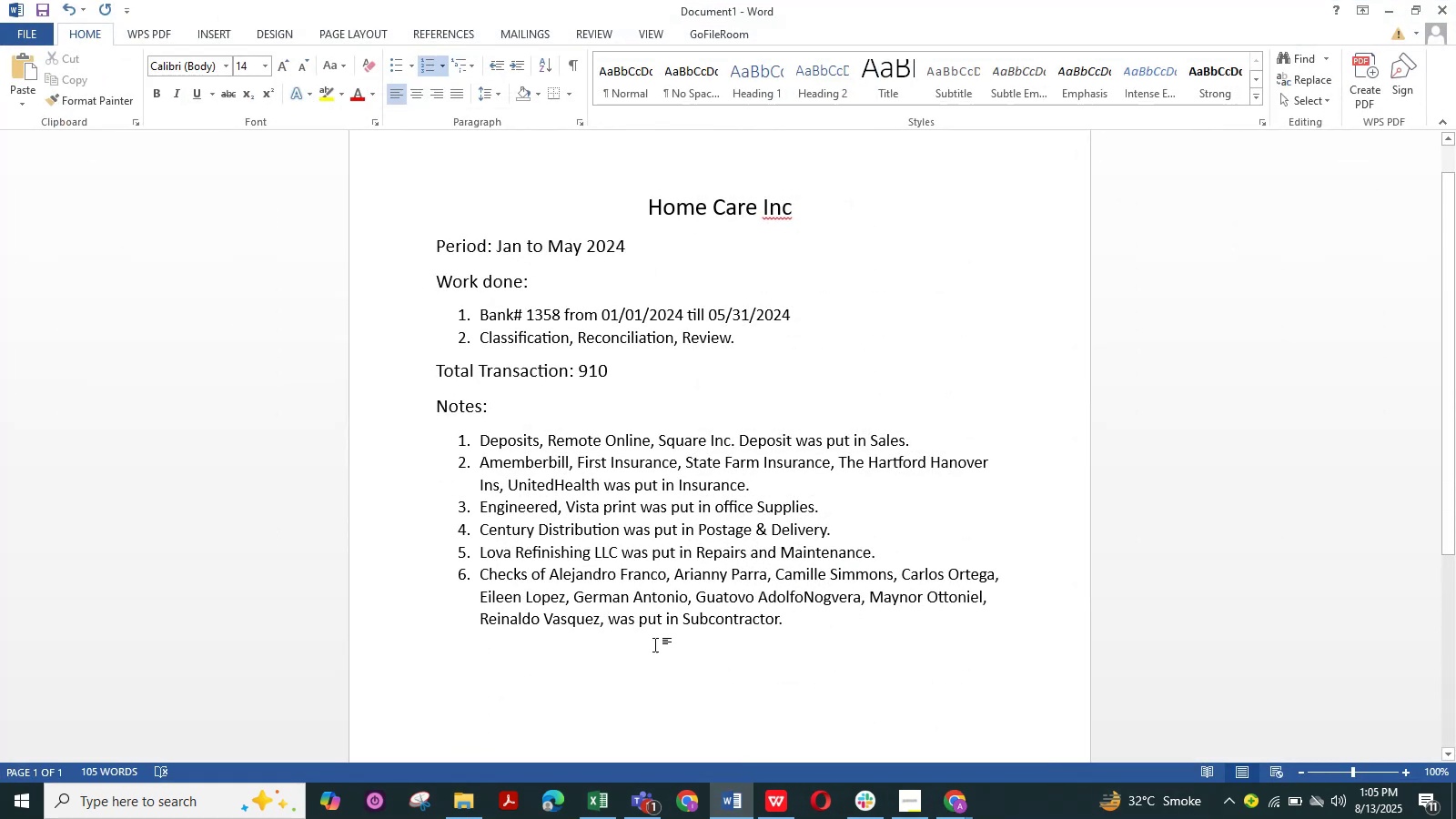 
key(Control+ControlLeft)
 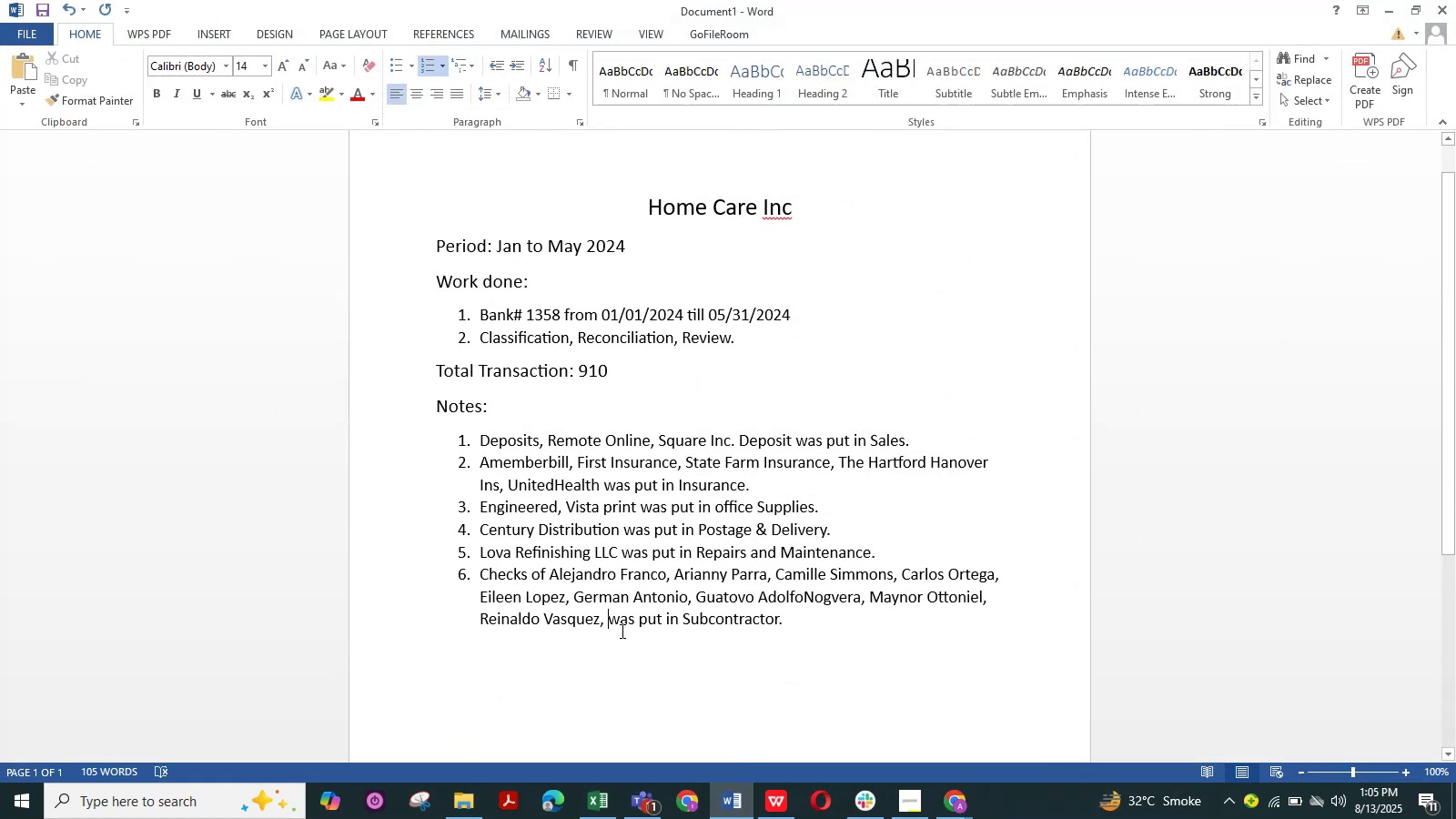 
key(Control+V)
 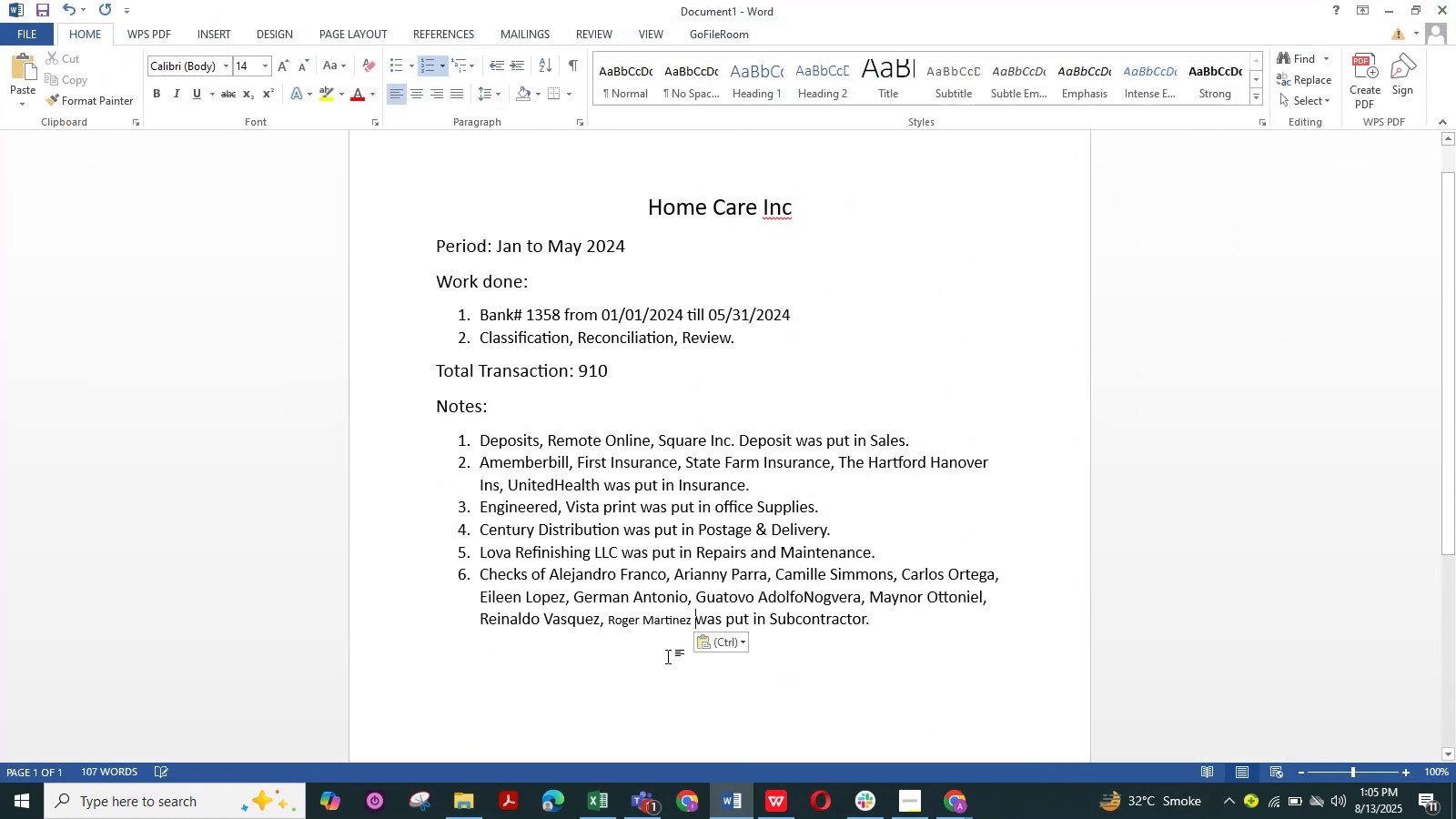 
left_click_drag(start_coordinate=[711, 641], to_coordinate=[715, 641])
 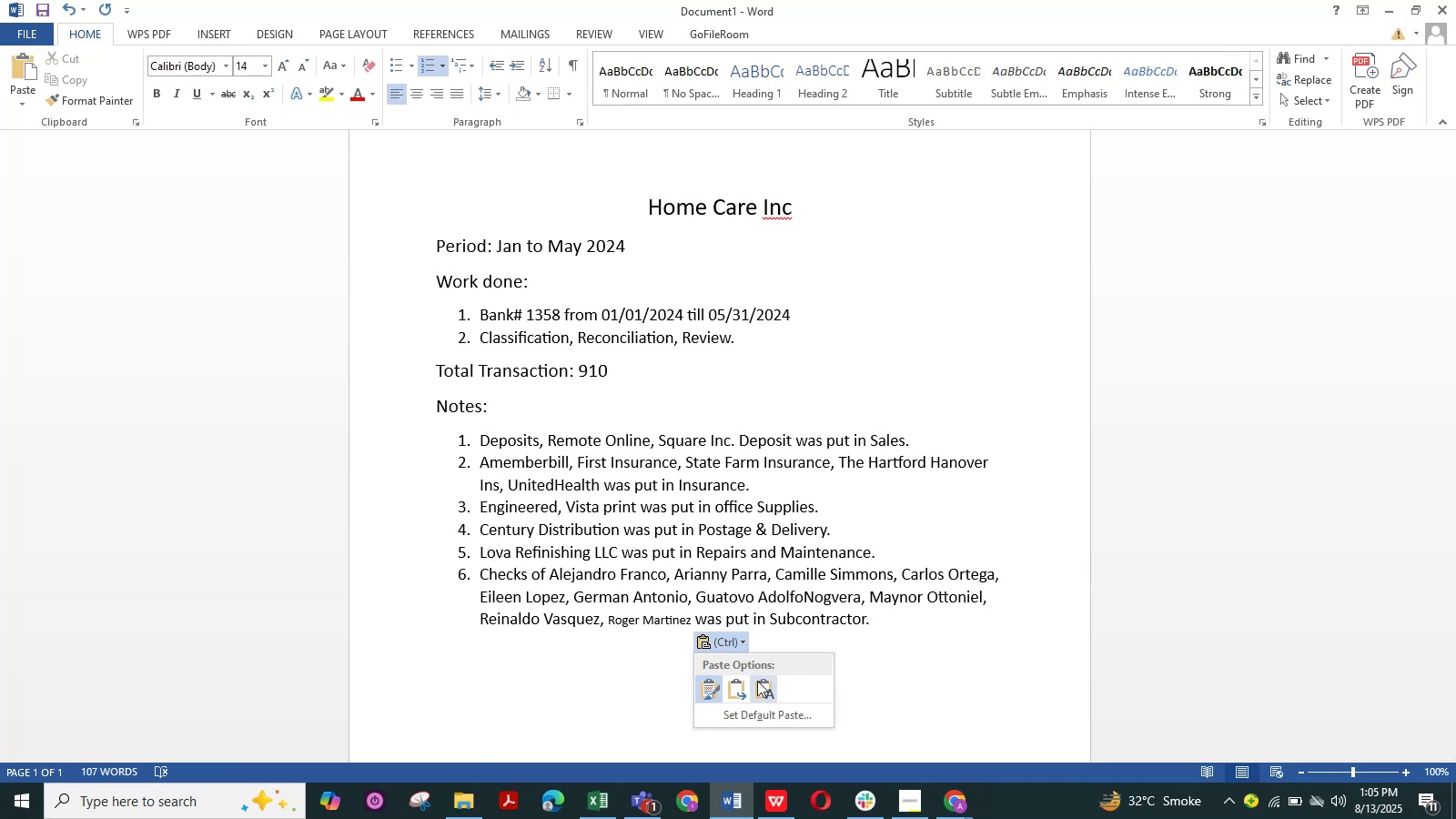 
left_click([757, 682])
 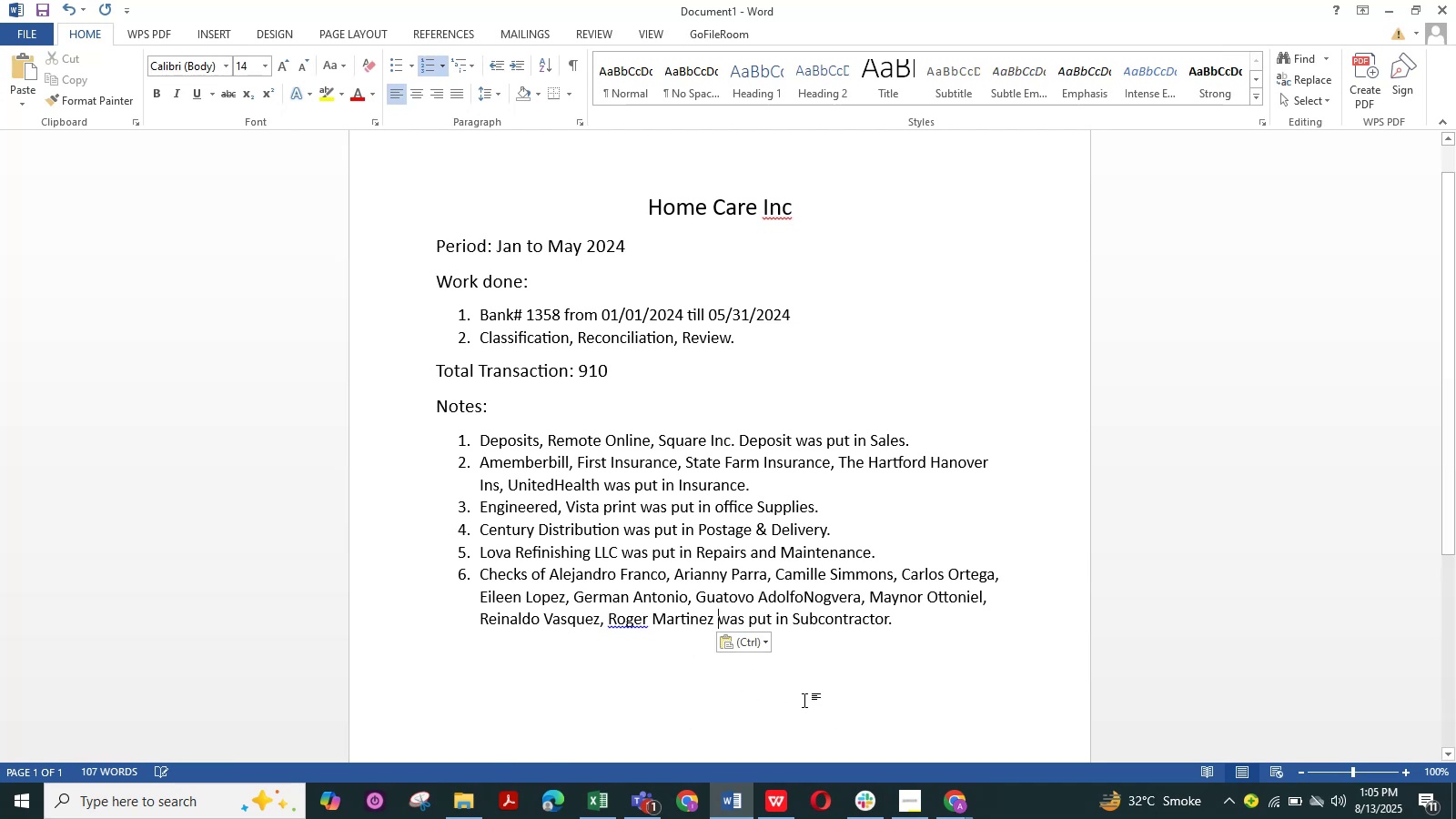 
key(ArrowLeft)
 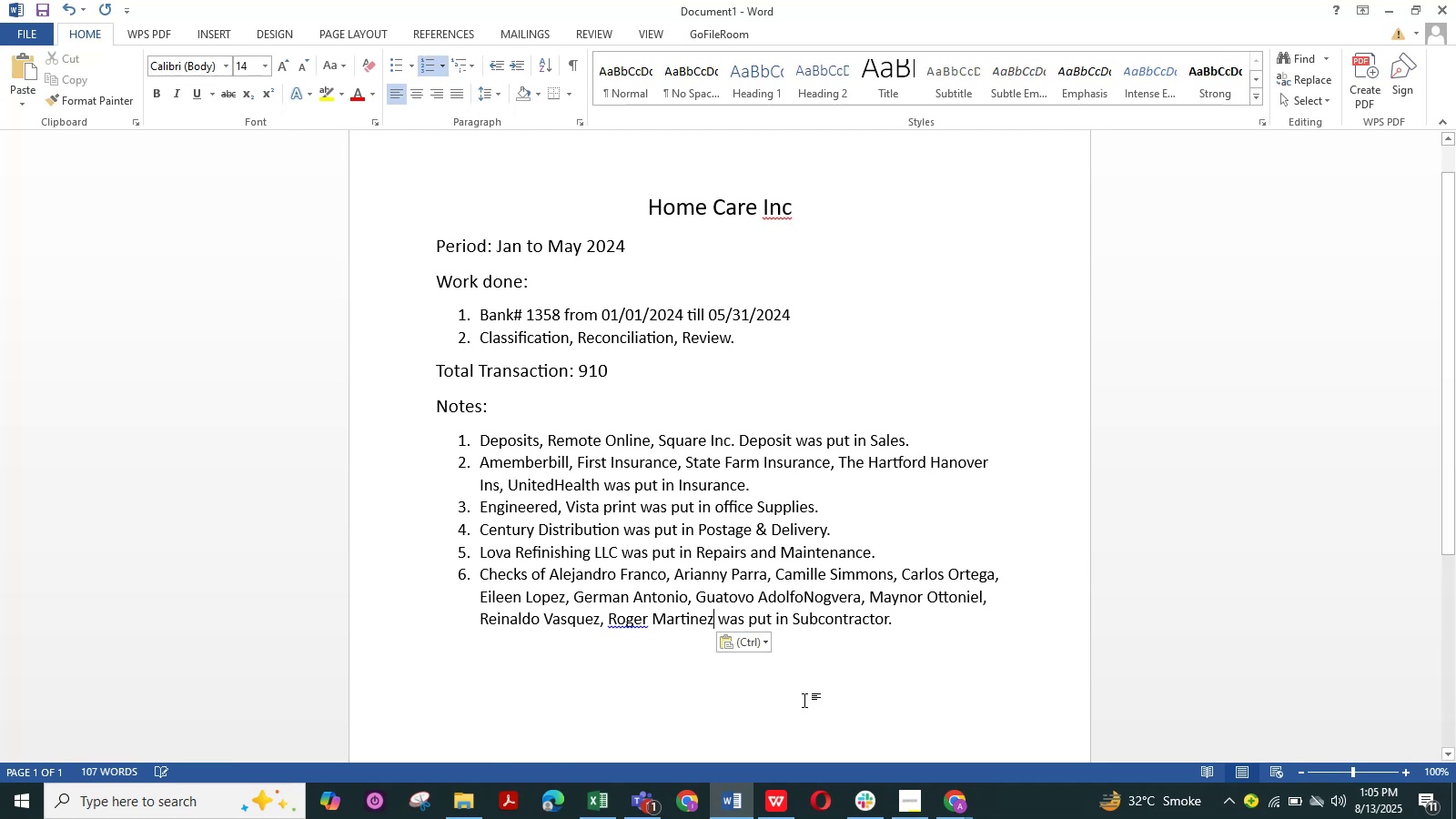 
key(Comma)
 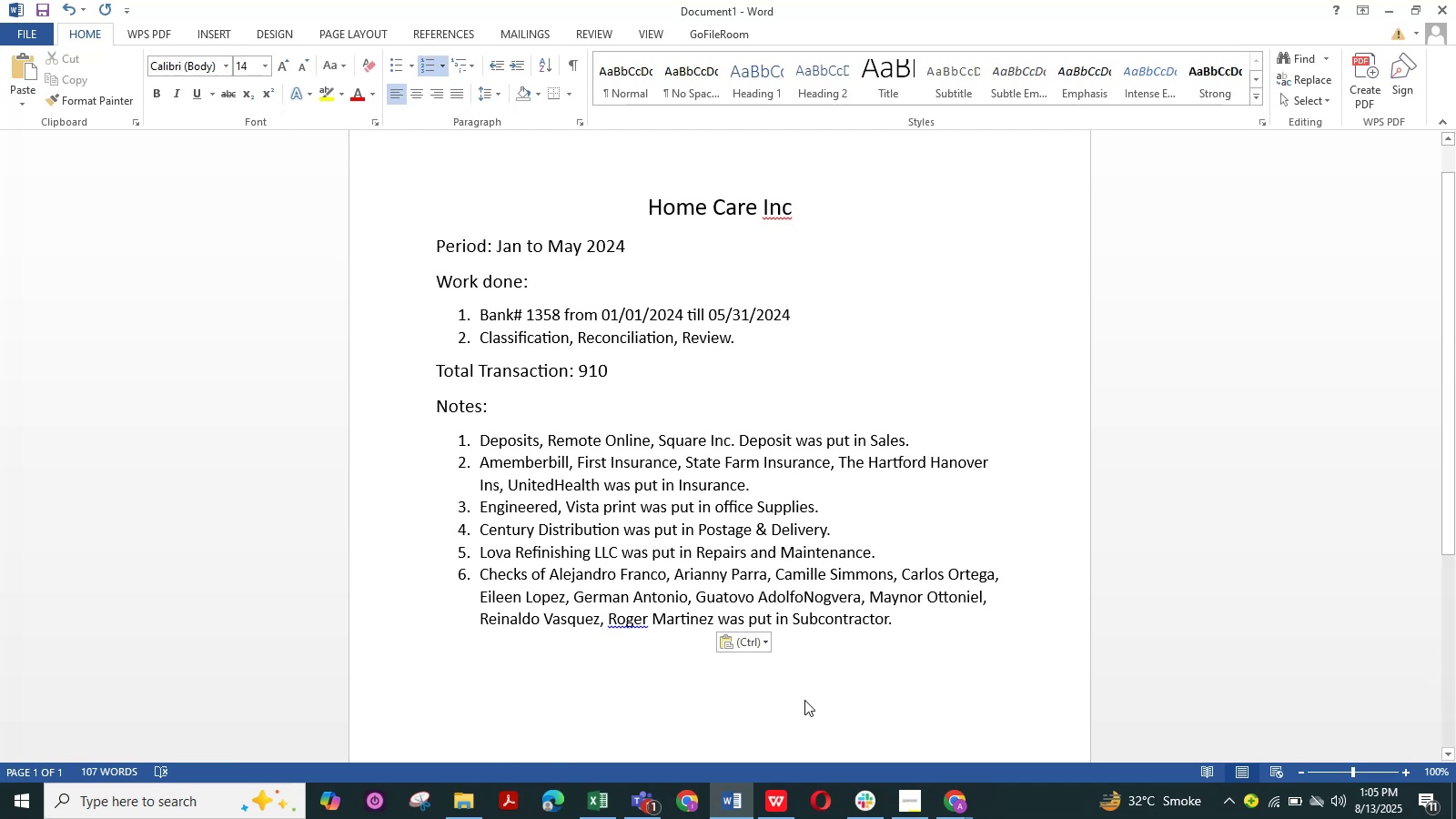 
key(Space)
 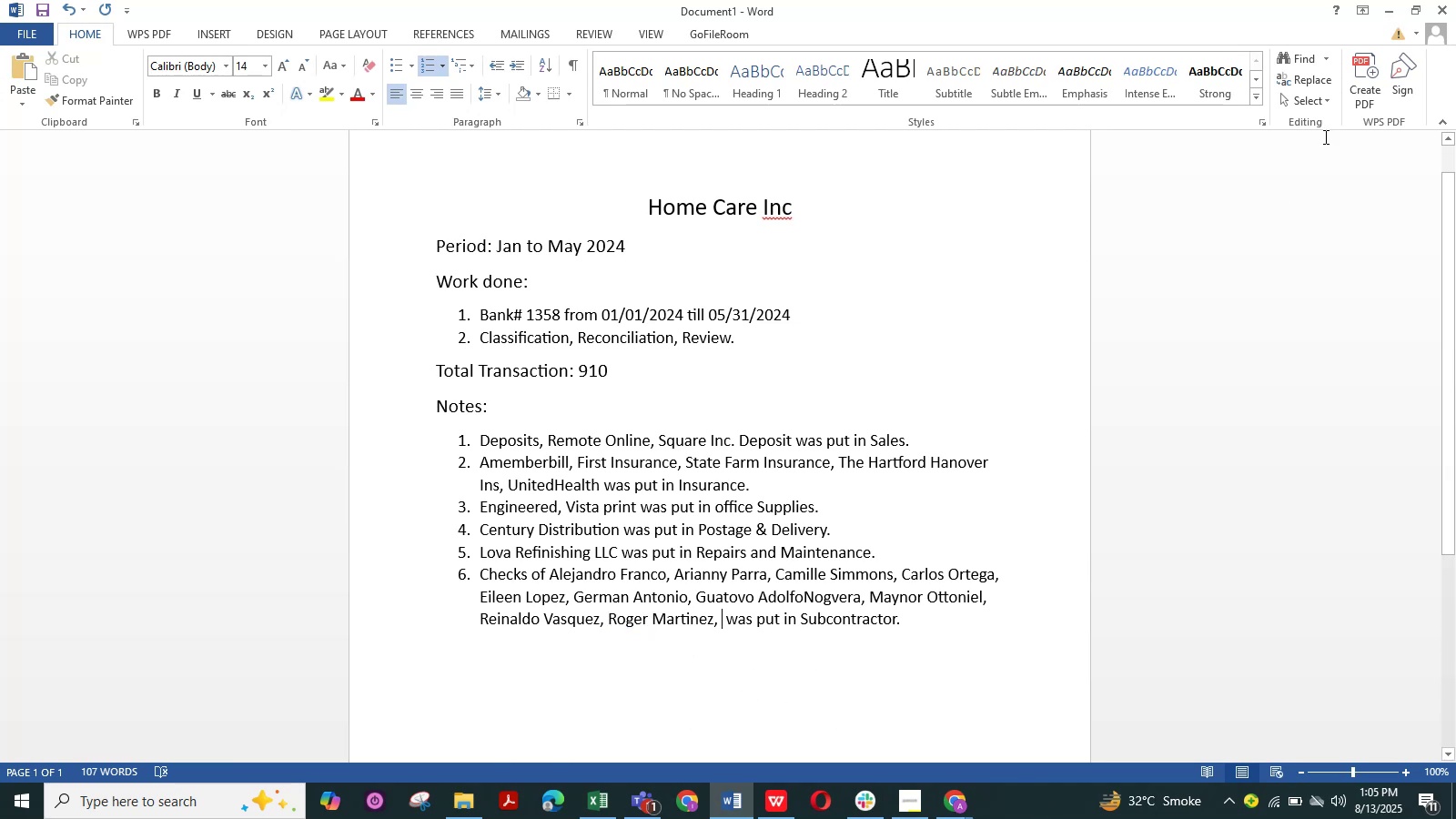 
left_click([1387, 2])
 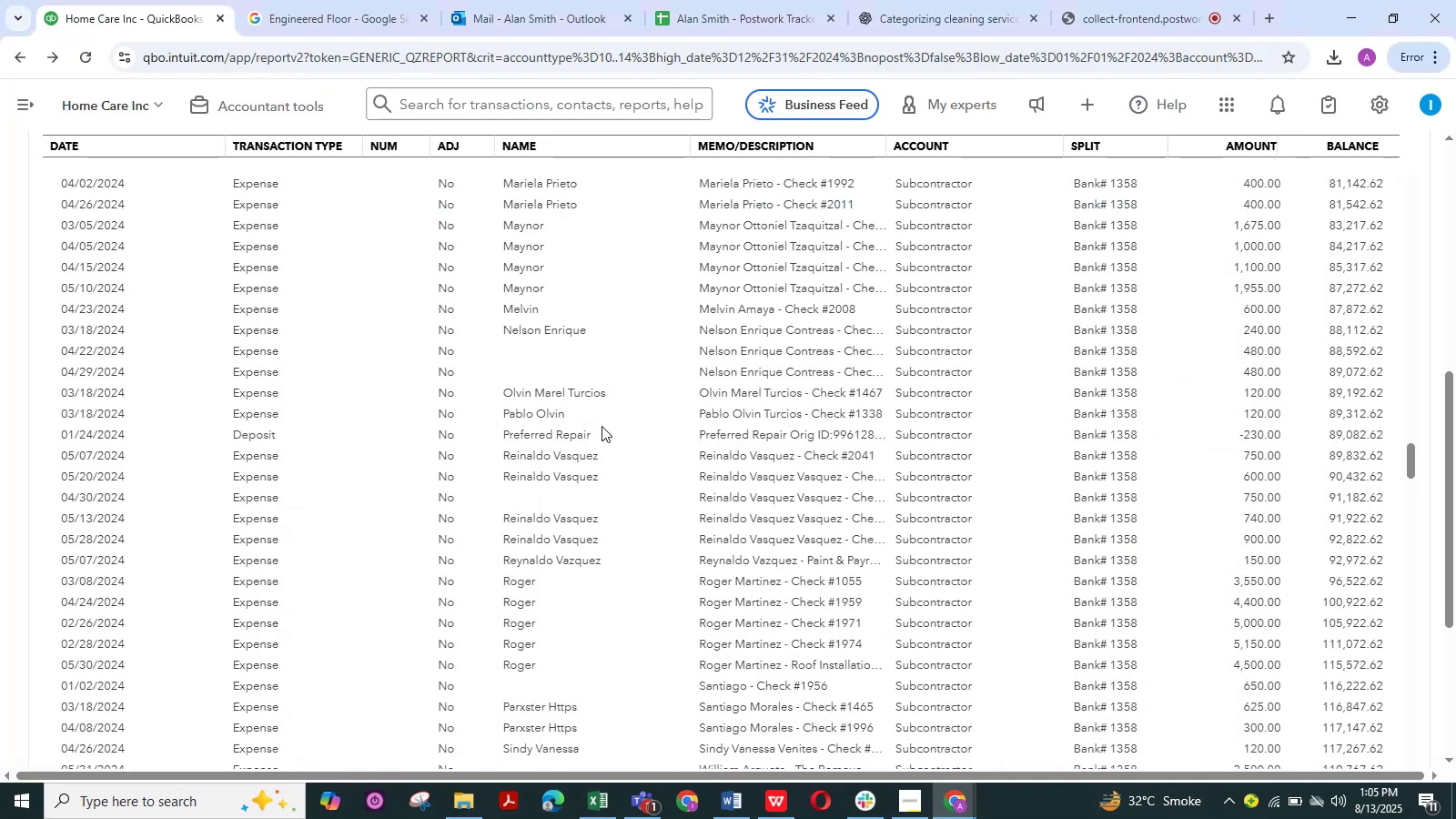 
scroll: coordinate [607, 449], scroll_direction: down, amount: 3.0
 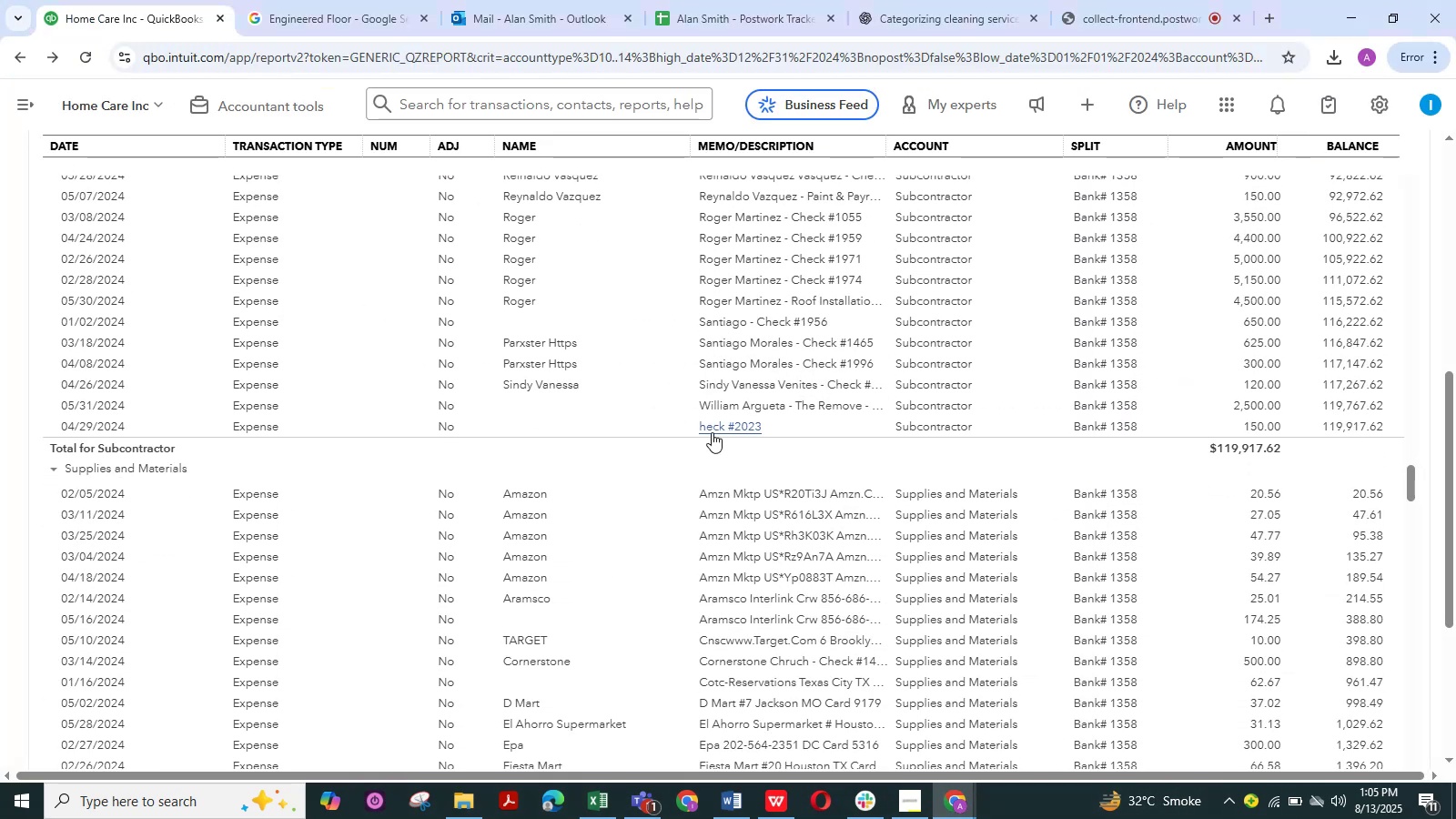 
left_click([714, 426])
 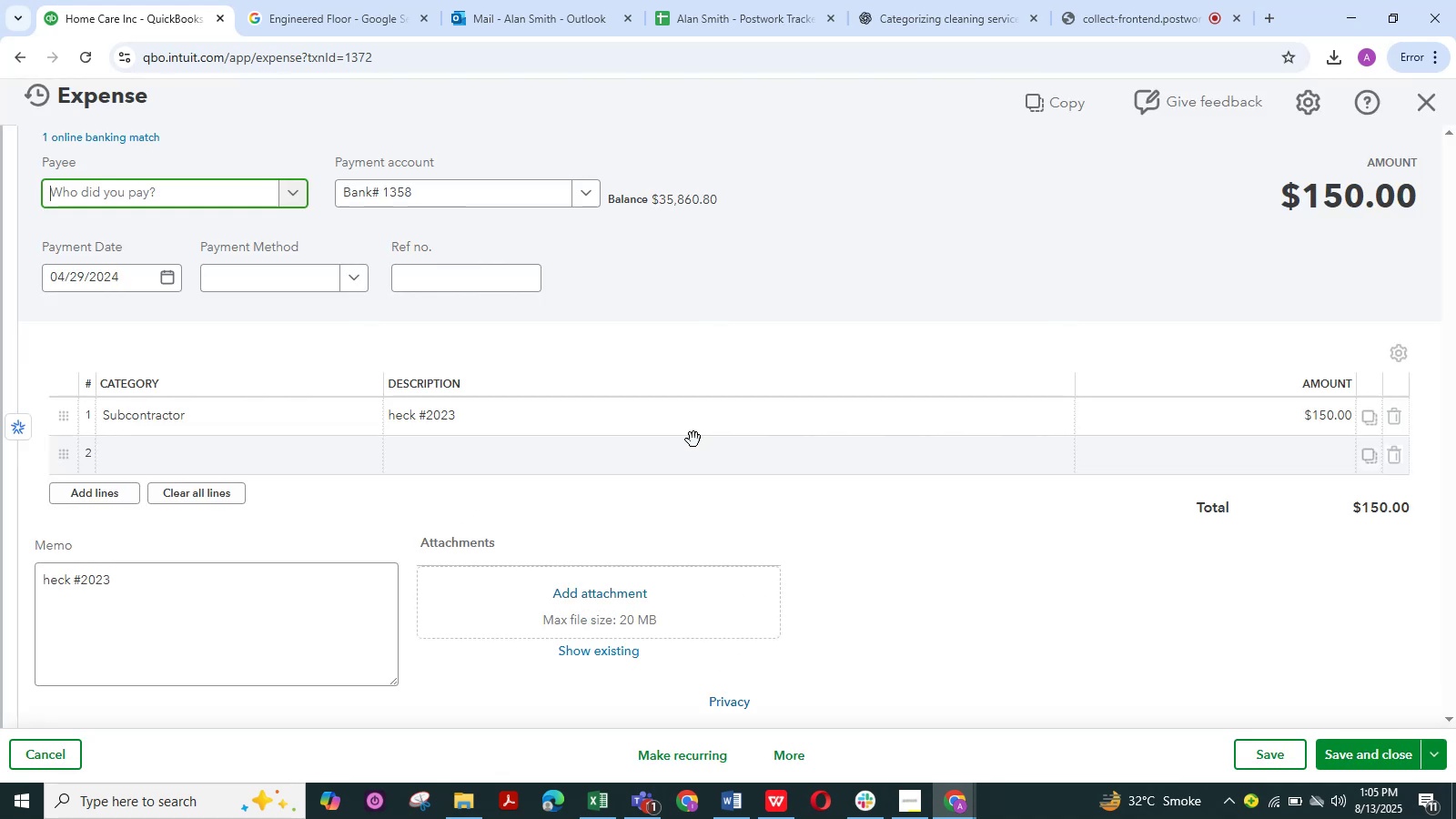 
left_click([389, 419])
 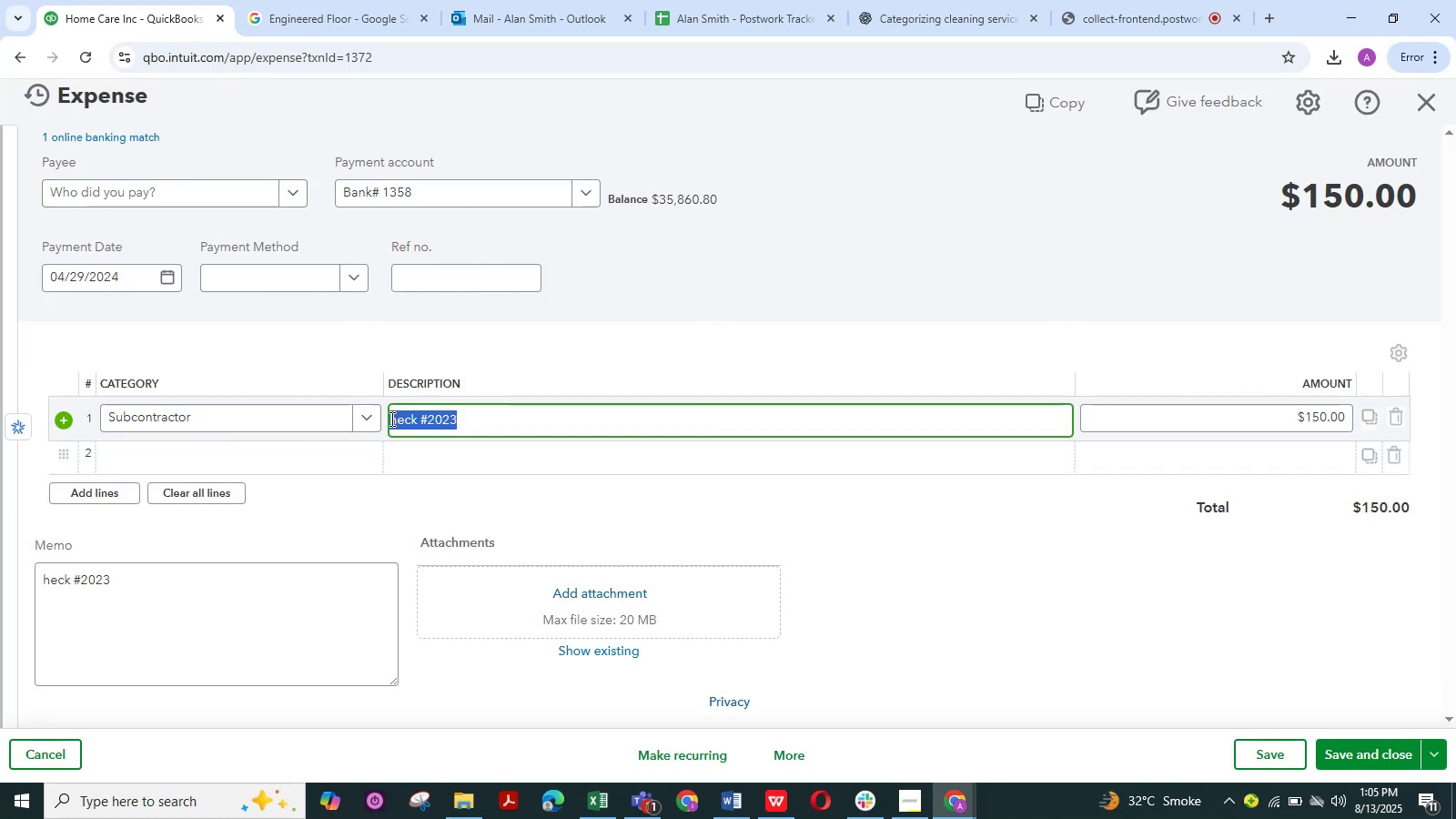 
left_click([389, 419])
 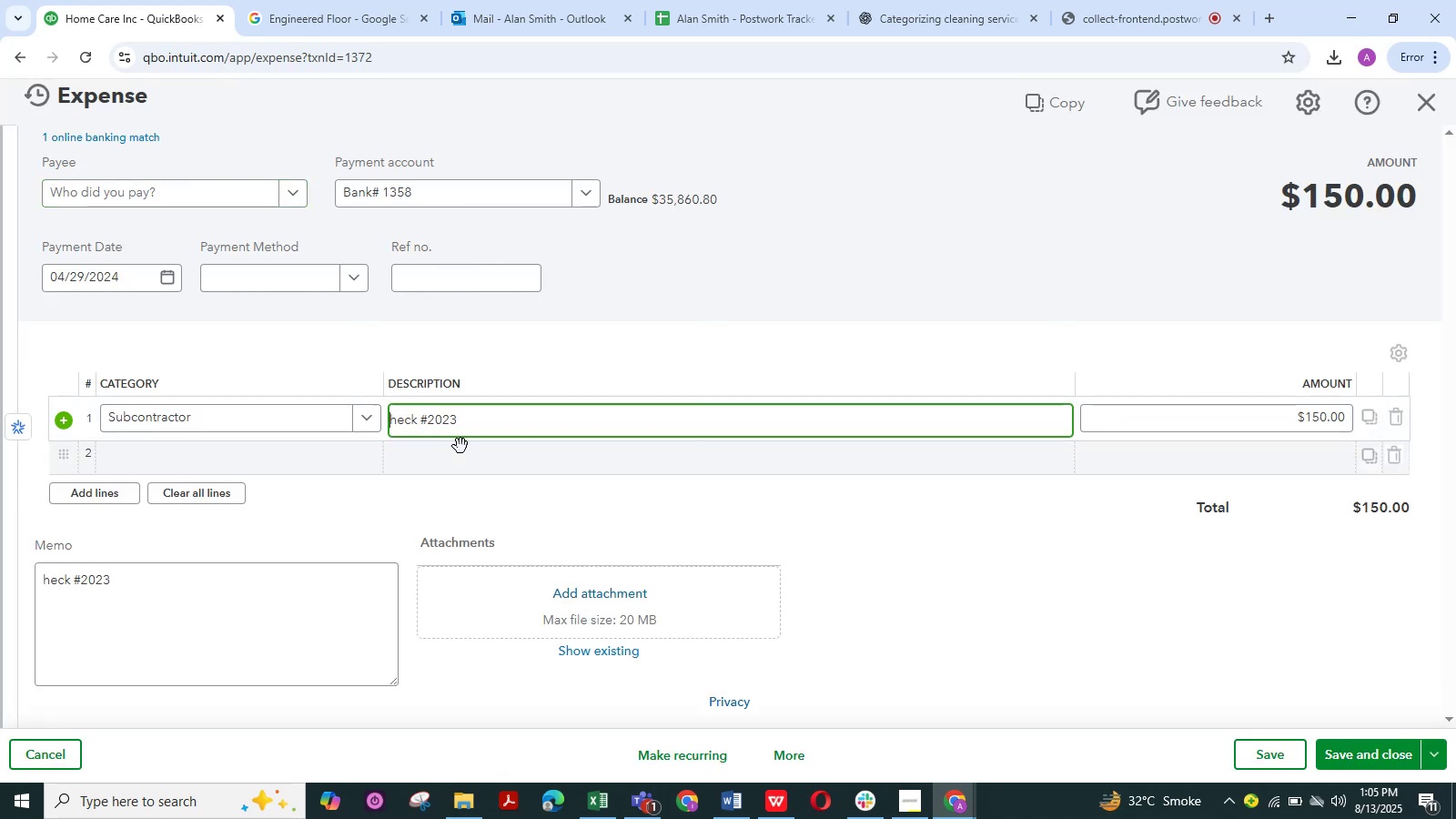 
key(Shift+C)
 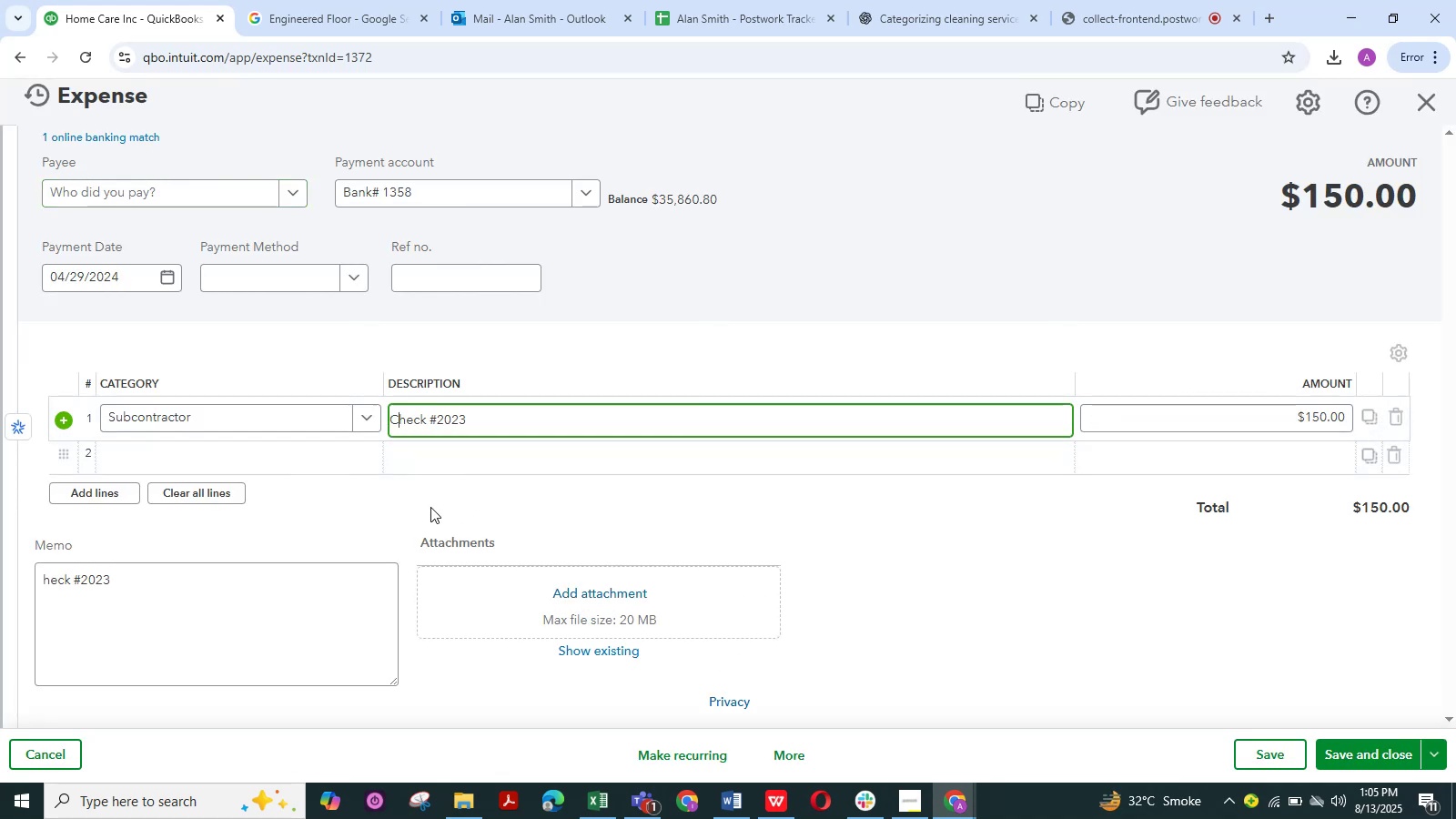 
left_click([431, 507])
 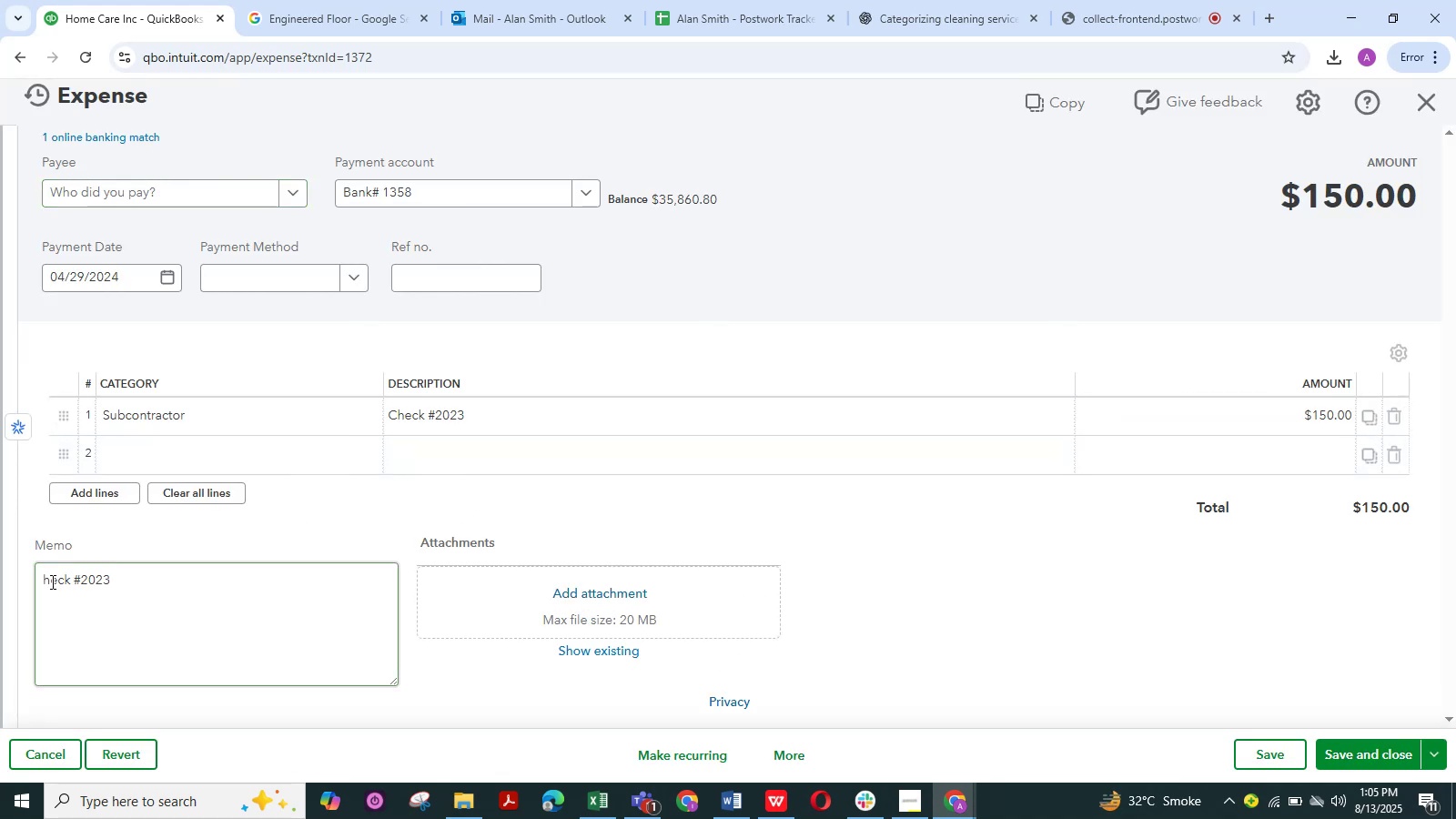 
left_click([46, 581])
 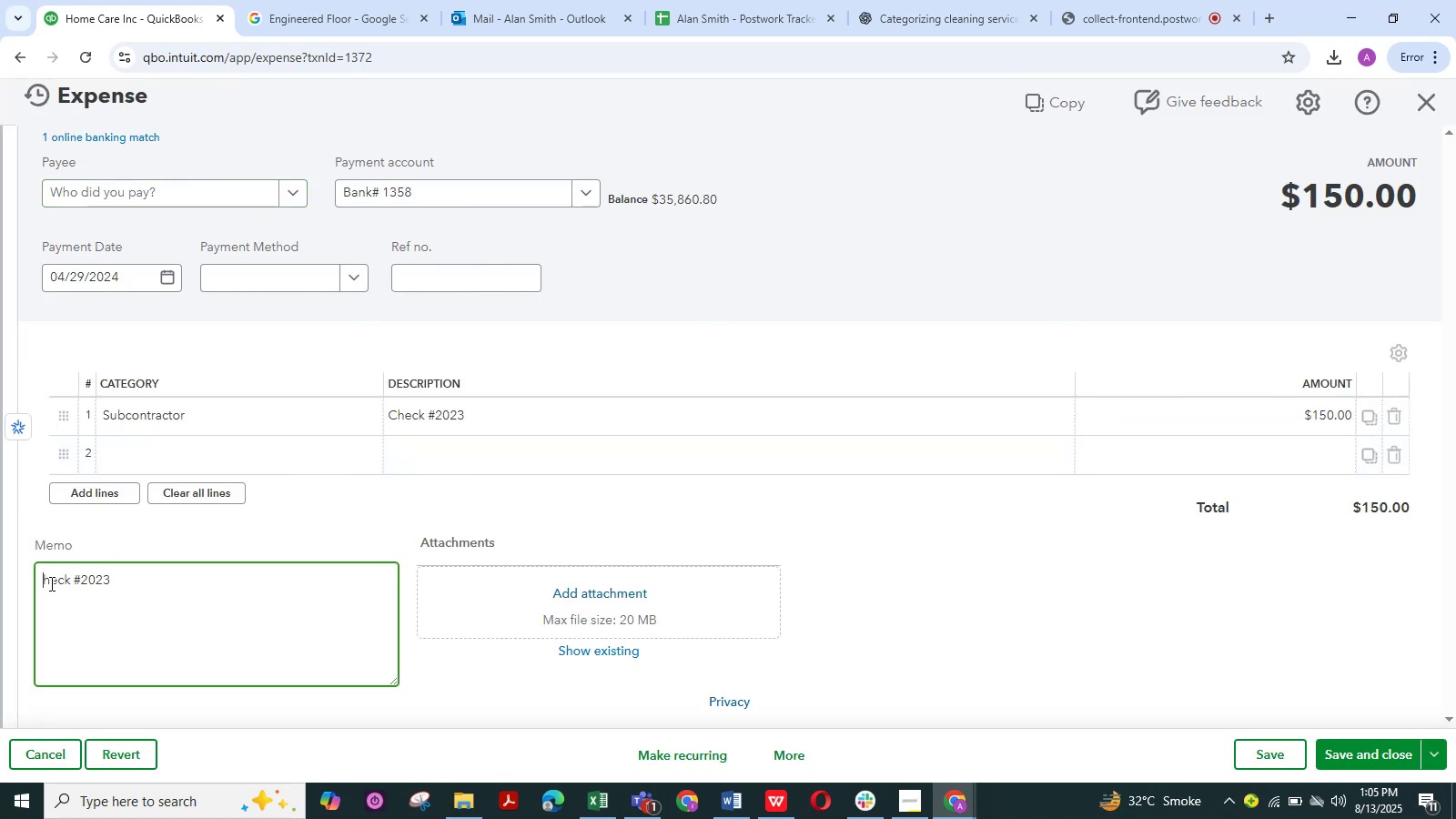 
key(Shift+ShiftLeft)
 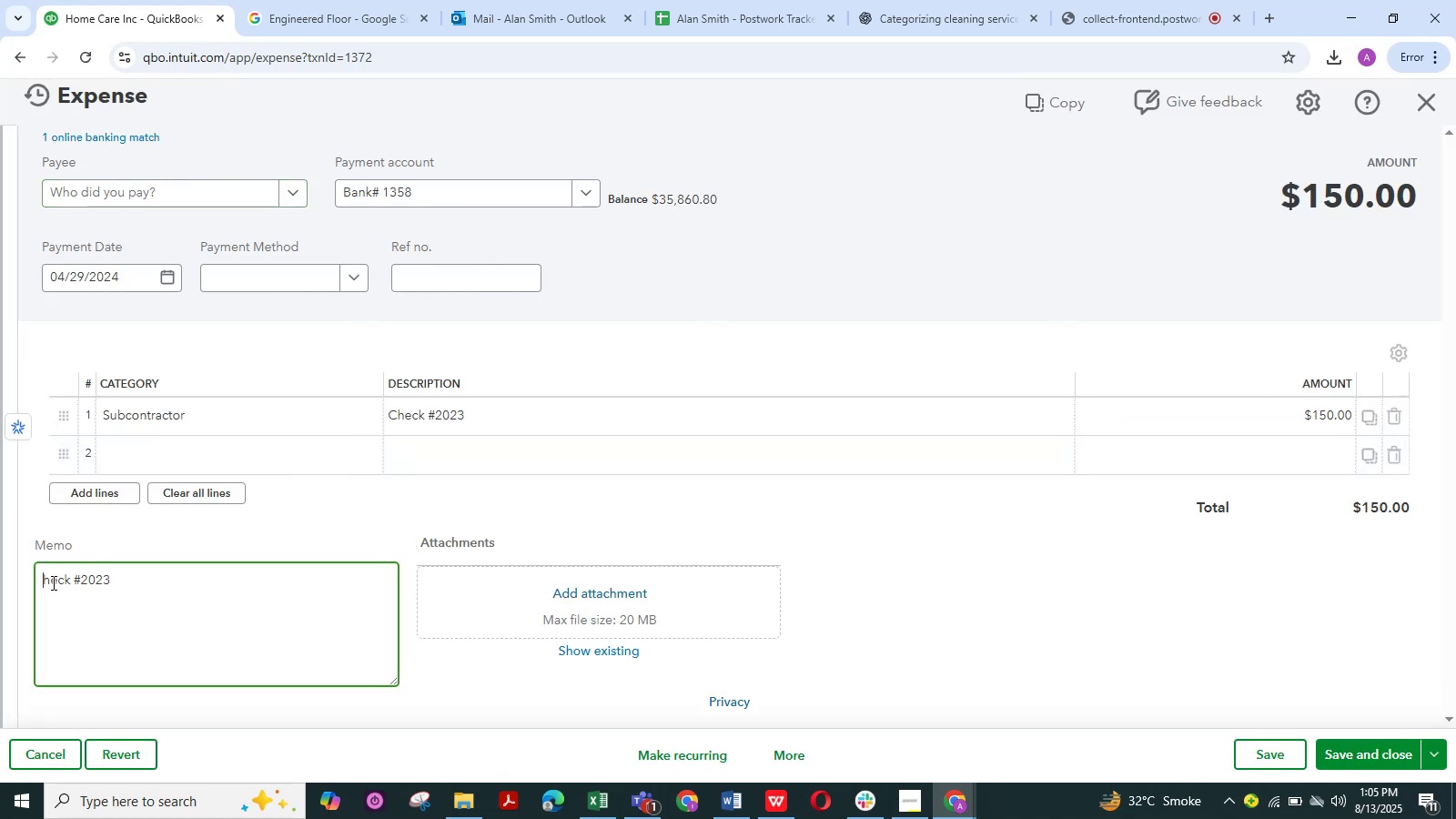 
key(Shift+C)
 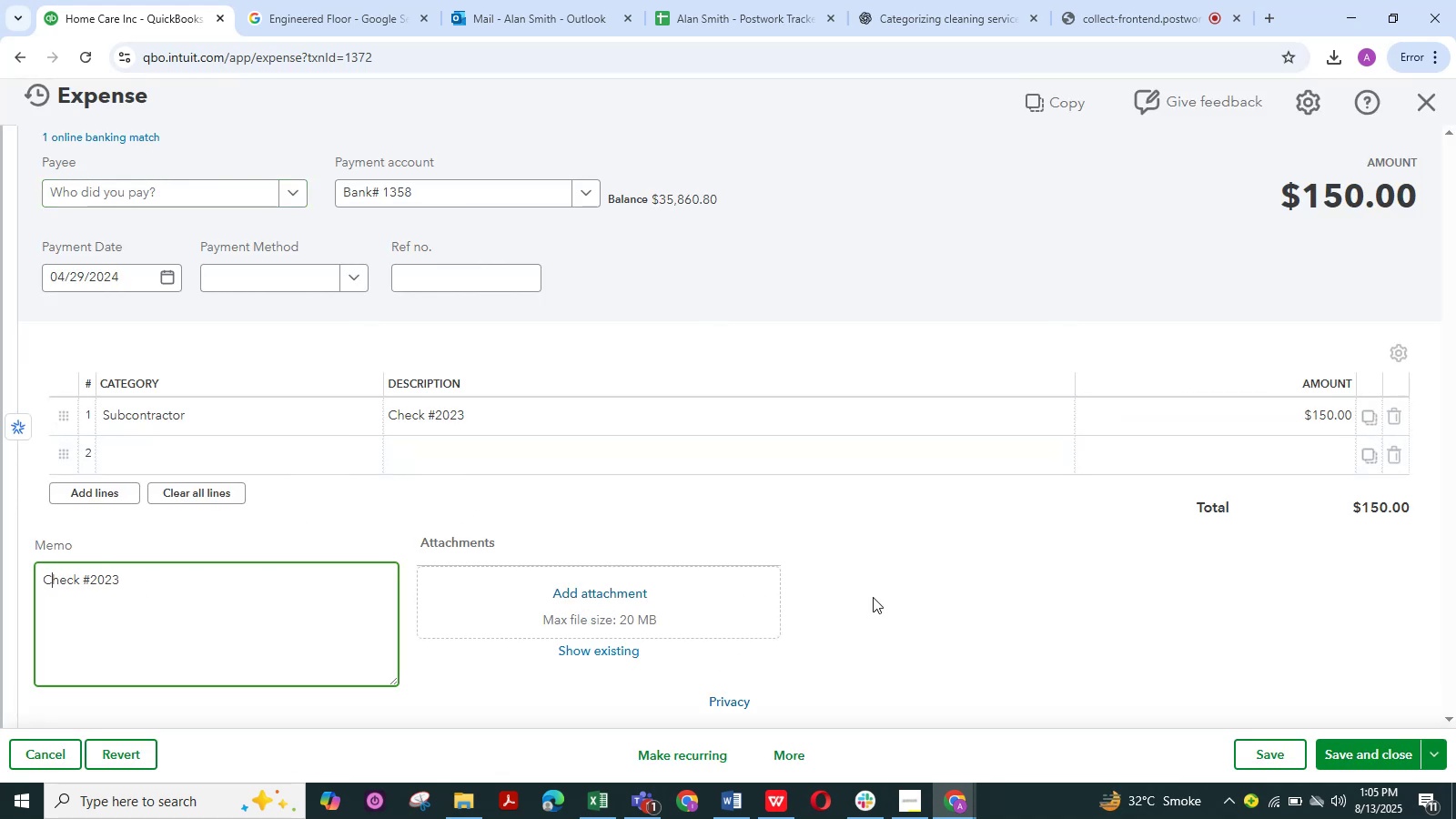 
left_click([997, 606])
 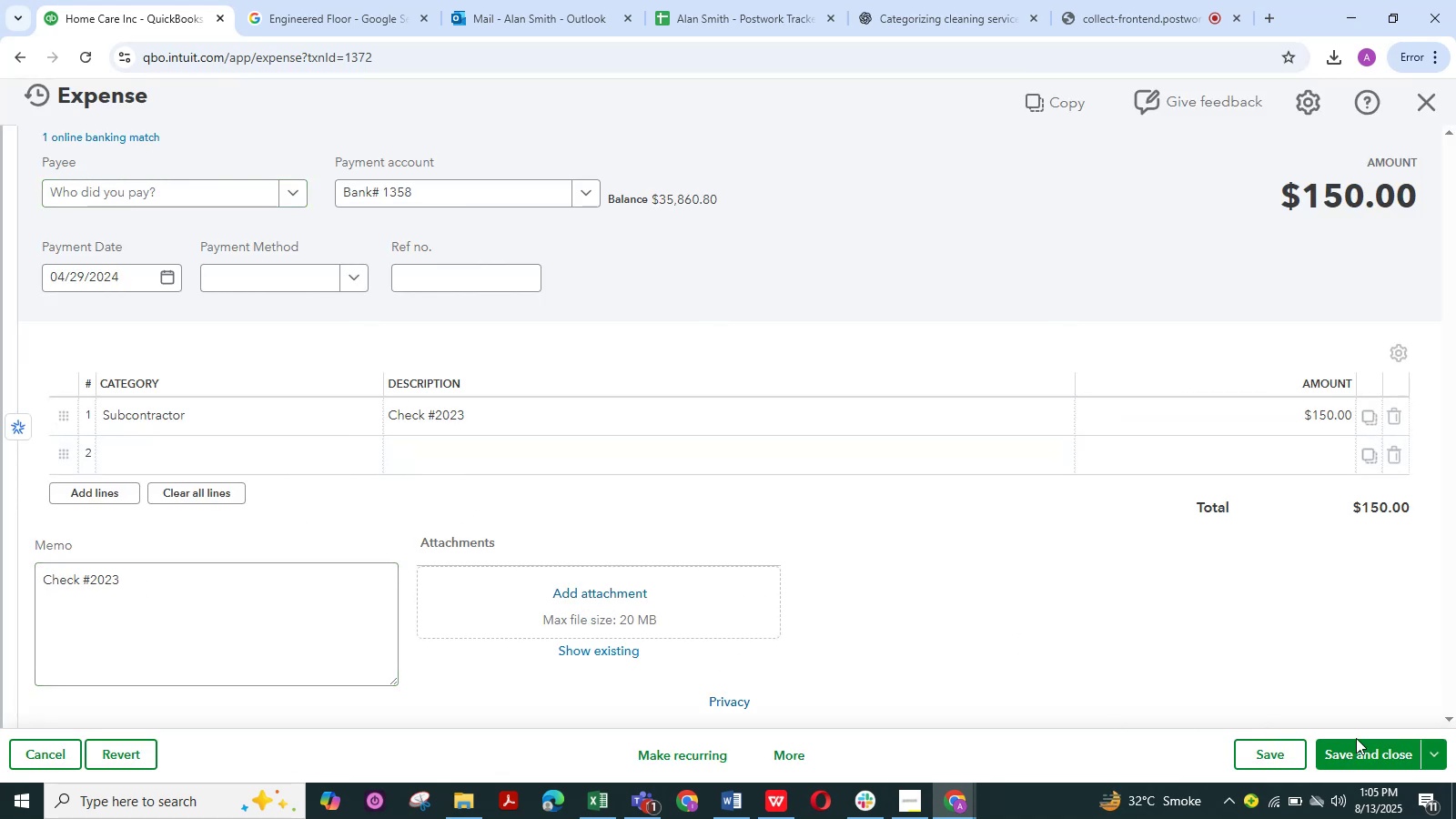 
left_click([1370, 743])
 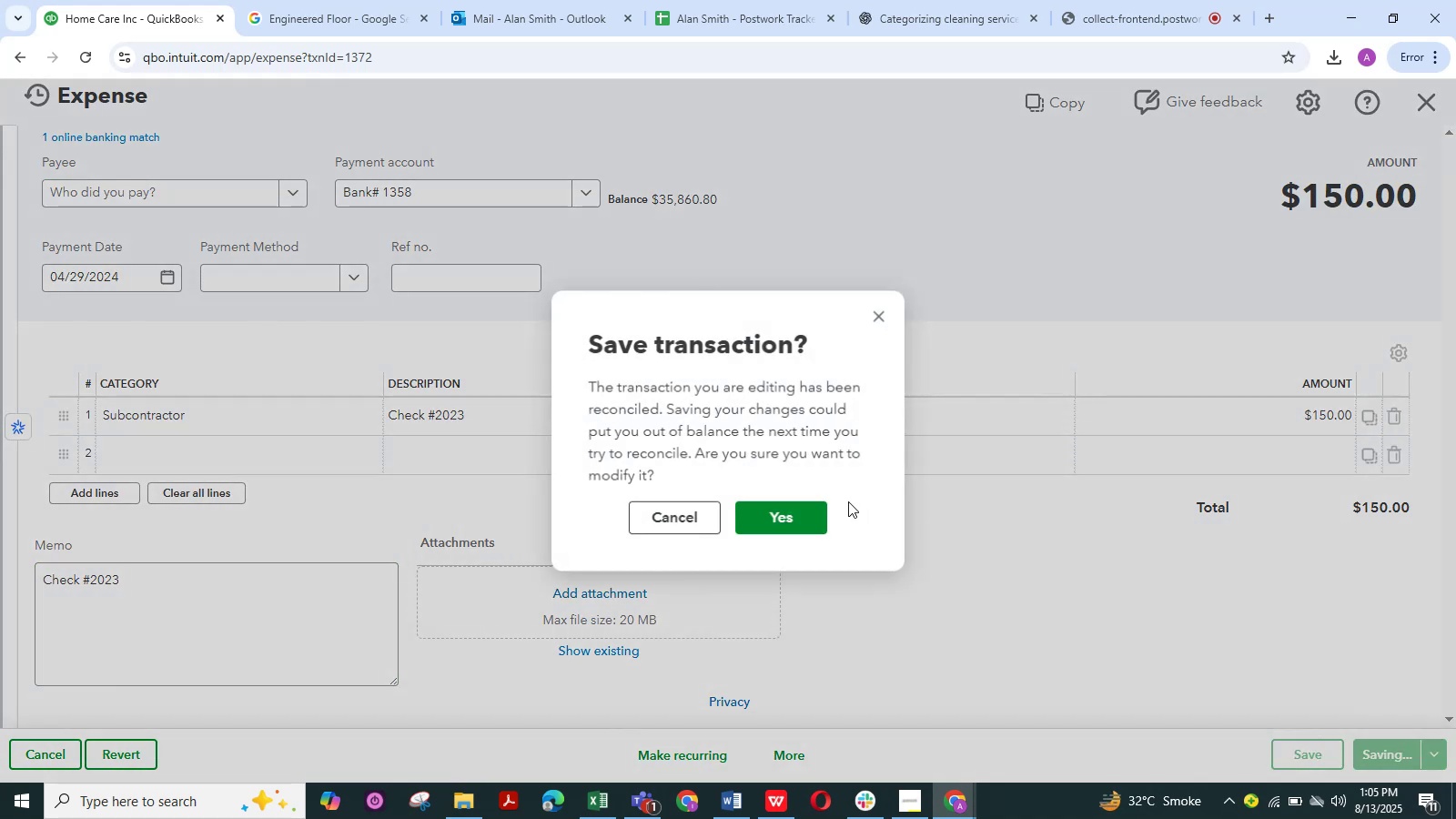 
left_click([791, 517])
 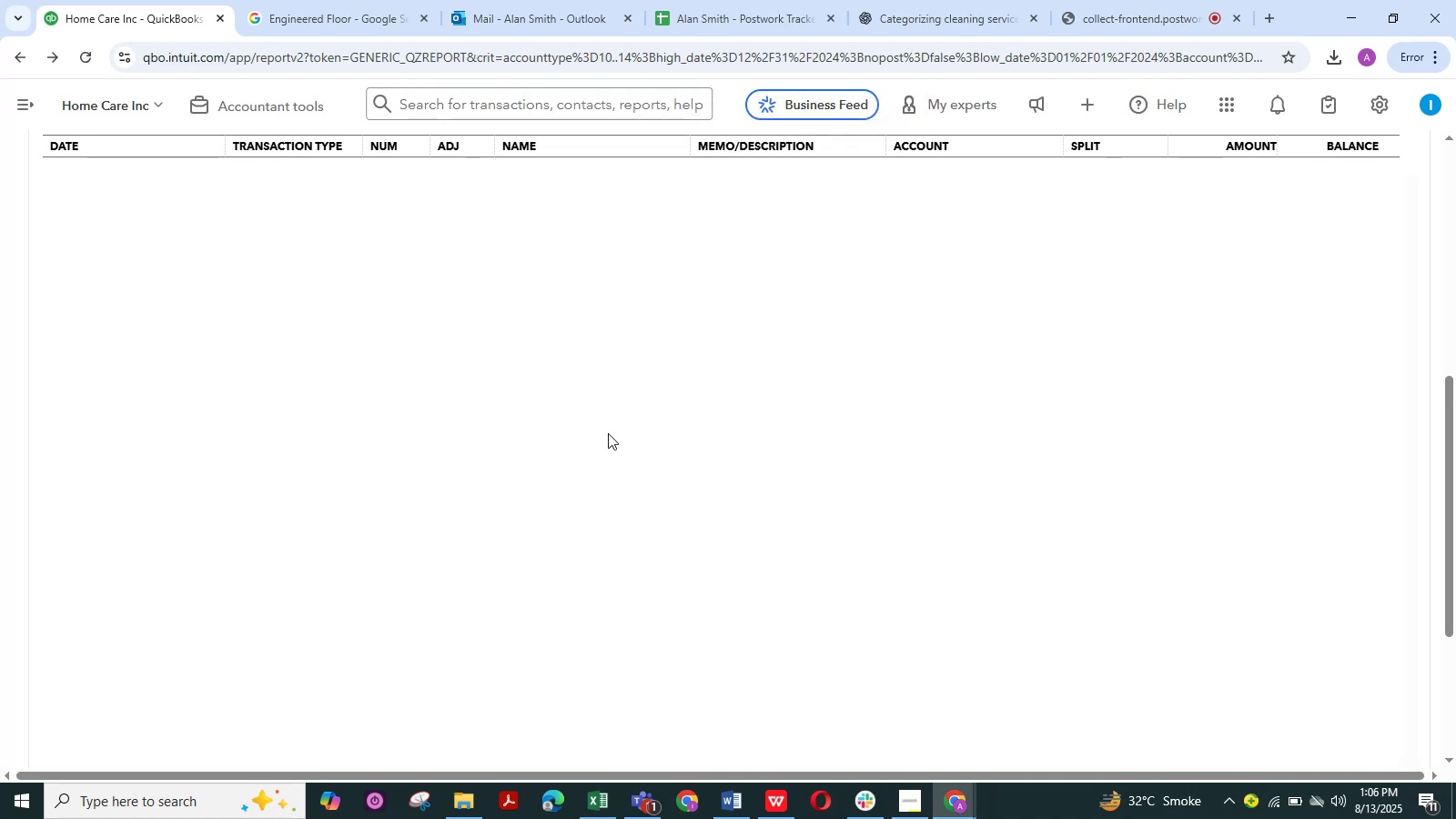 
wait(12.75)
 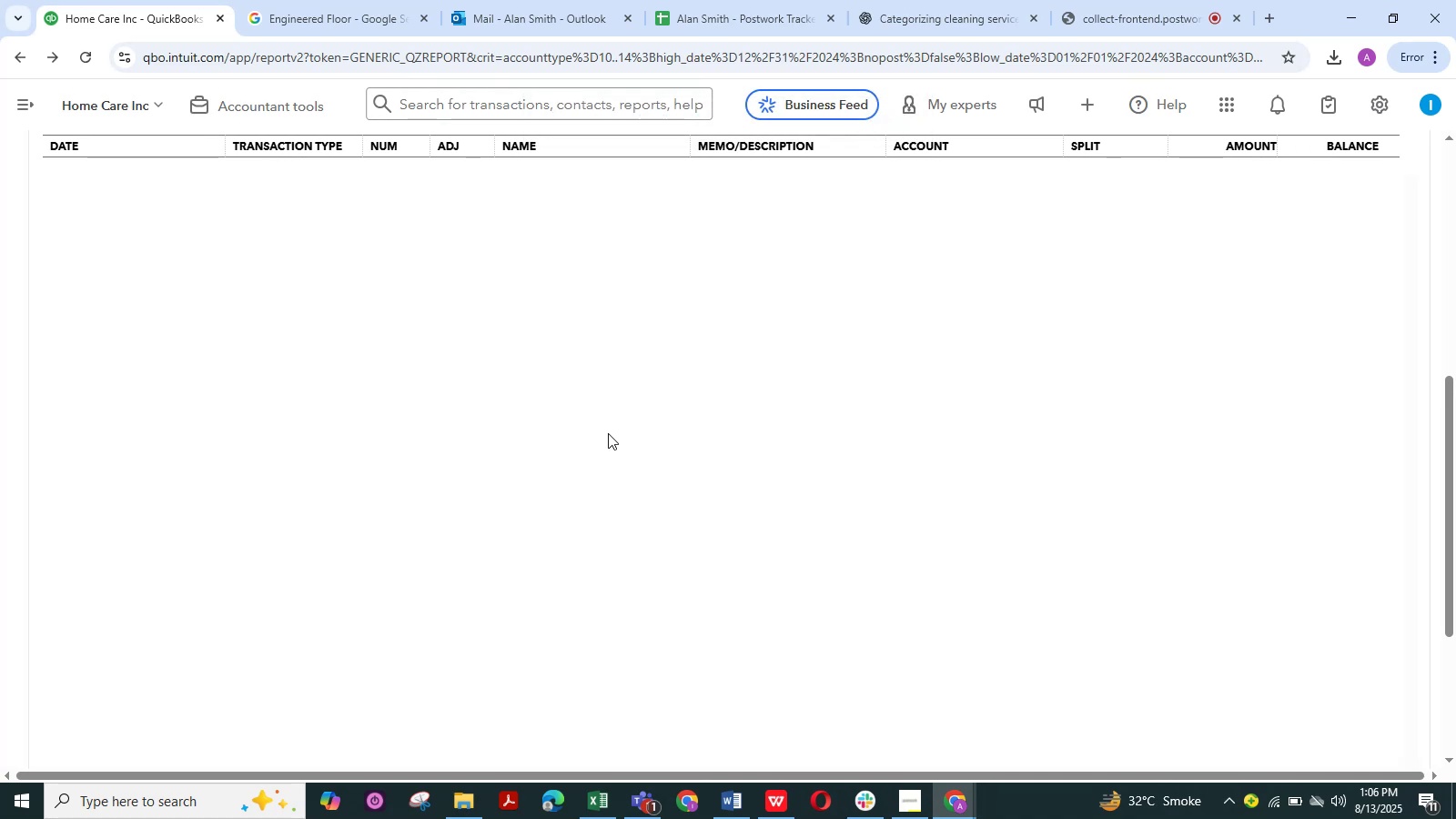 
scroll: coordinate [595, 451], scroll_direction: down, amount: 3.0
 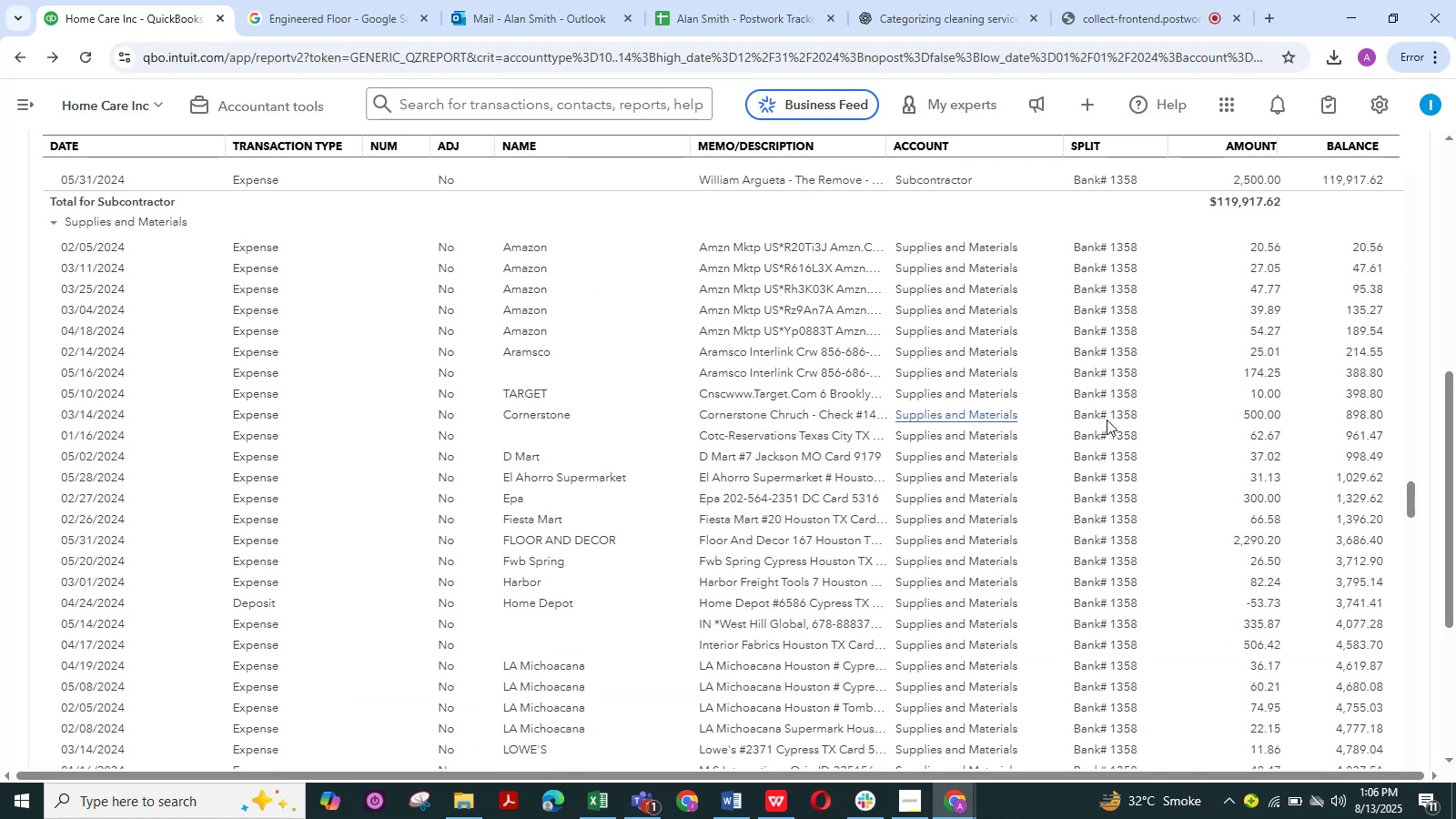 
wait(9.62)
 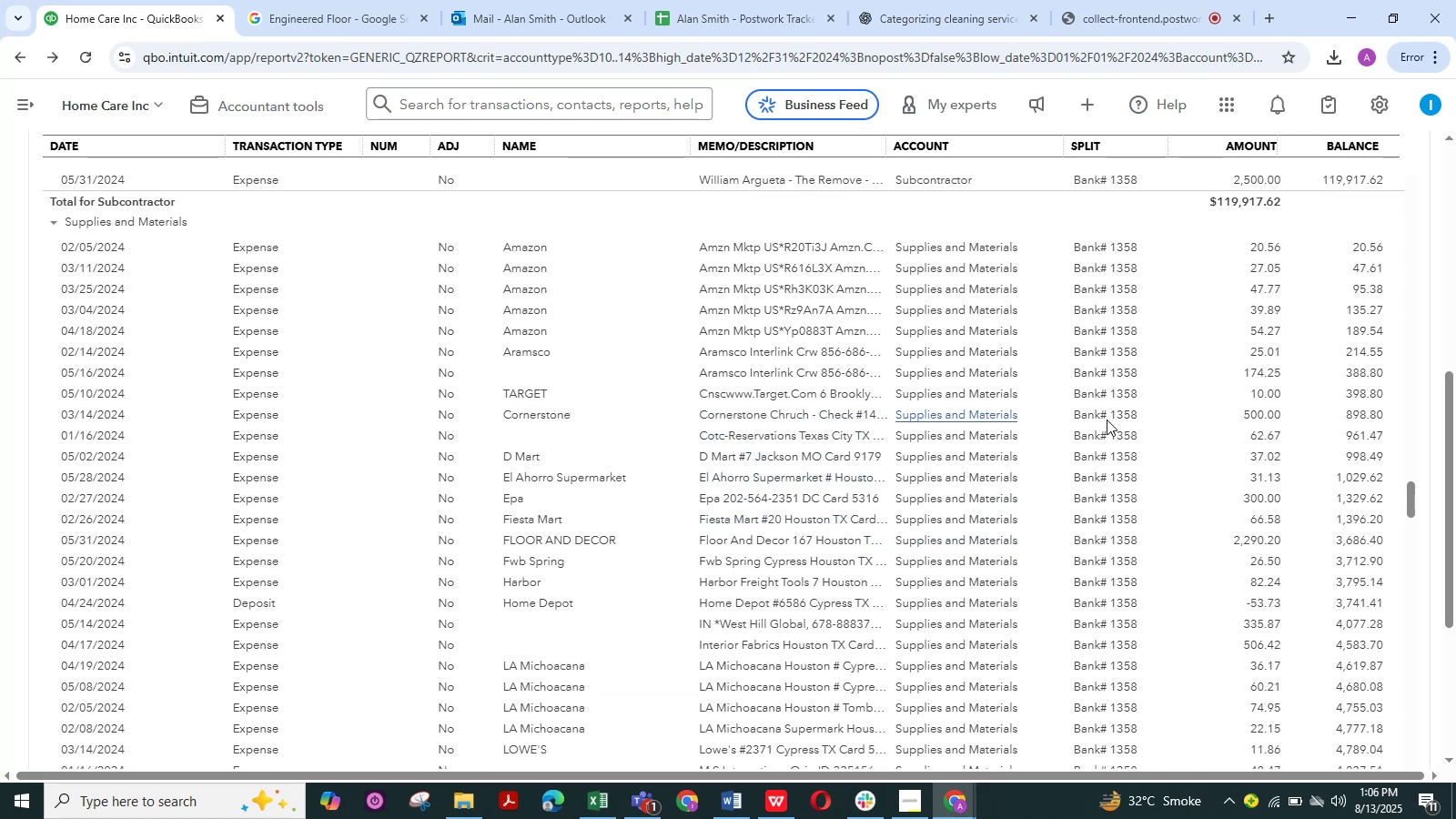 
key(Backspace)
 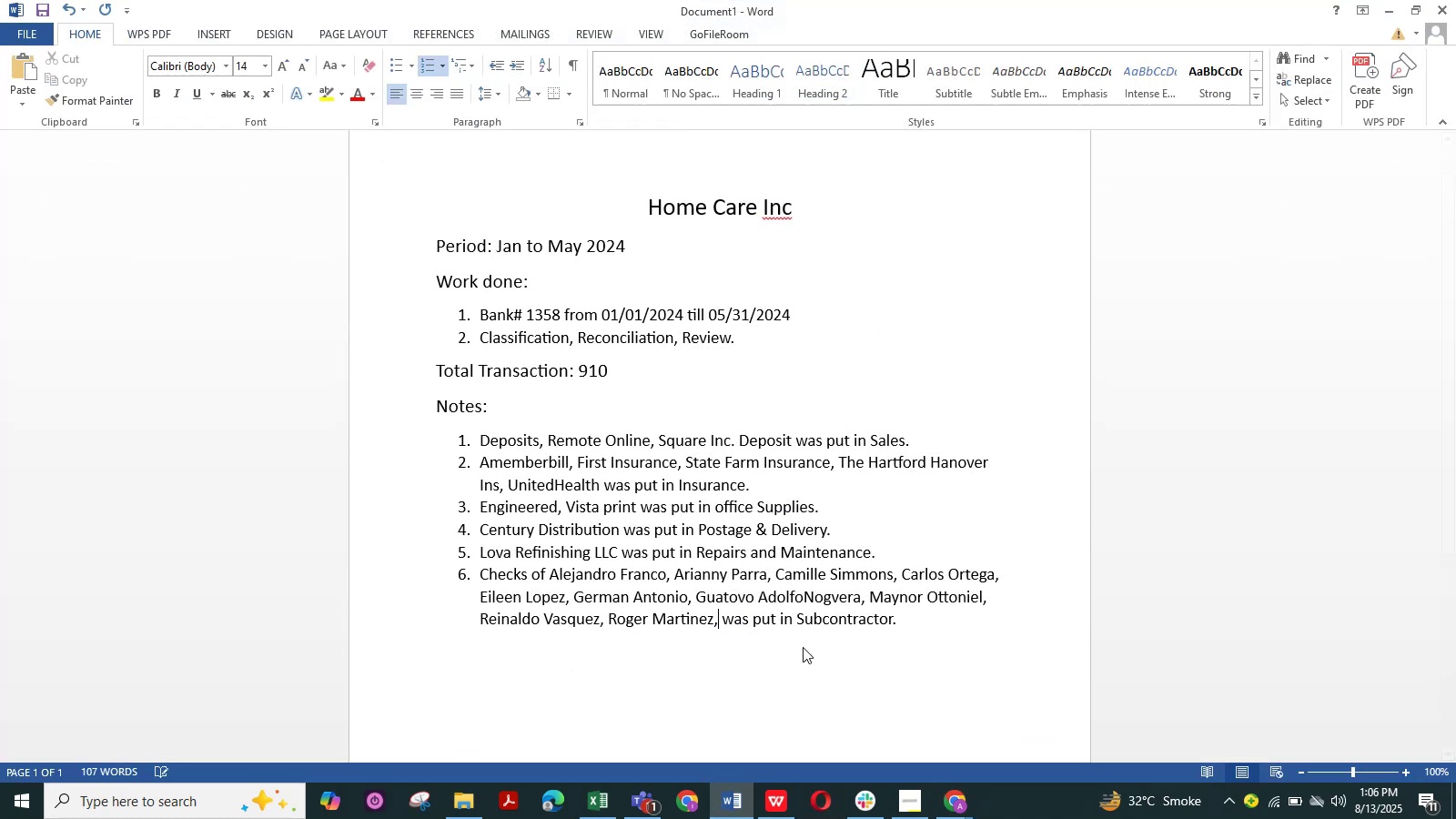 
hold_key(key=ArrowRight, duration=0.37)
 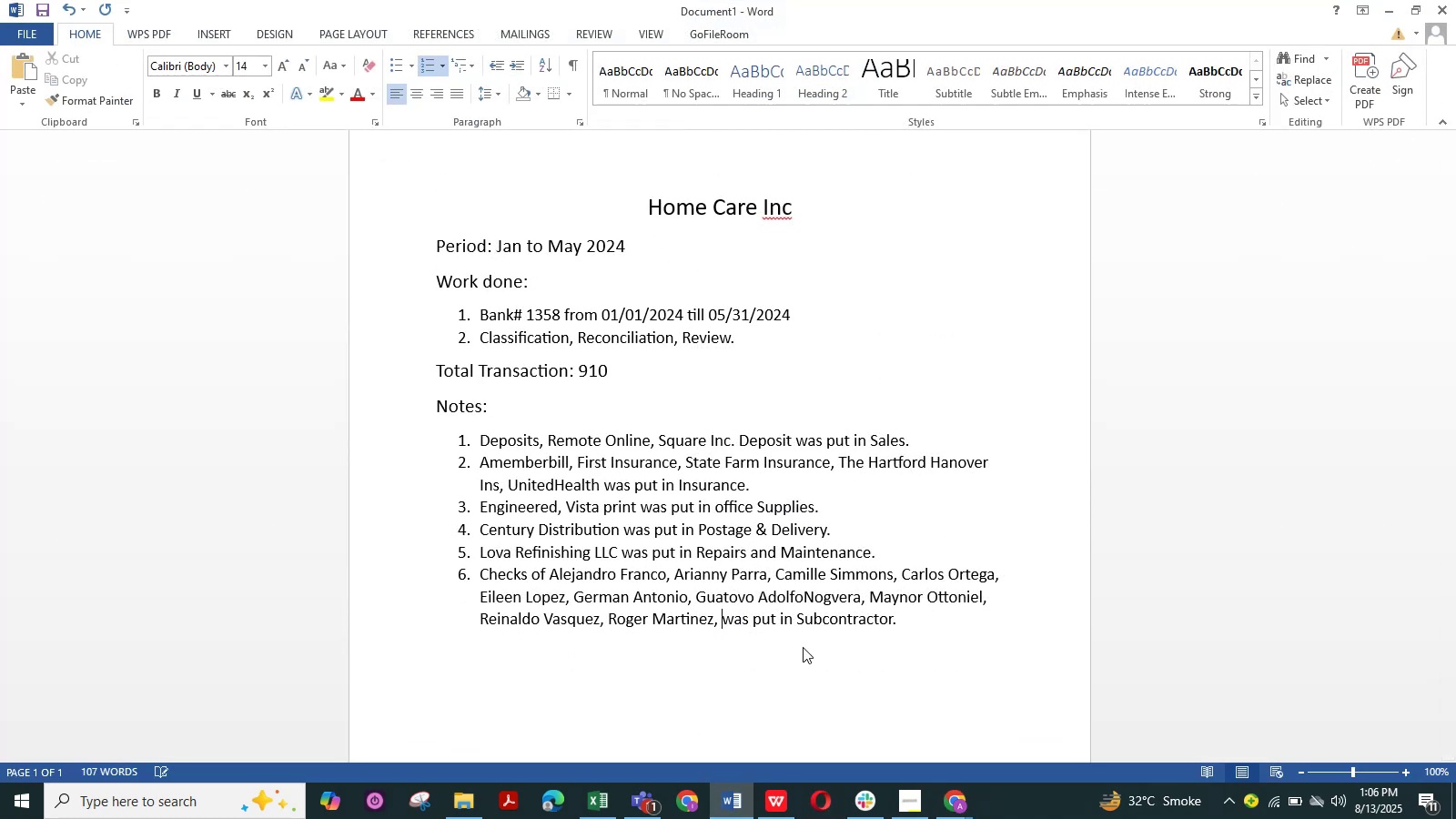 
key(ArrowLeft)
 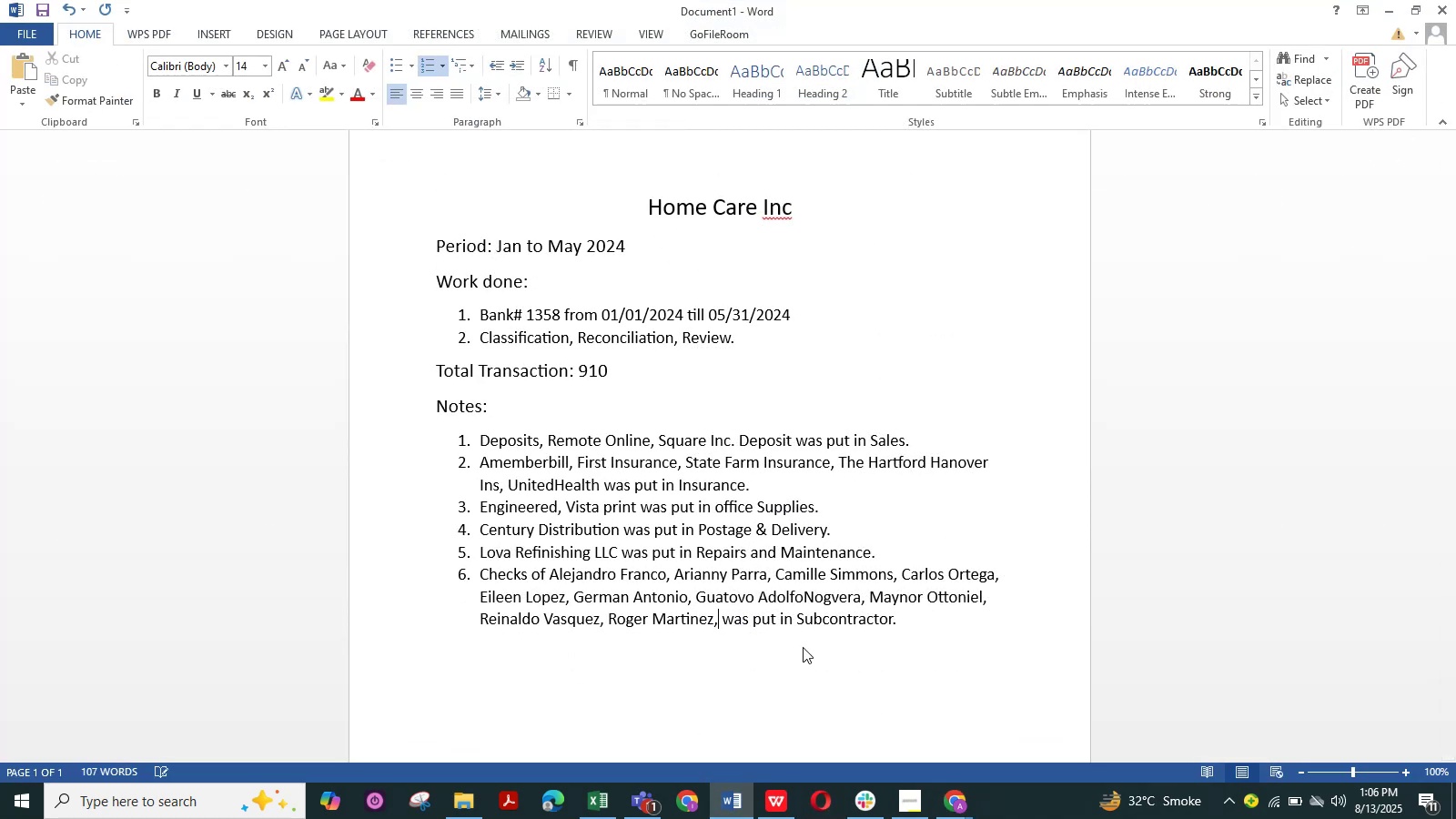 
key(Backspace)
 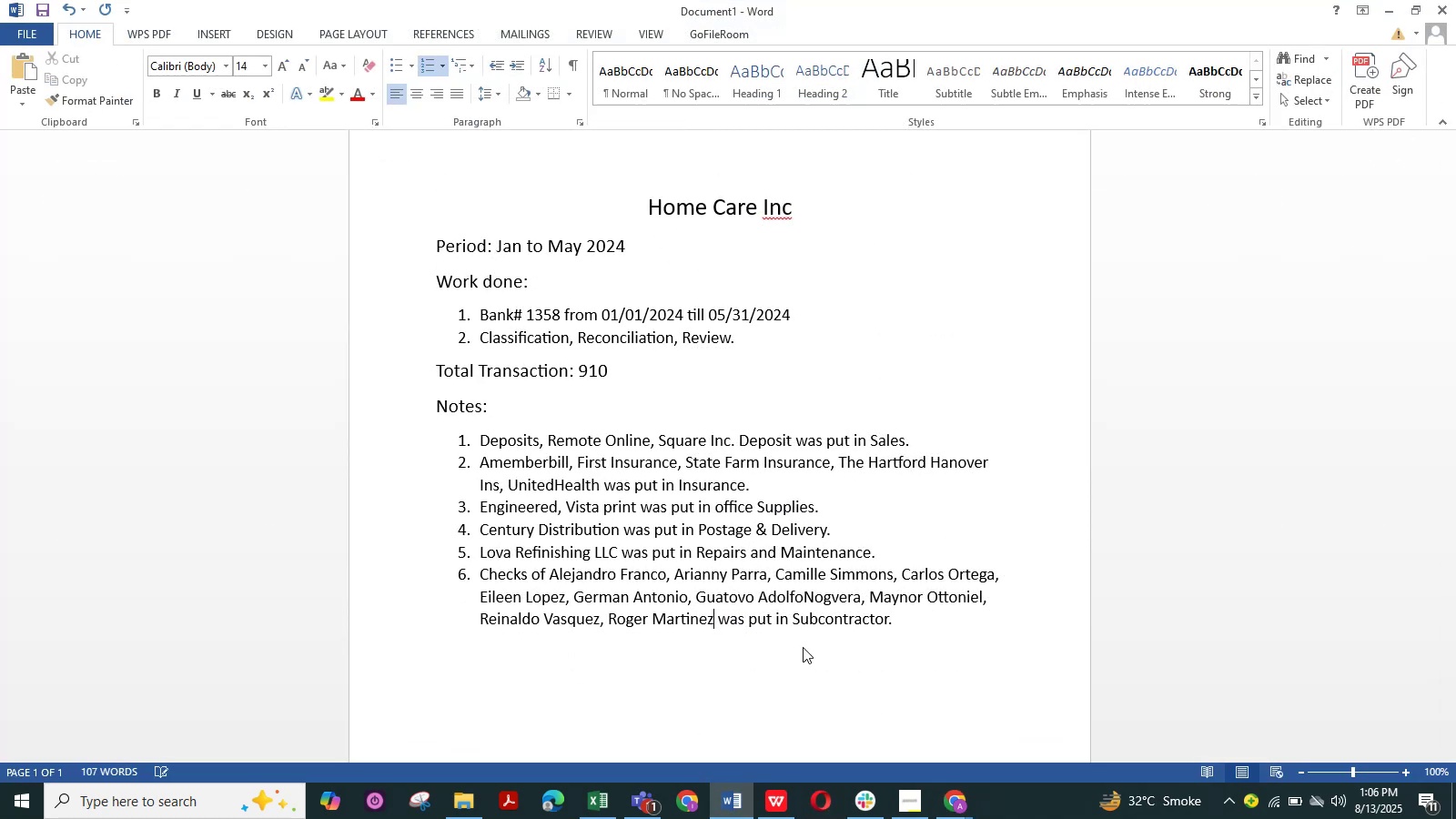 
hold_key(key=ArrowRight, duration=0.86)
 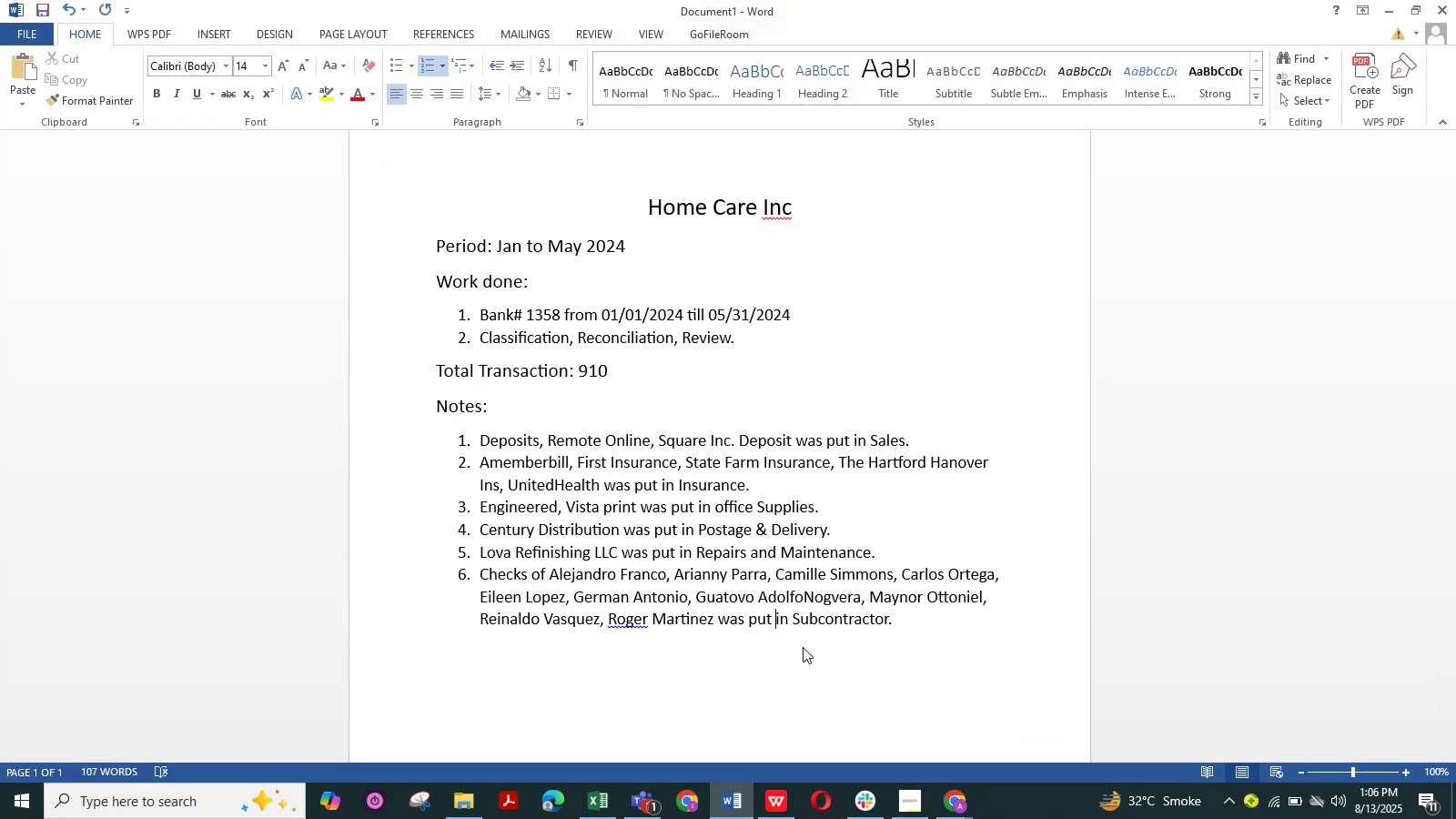 
hold_key(key=ArrowLeft, duration=0.32)
 